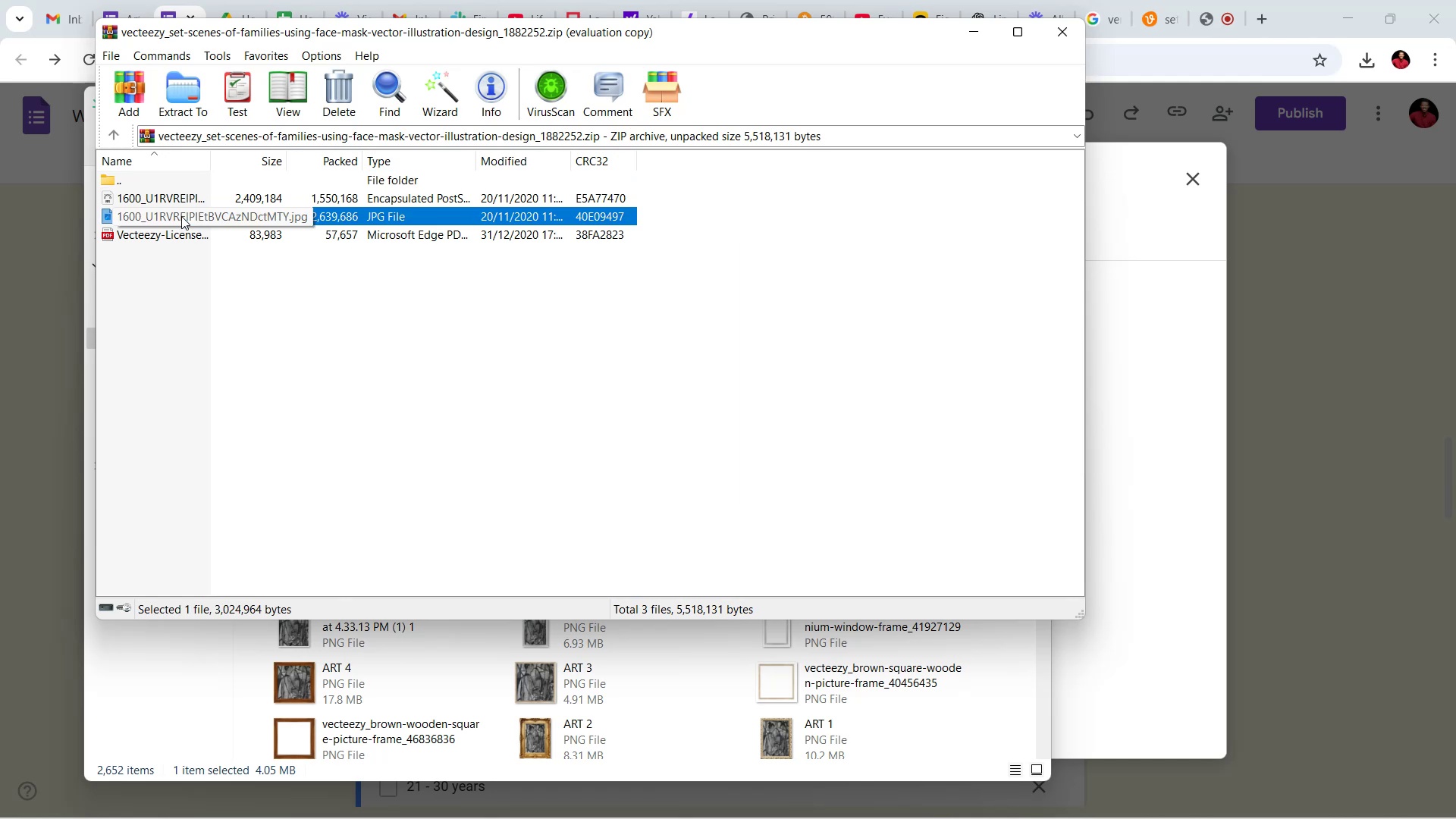 
left_click([783, 148])
 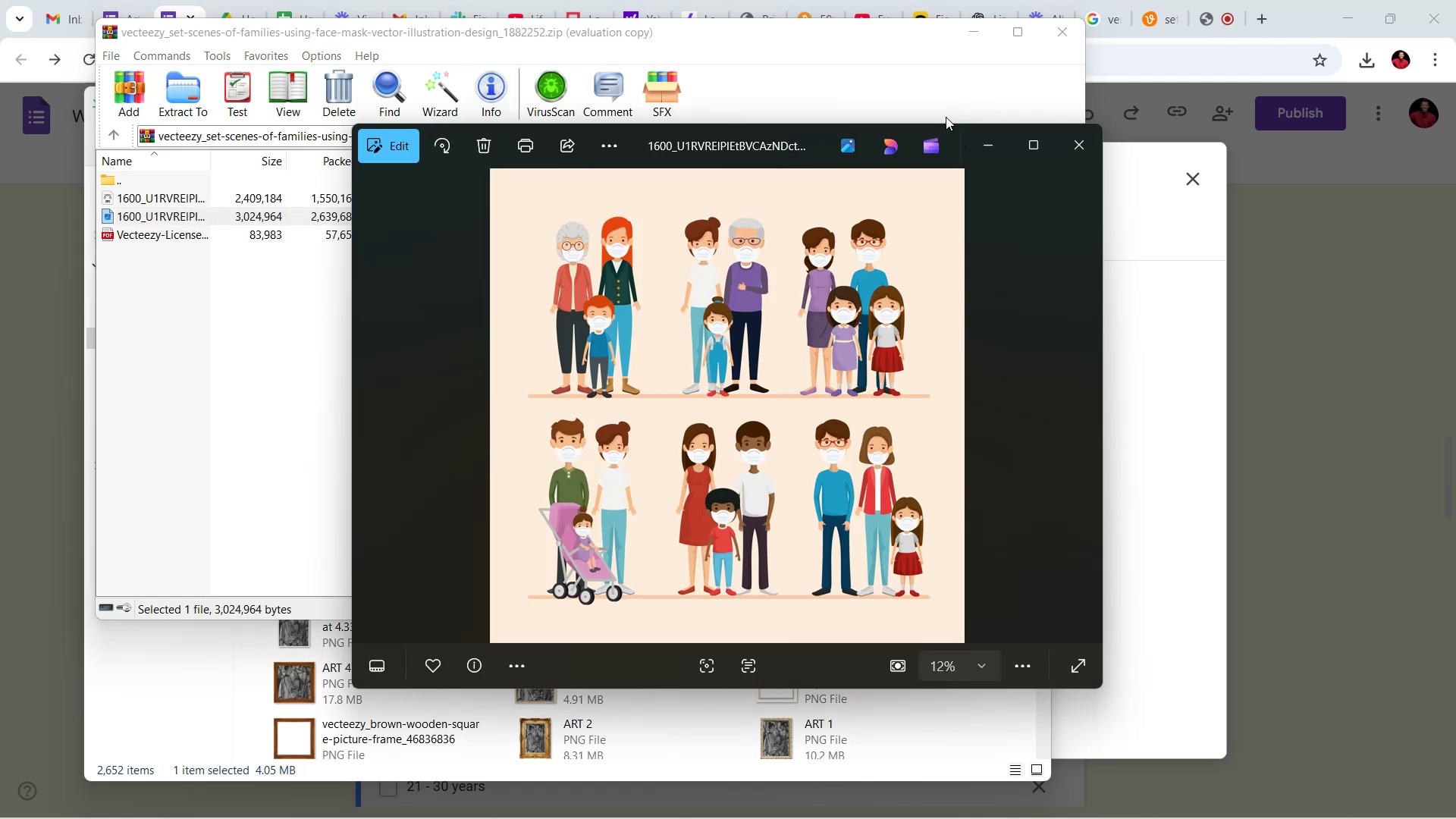 
left_click([1025, 151])
 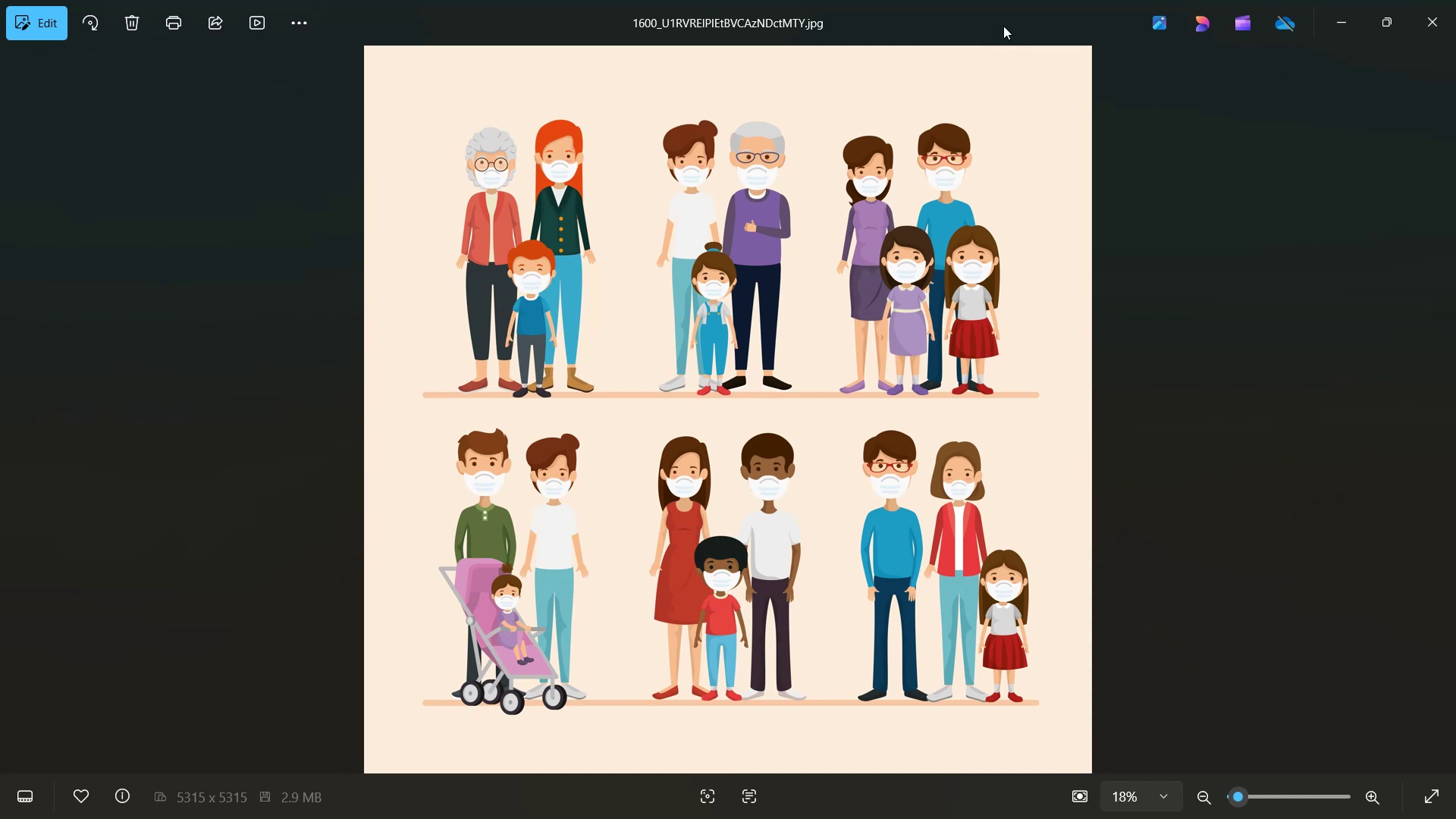 
left_click_drag(start_coordinate=[626, 26], to_coordinate=[758, 30])
 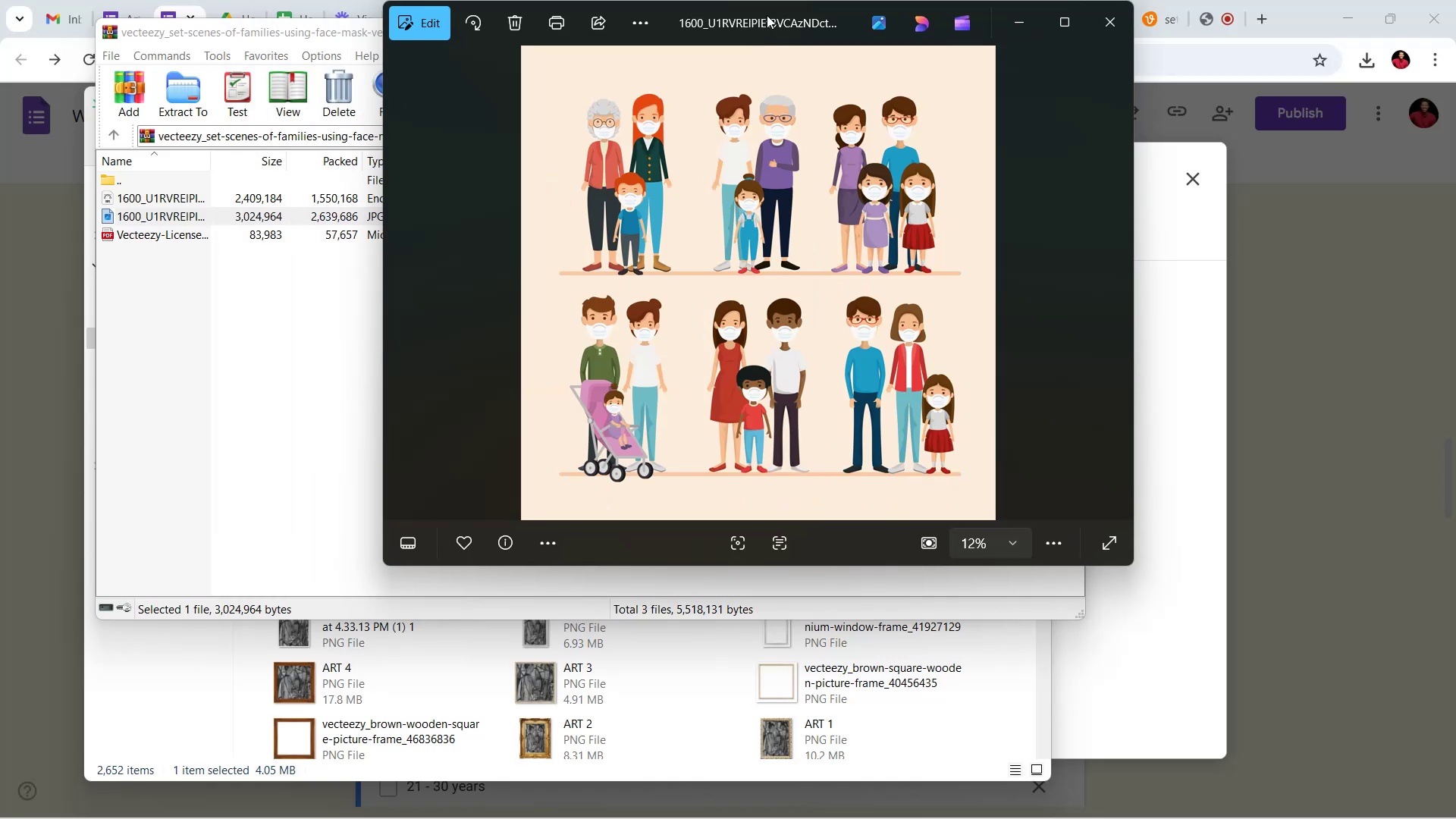 
left_click([767, 17])
 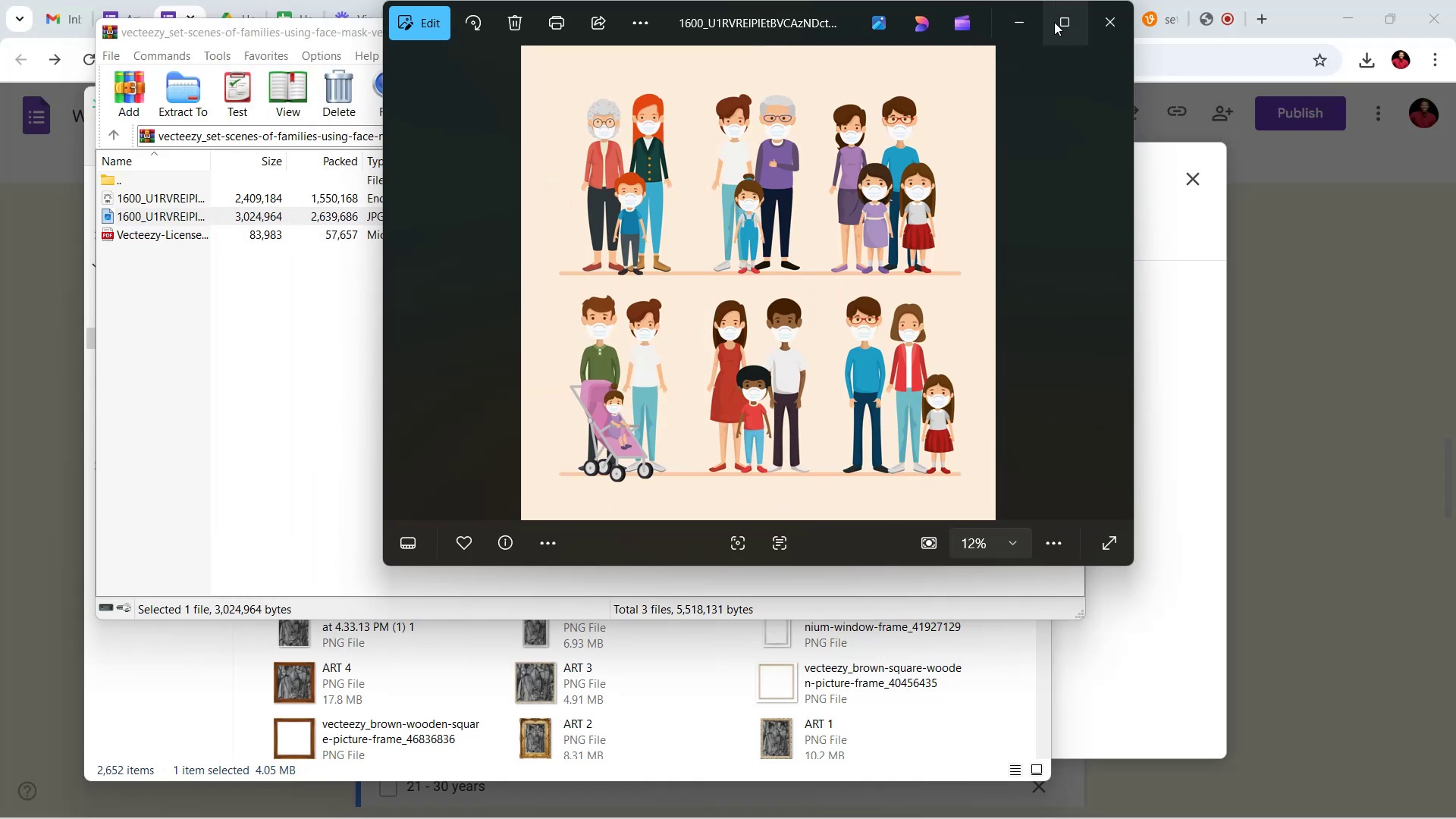 
left_click([1057, 22])
 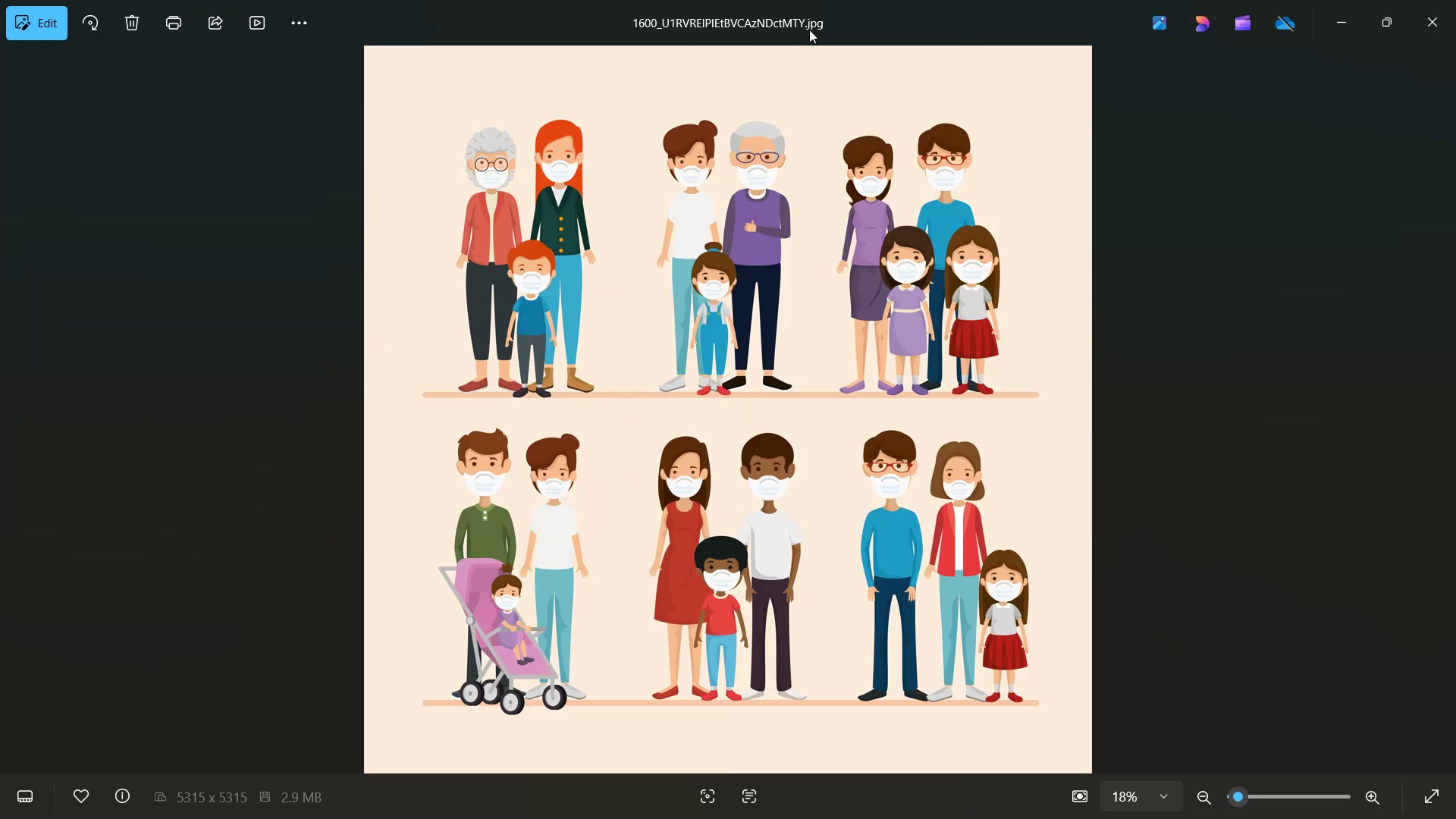 
left_click_drag(start_coordinate=[839, 30], to_coordinate=[694, 34])
 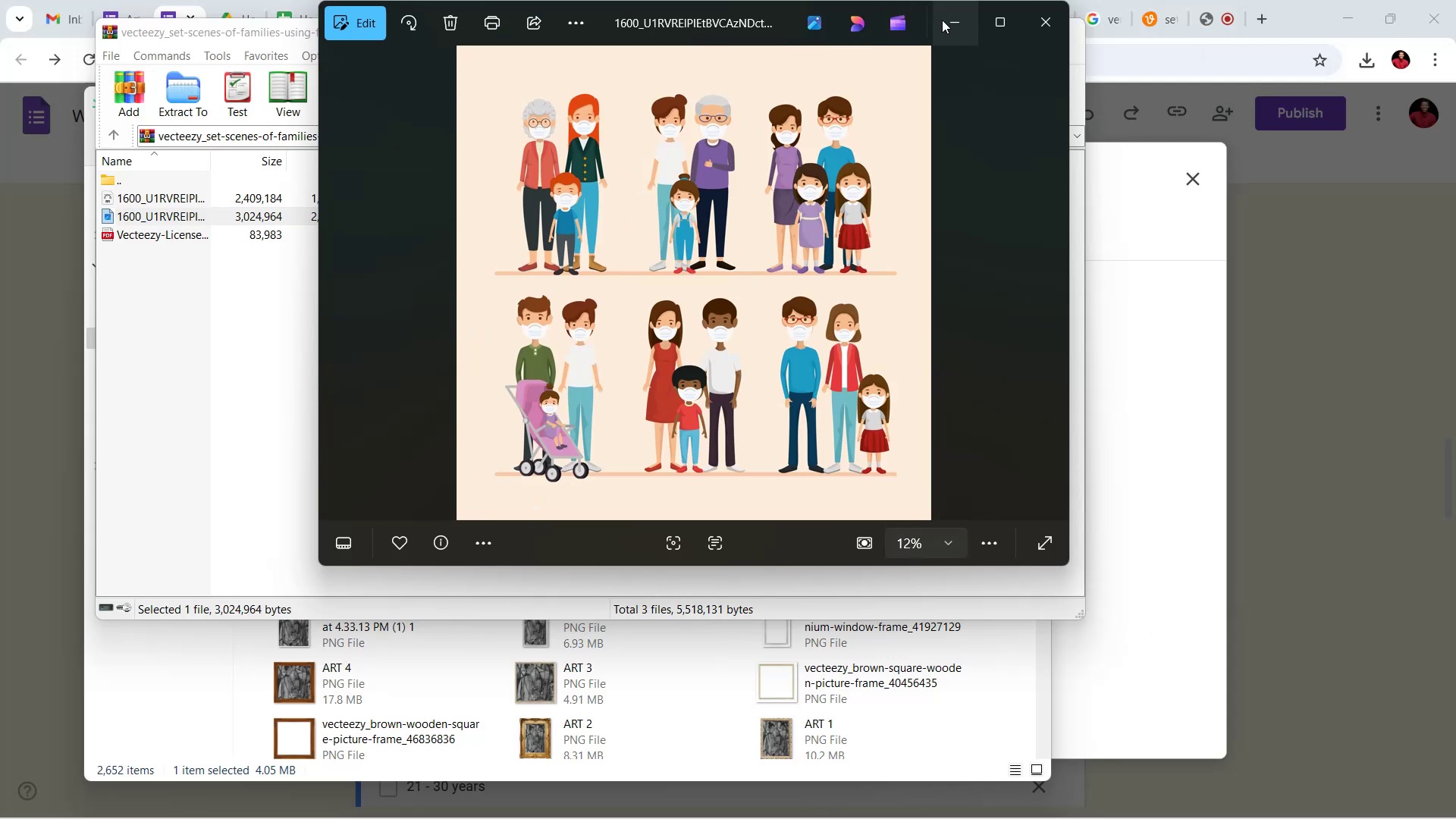 
left_click([949, 17])
 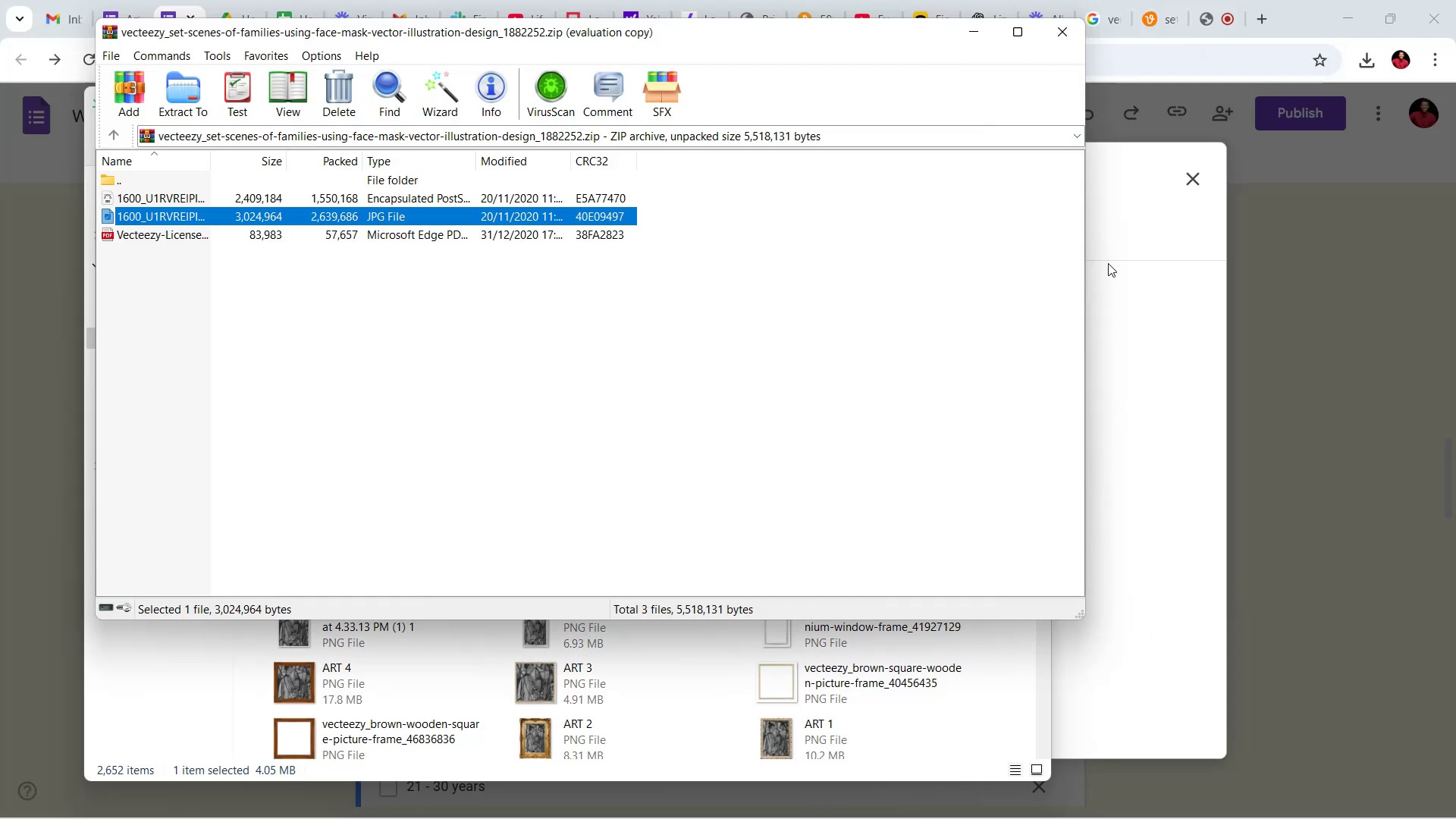 
left_click([1125, 253])
 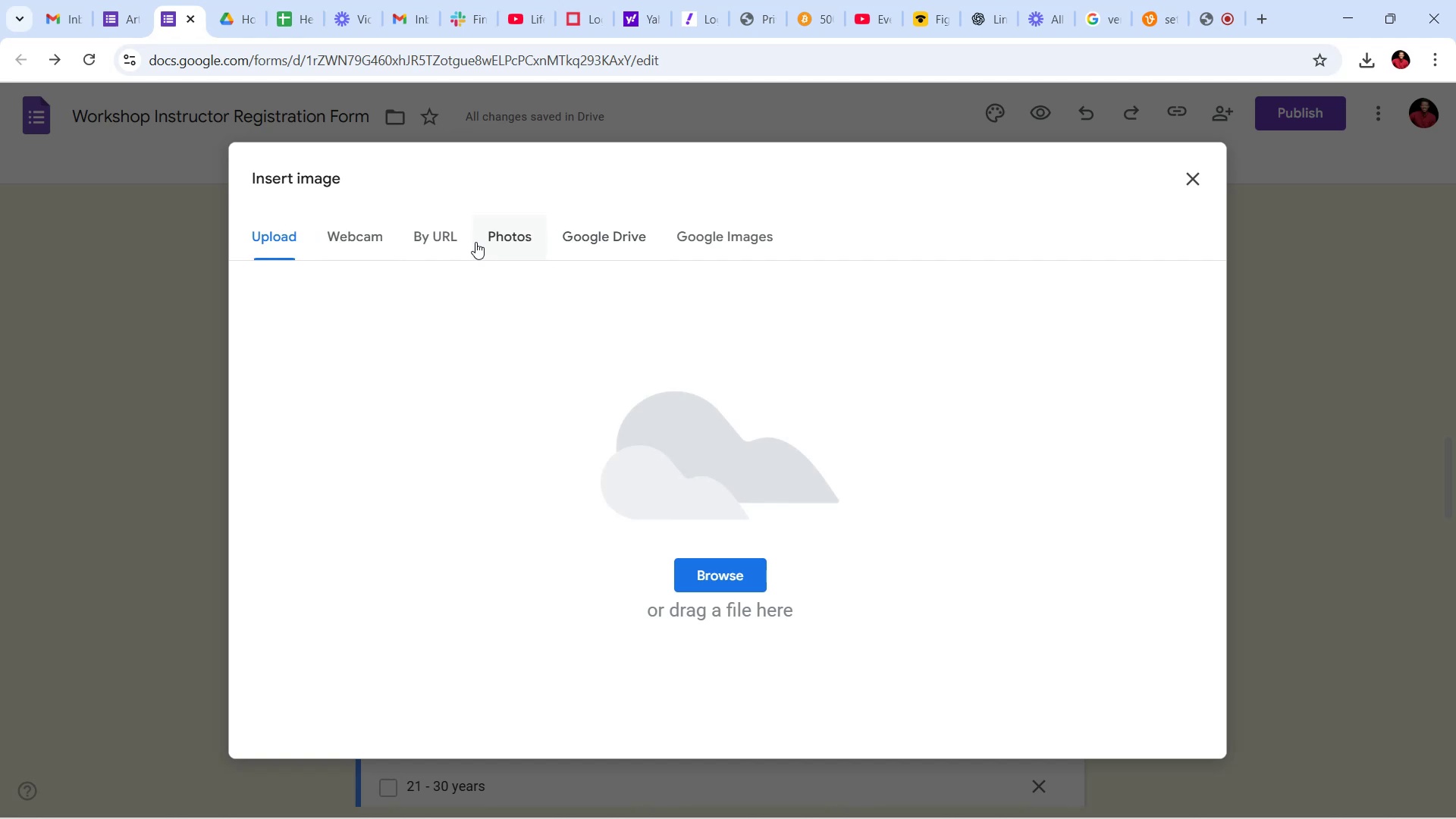 
left_click([509, 241])
 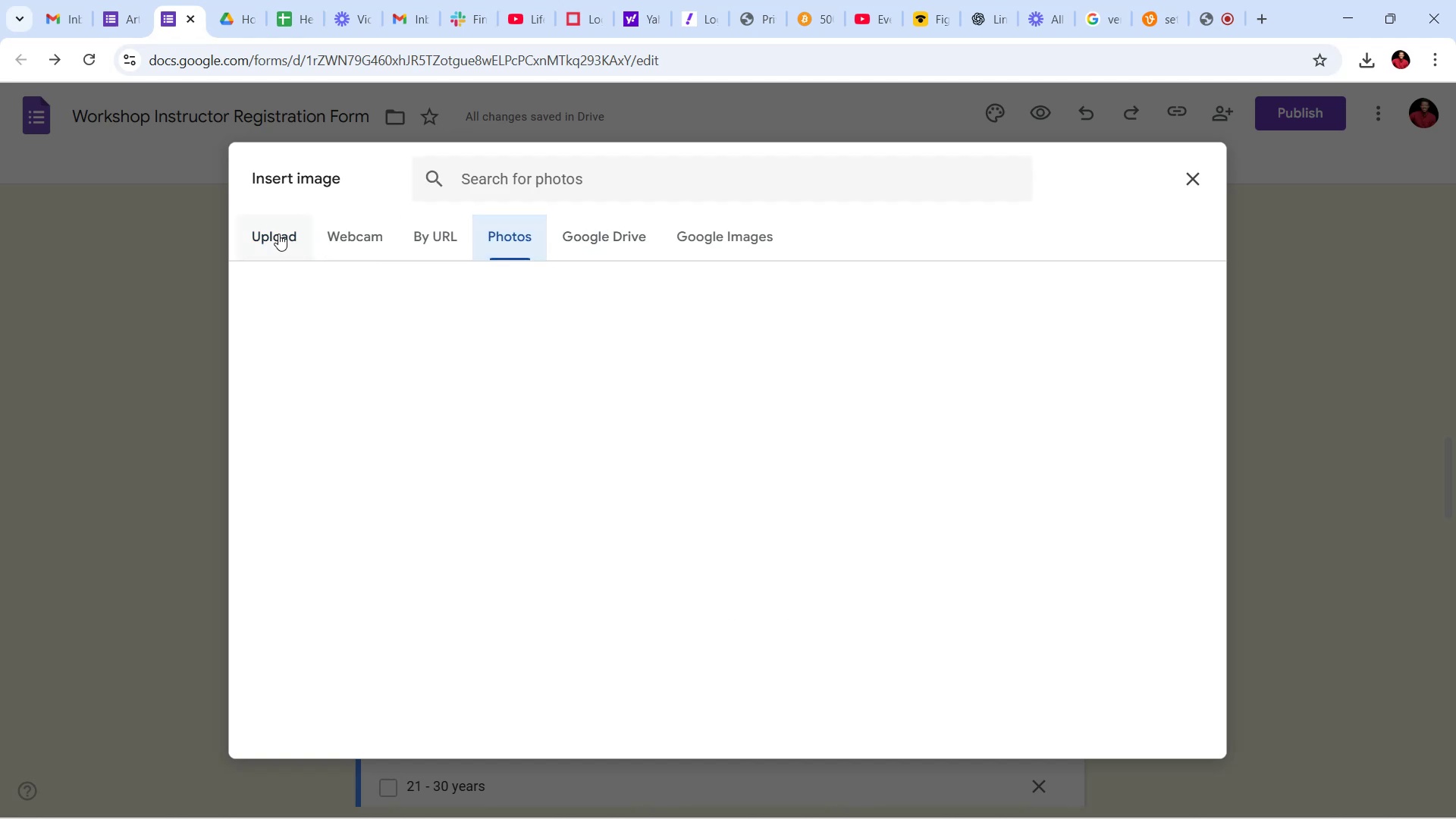 
left_click([278, 233])
 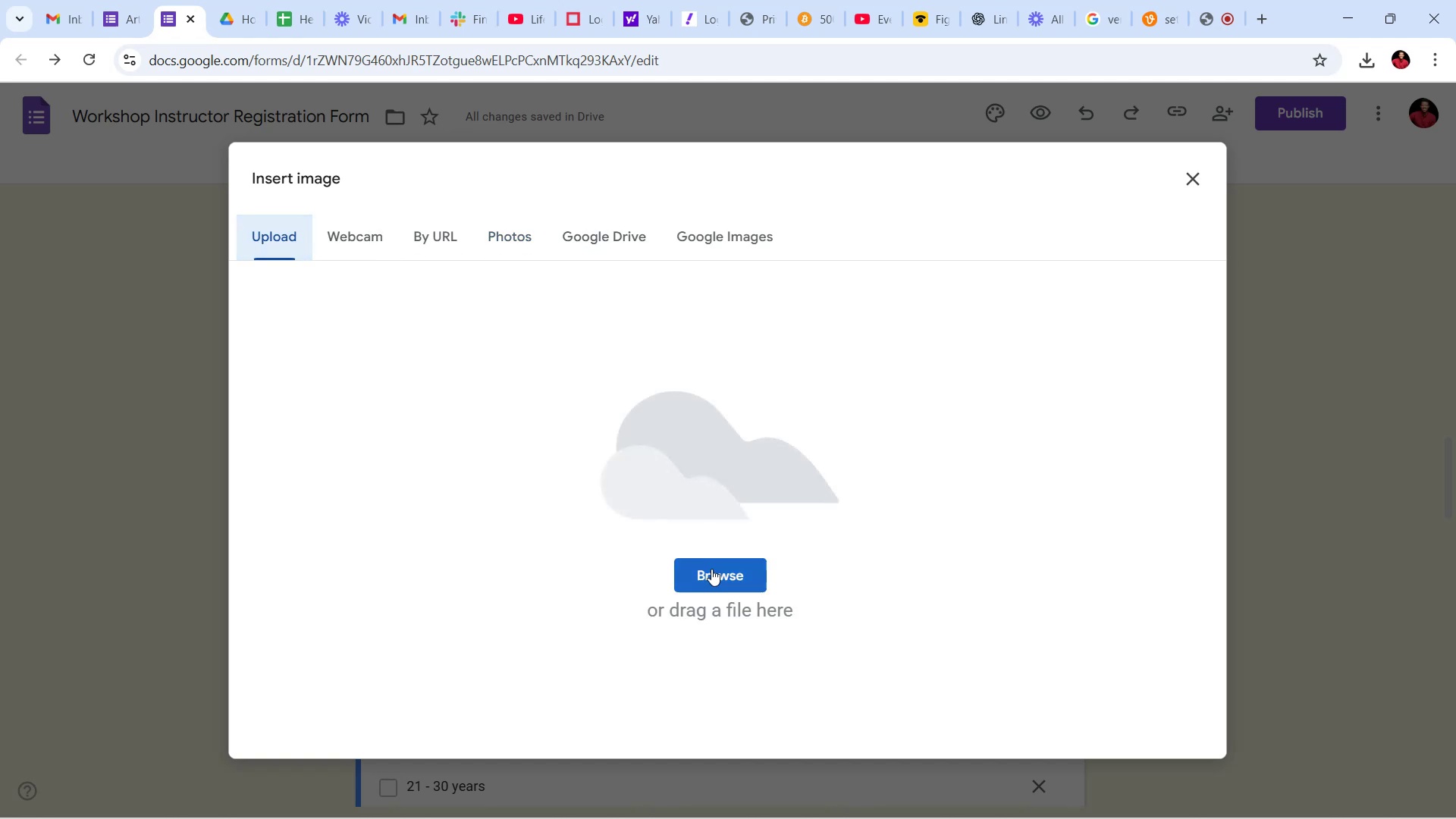 
left_click([713, 573])
 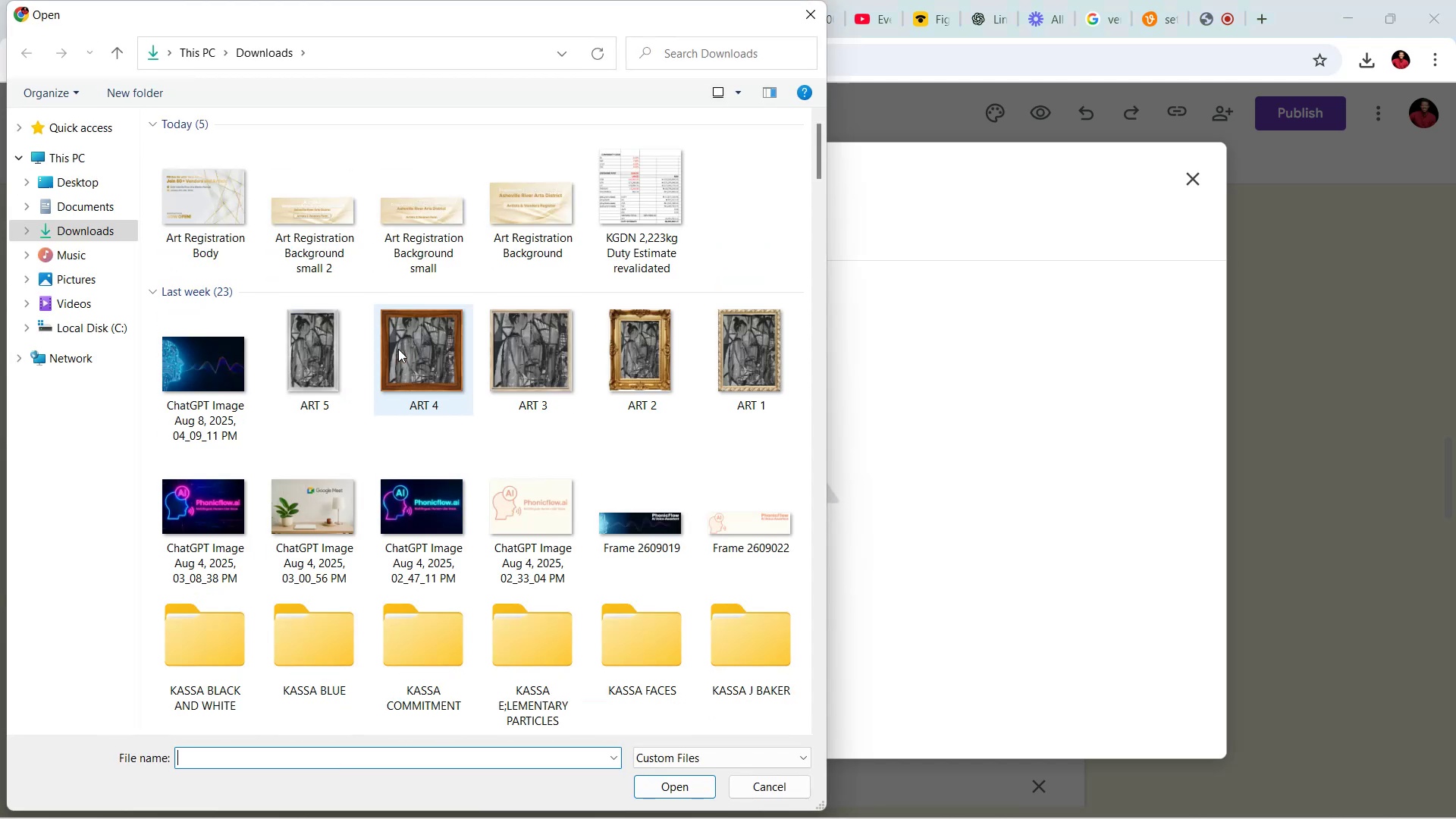 
type(160)
 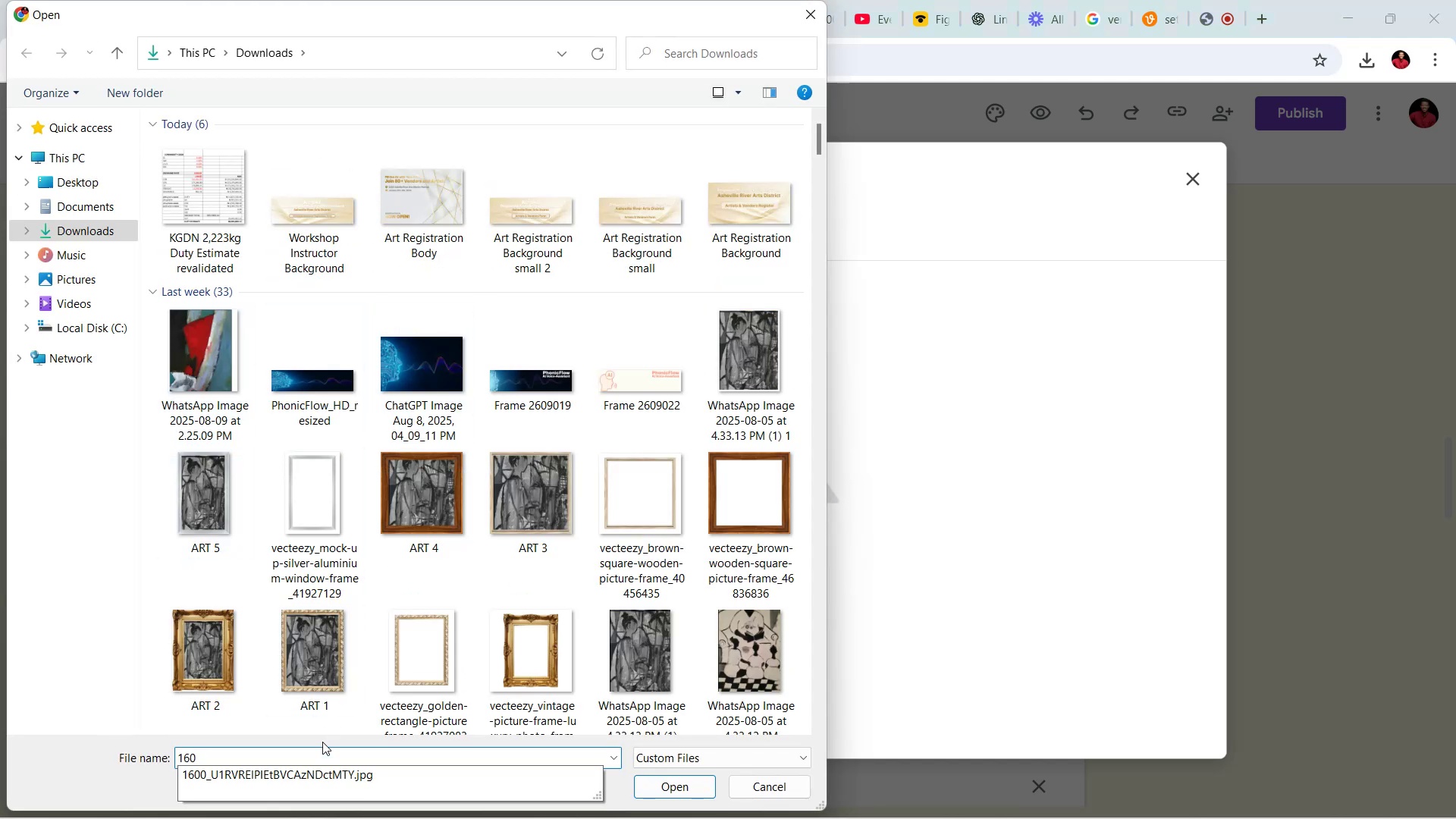 
left_click([305, 774])
 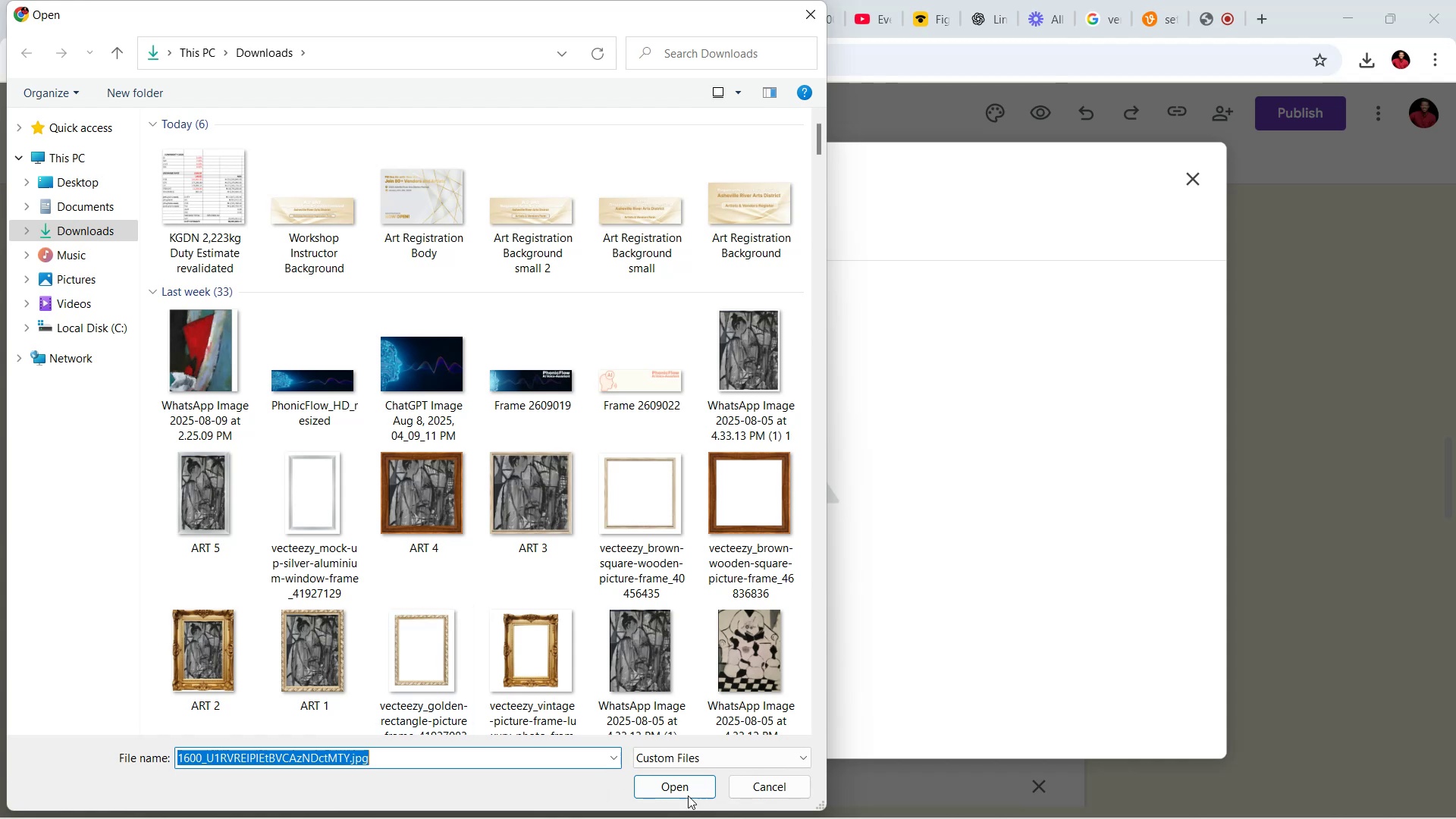 
left_click([667, 784])
 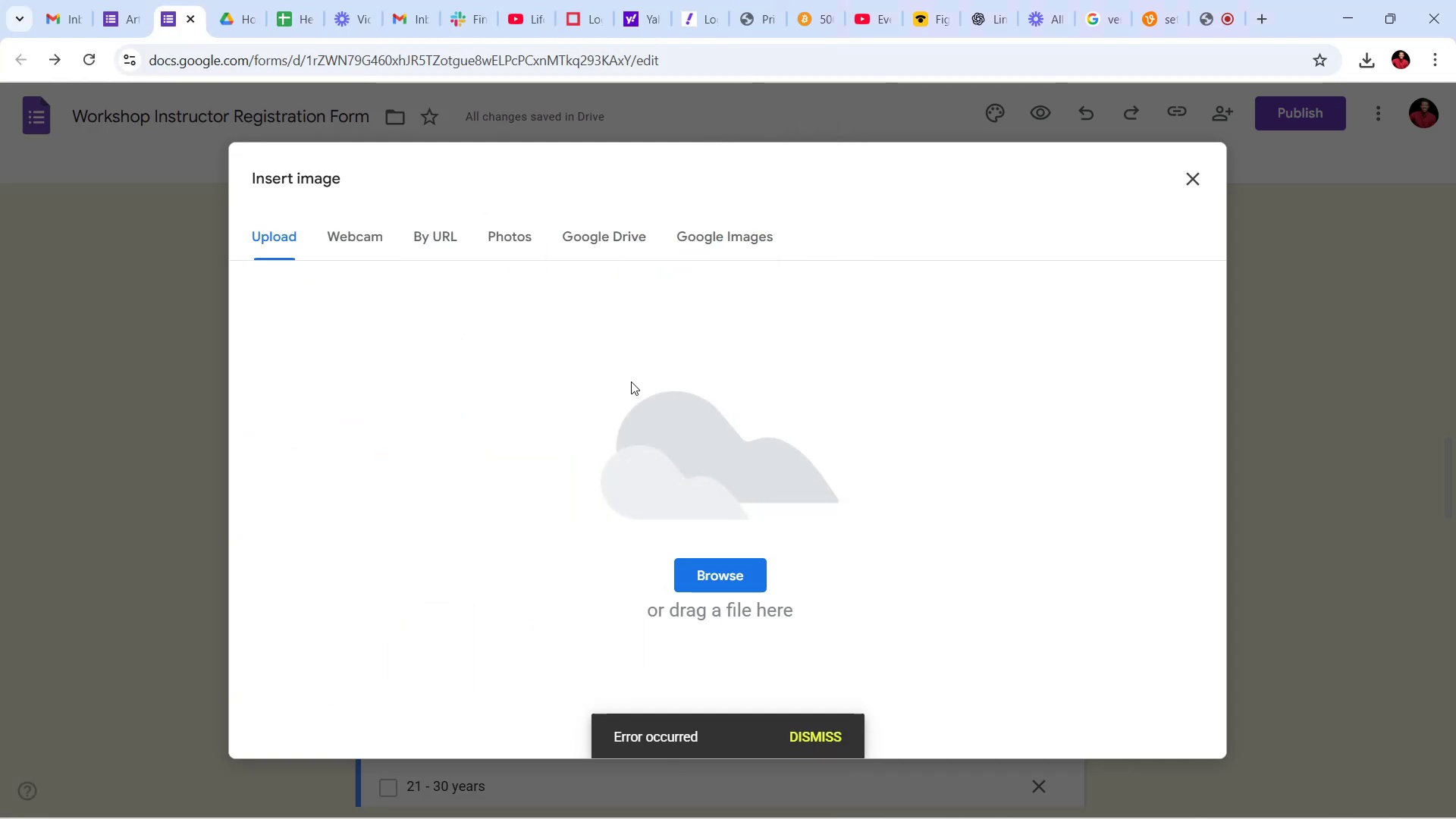 
wait(9.22)
 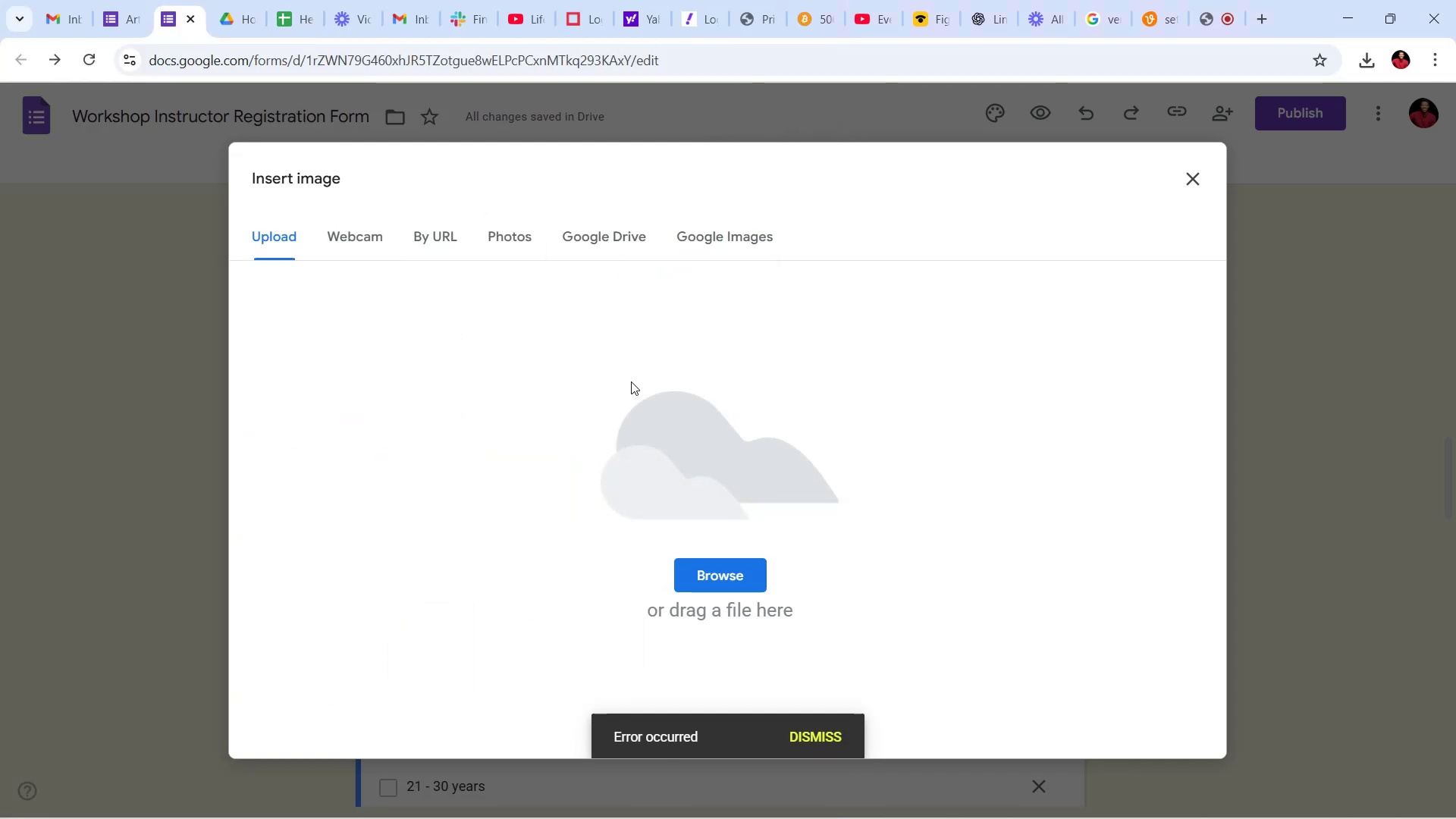 
left_click([365, 719])
 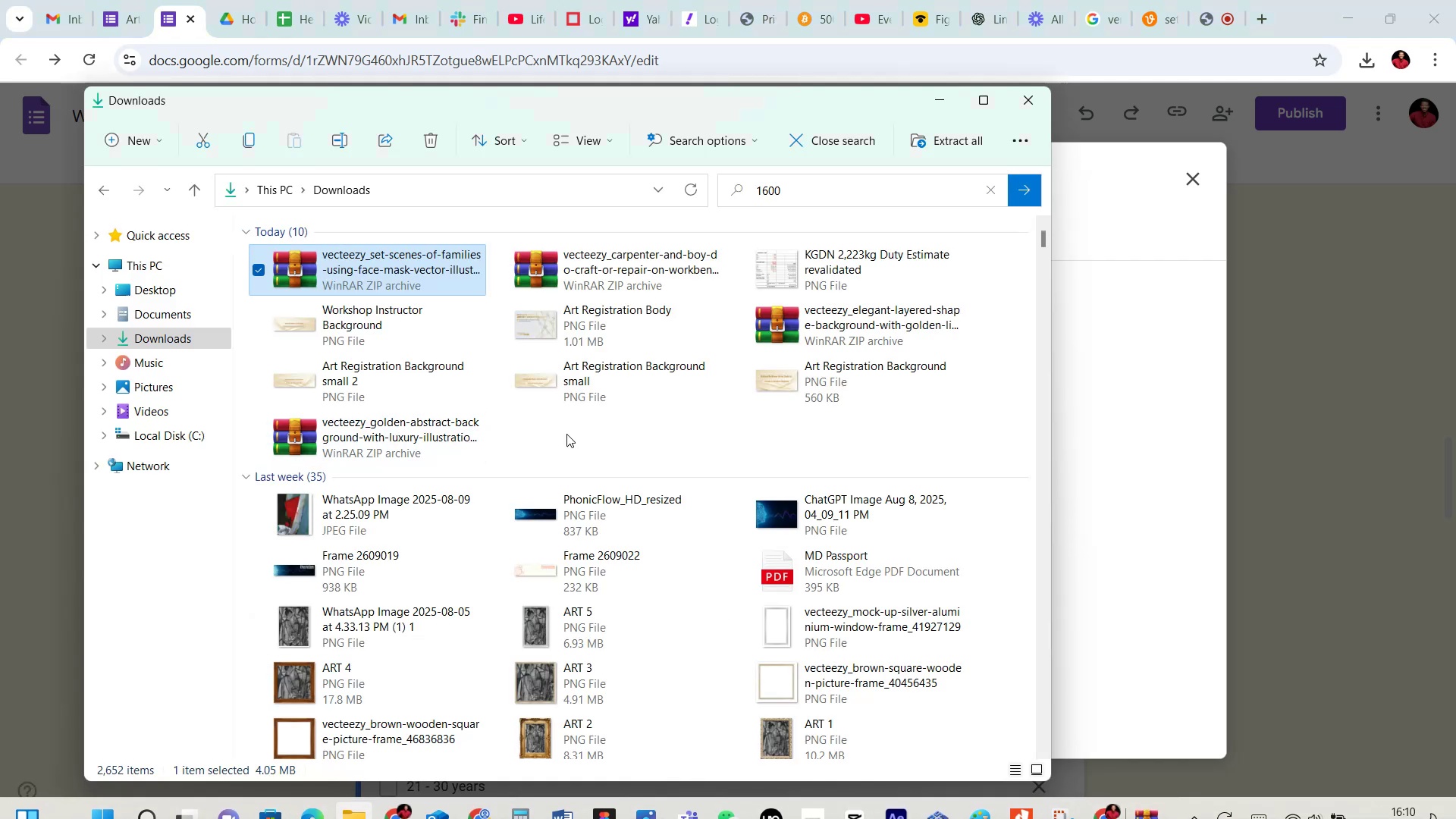 
left_click([567, 431])
 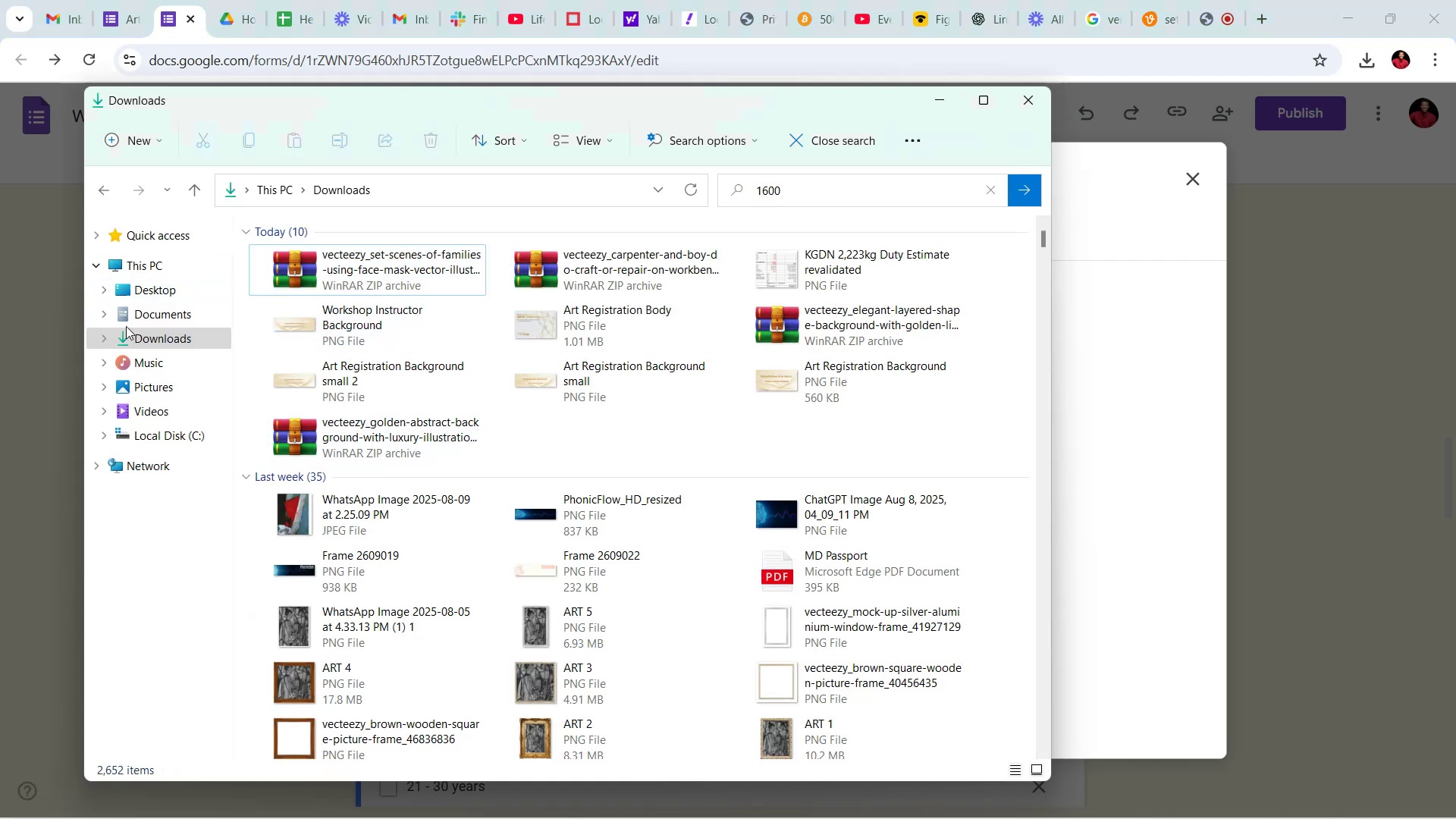 
left_click([155, 337])
 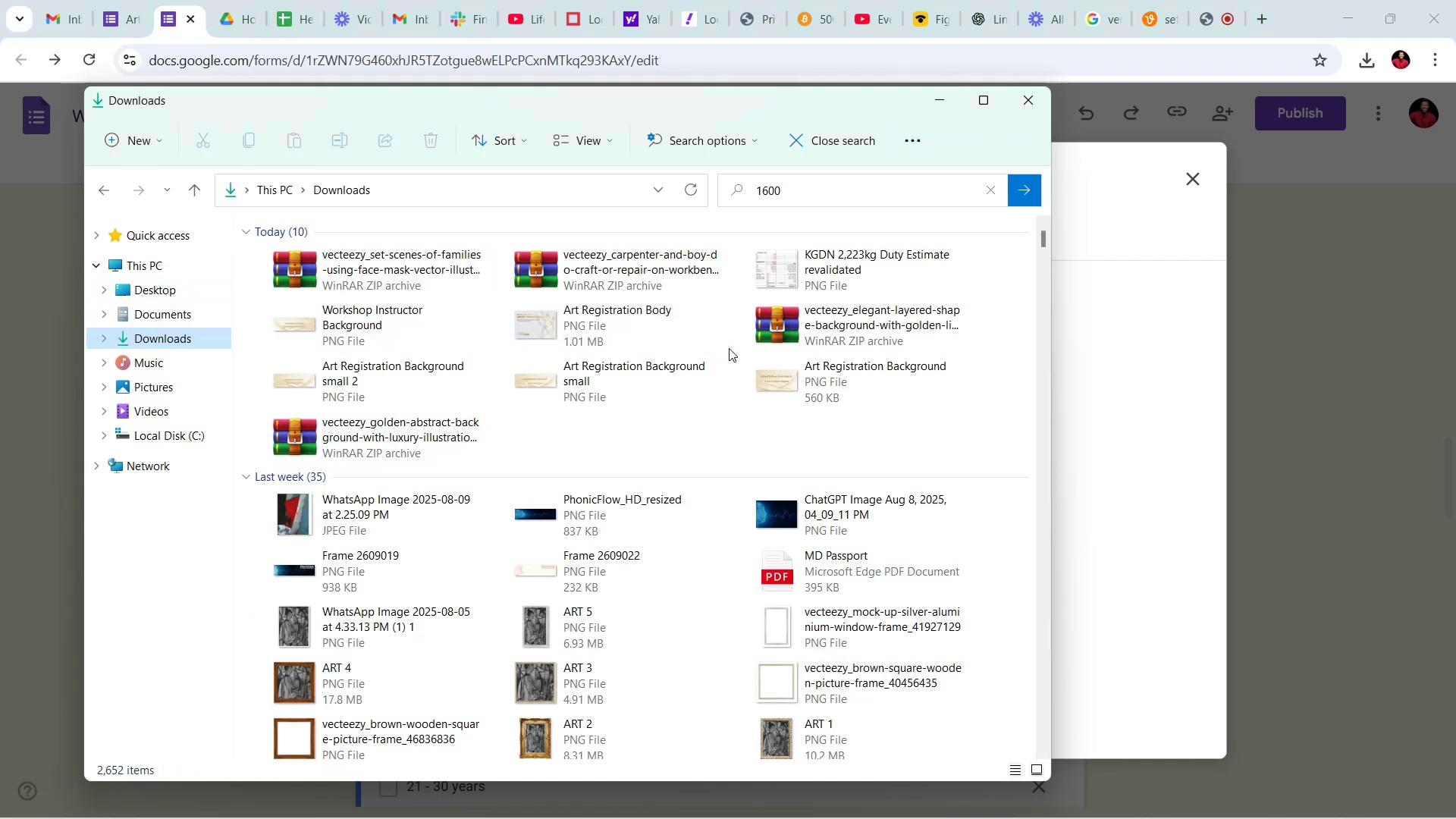 
scroll: coordinate [715, 406], scroll_direction: down, amount: 49.0
 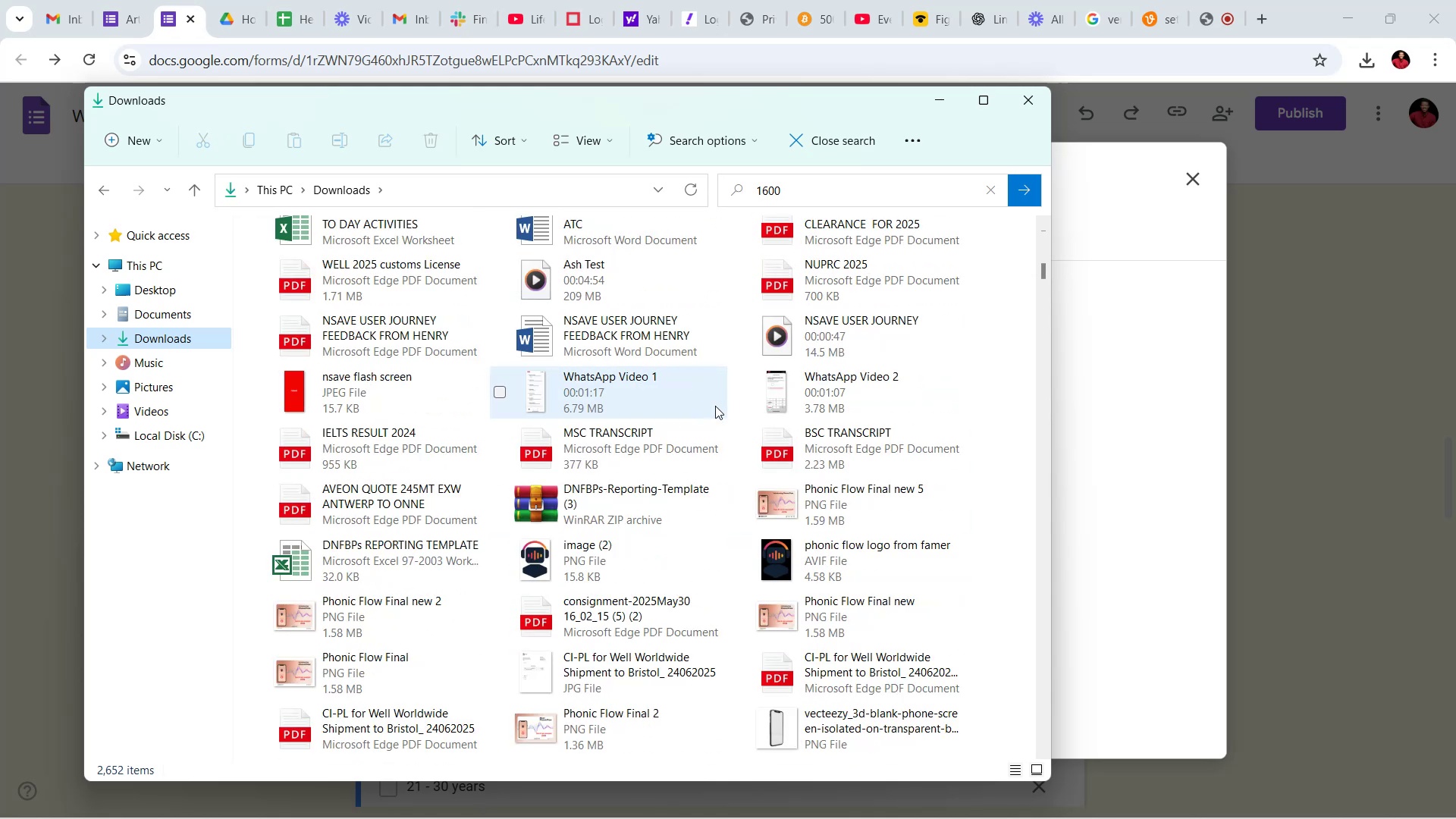 
scroll: coordinate [715, 406], scroll_direction: down, amount: 4.0
 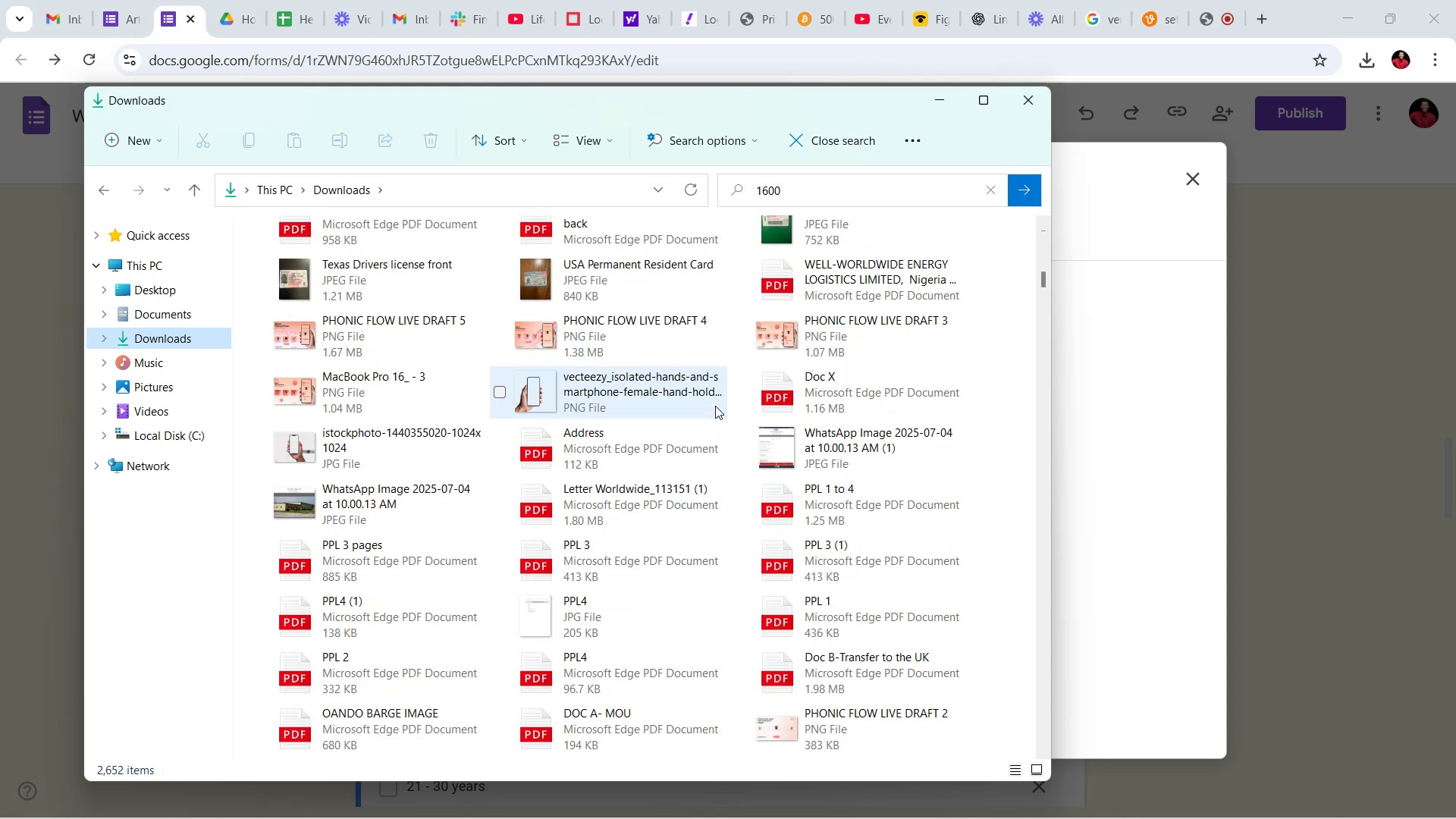 
scroll: coordinate [724, 406], scroll_direction: up, amount: 73.0
 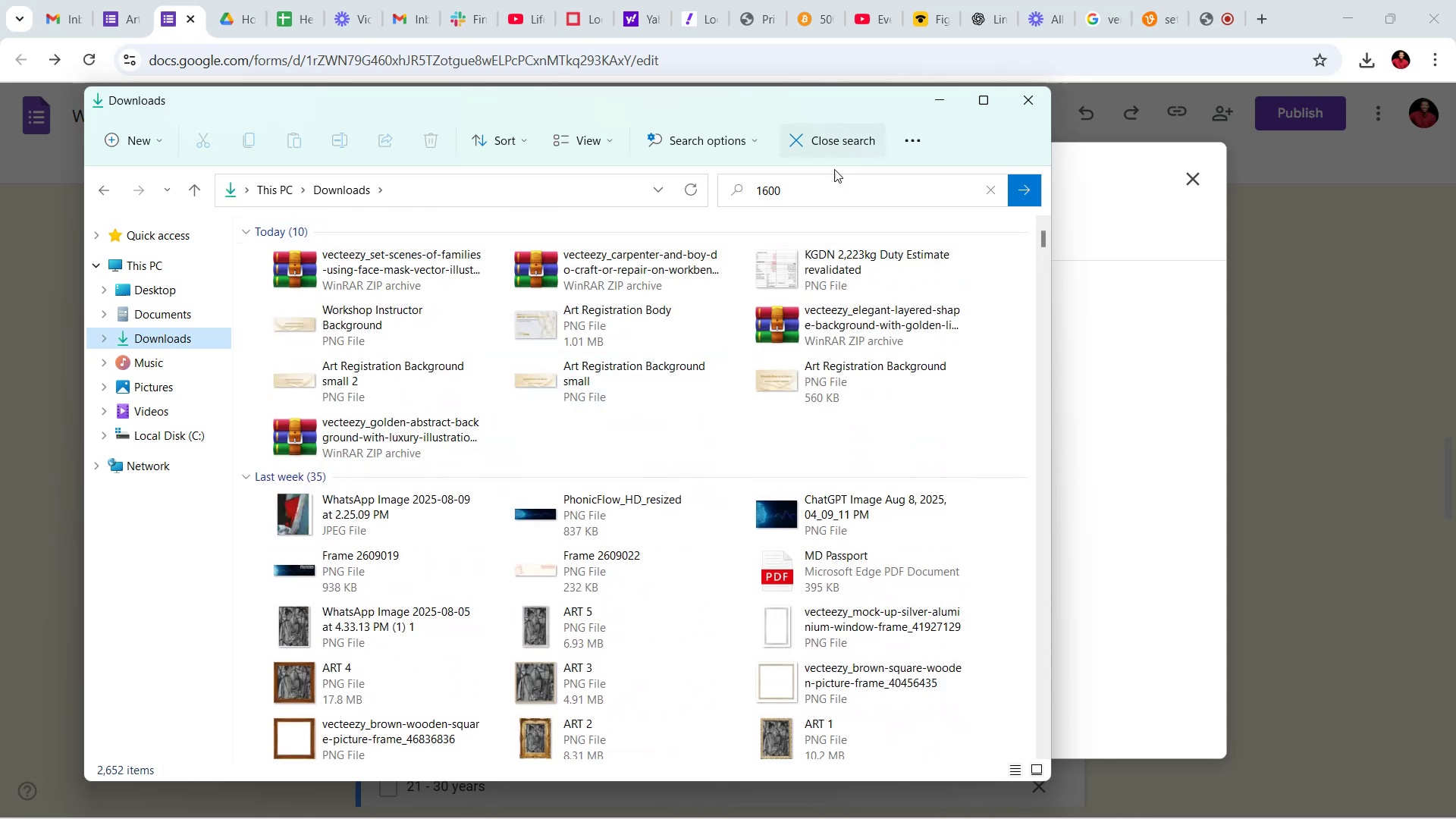 
left_click([821, 198])
 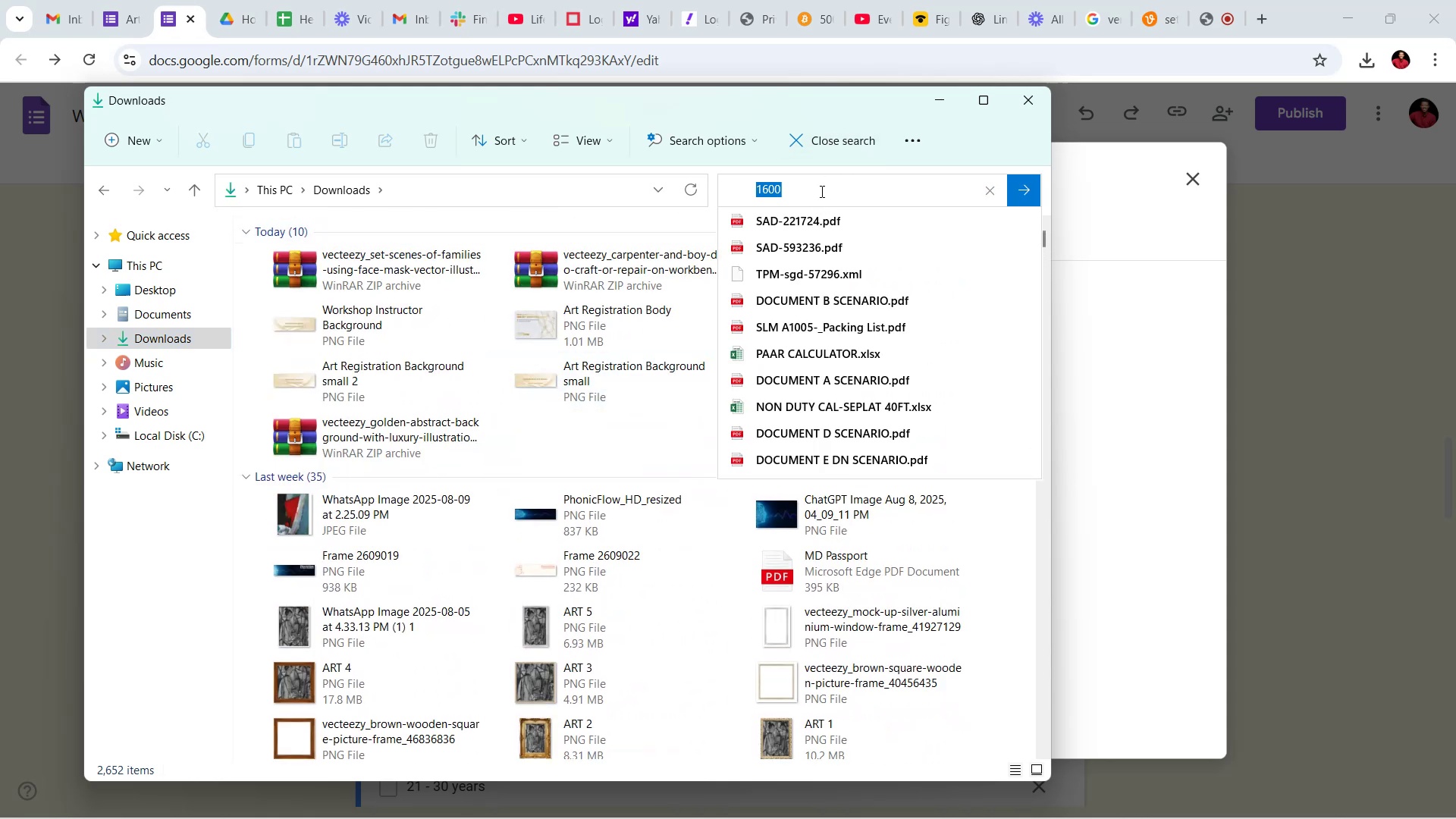 
left_click([821, 191])
 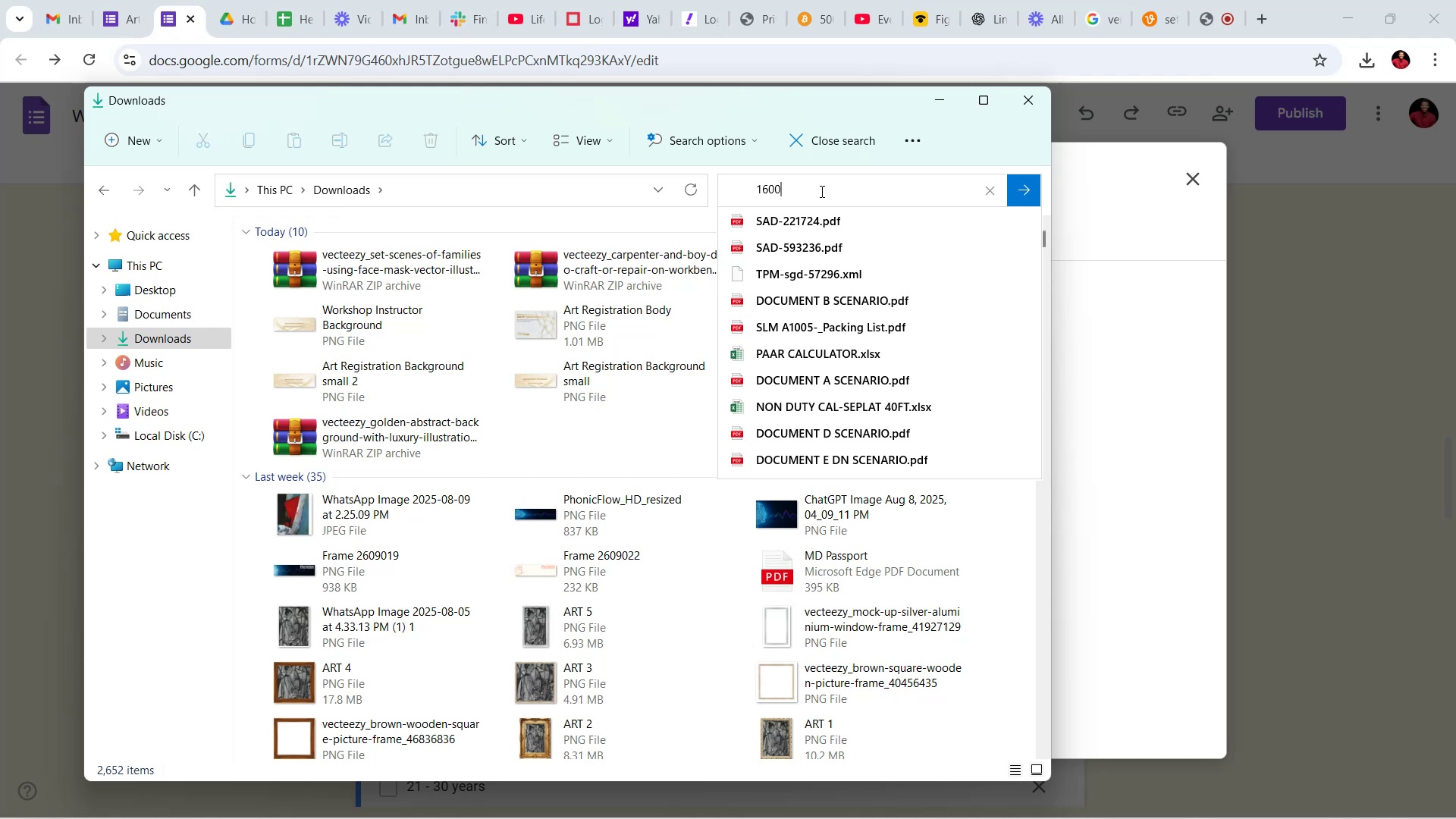 
key(Shift+Minus)
 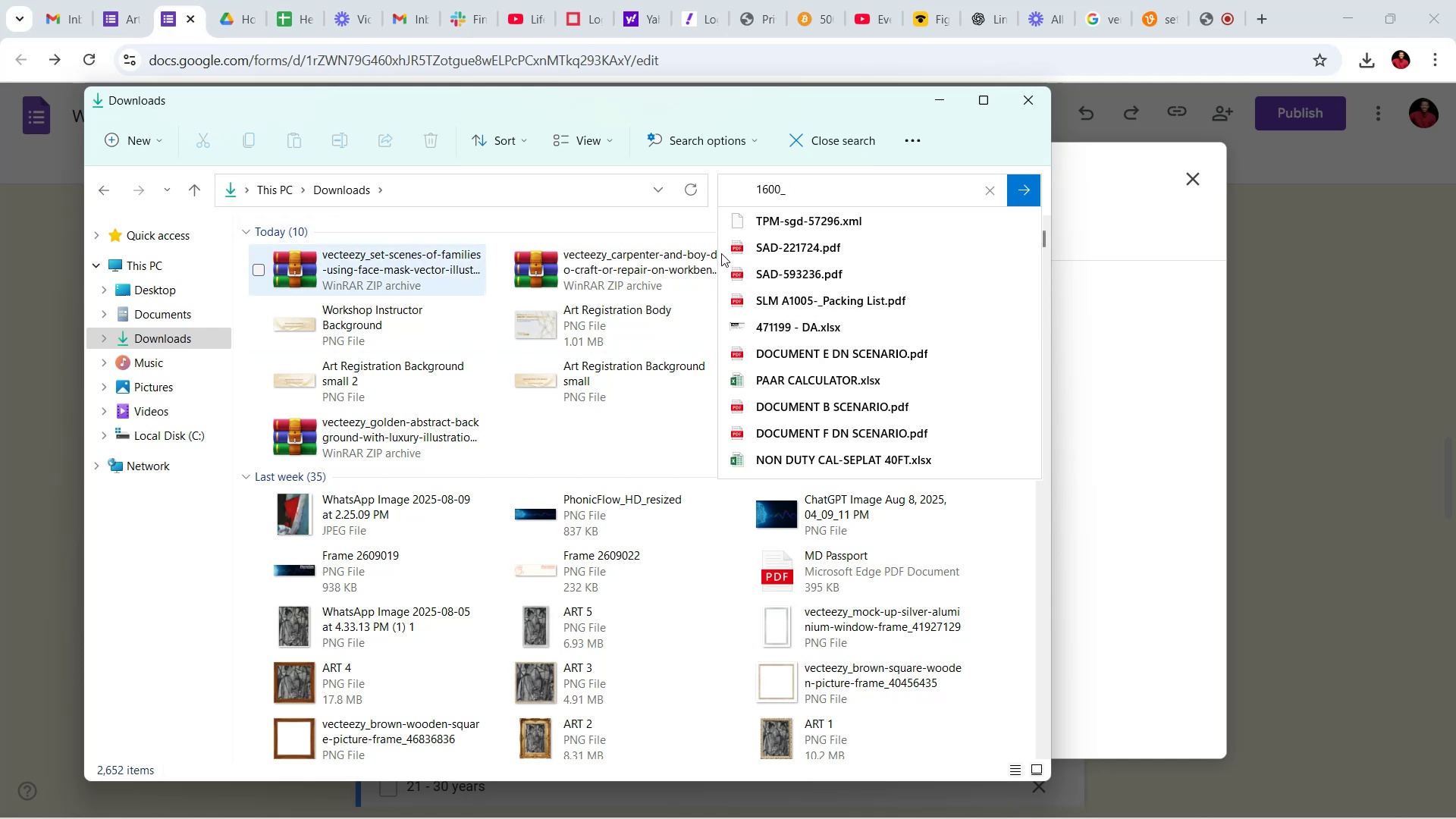 
wait(5.52)
 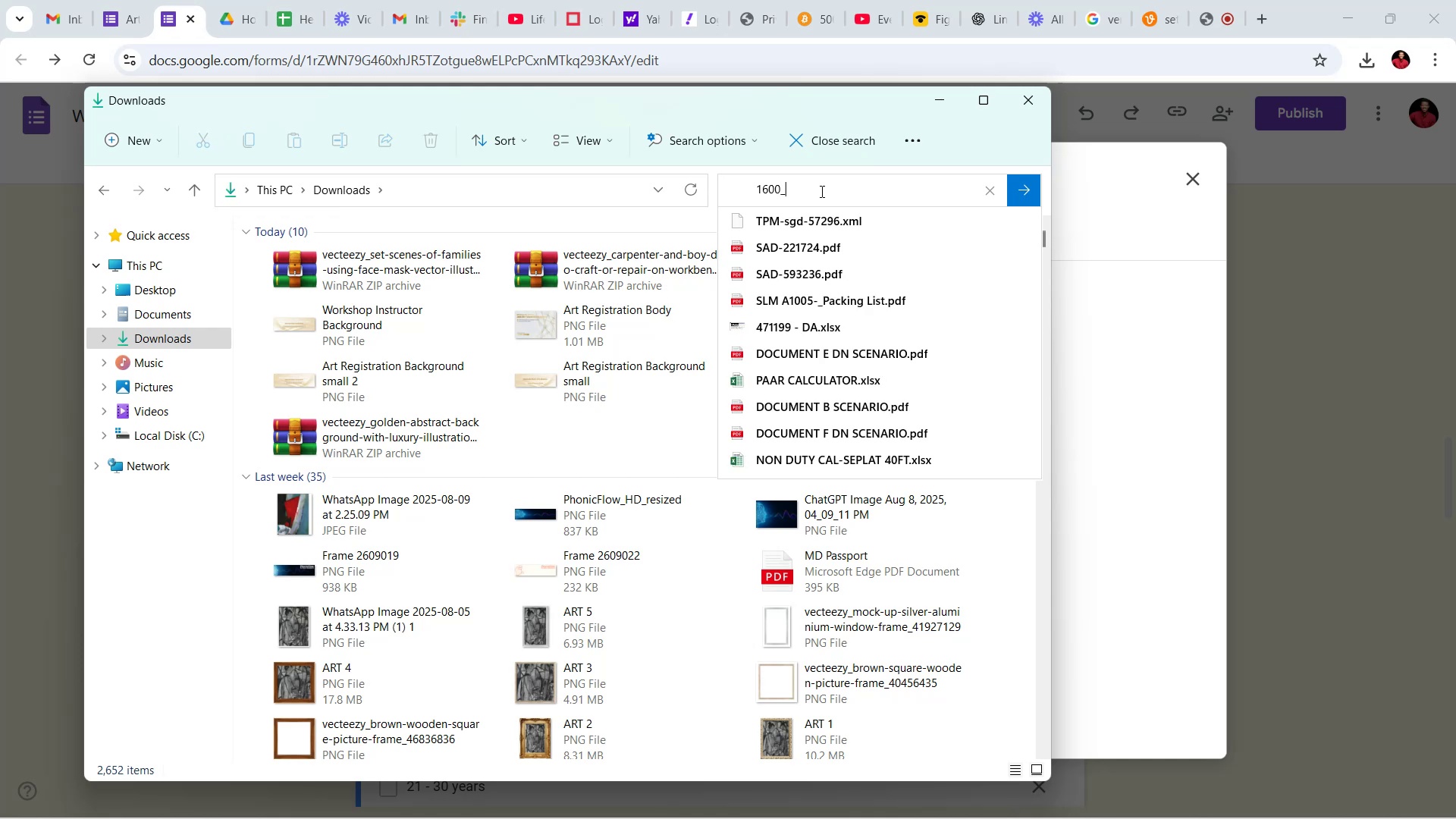 
double_click([329, 266])
 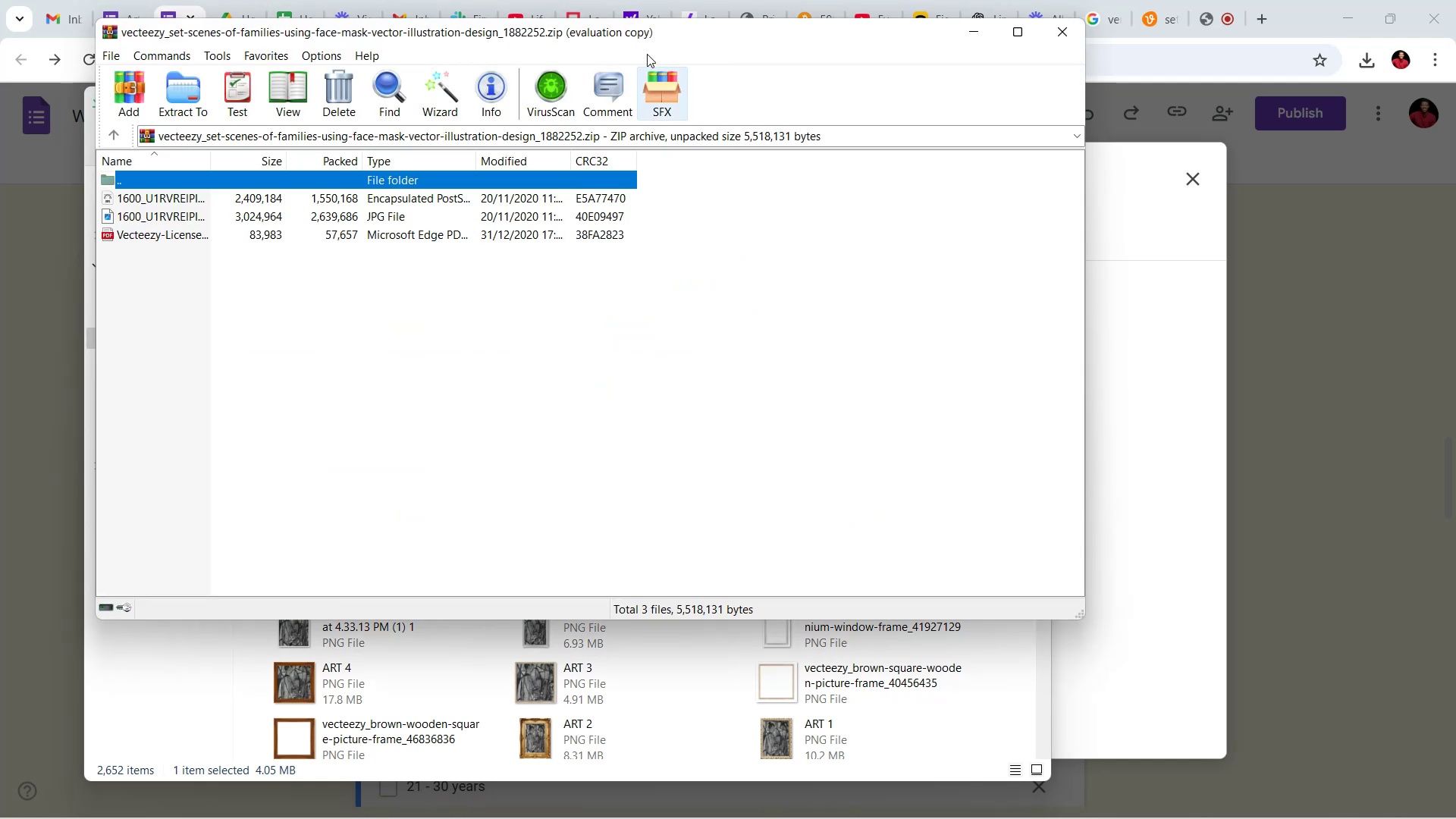 
left_click_drag(start_coordinate=[677, 41], to_coordinate=[749, 46])
 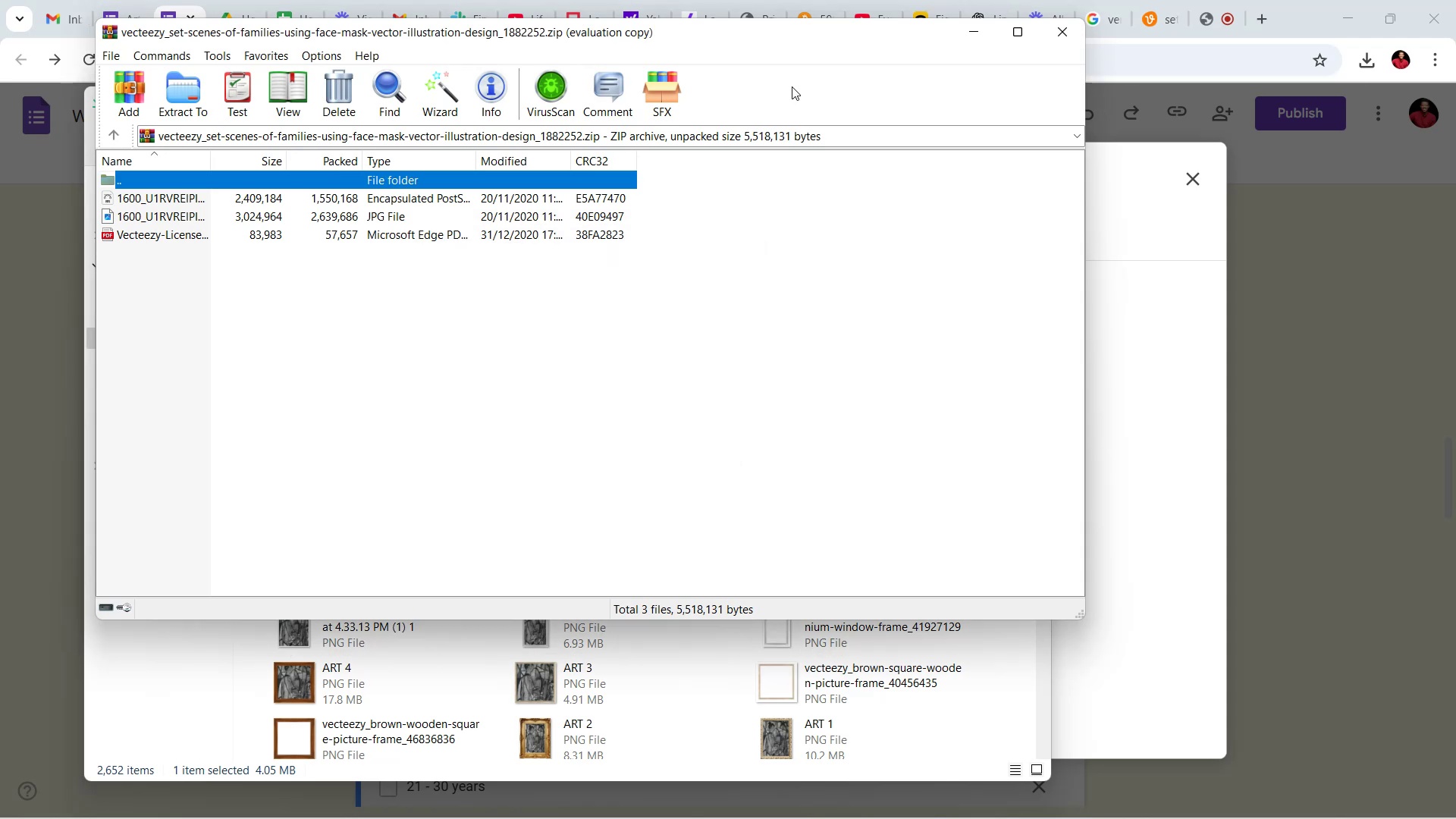 
left_click_drag(start_coordinate=[808, 35], to_coordinate=[1060, 121])
 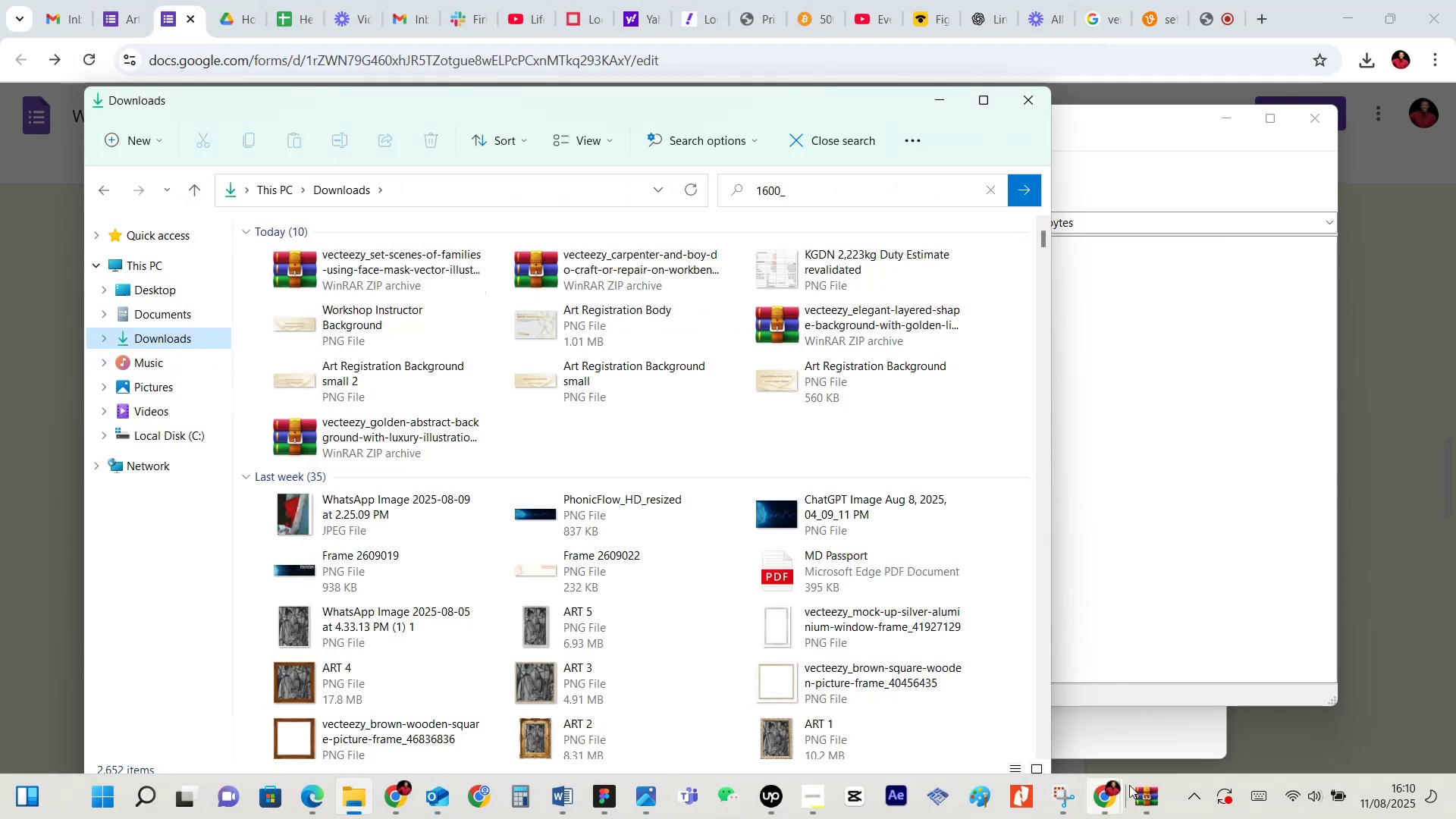 
wait(8.45)
 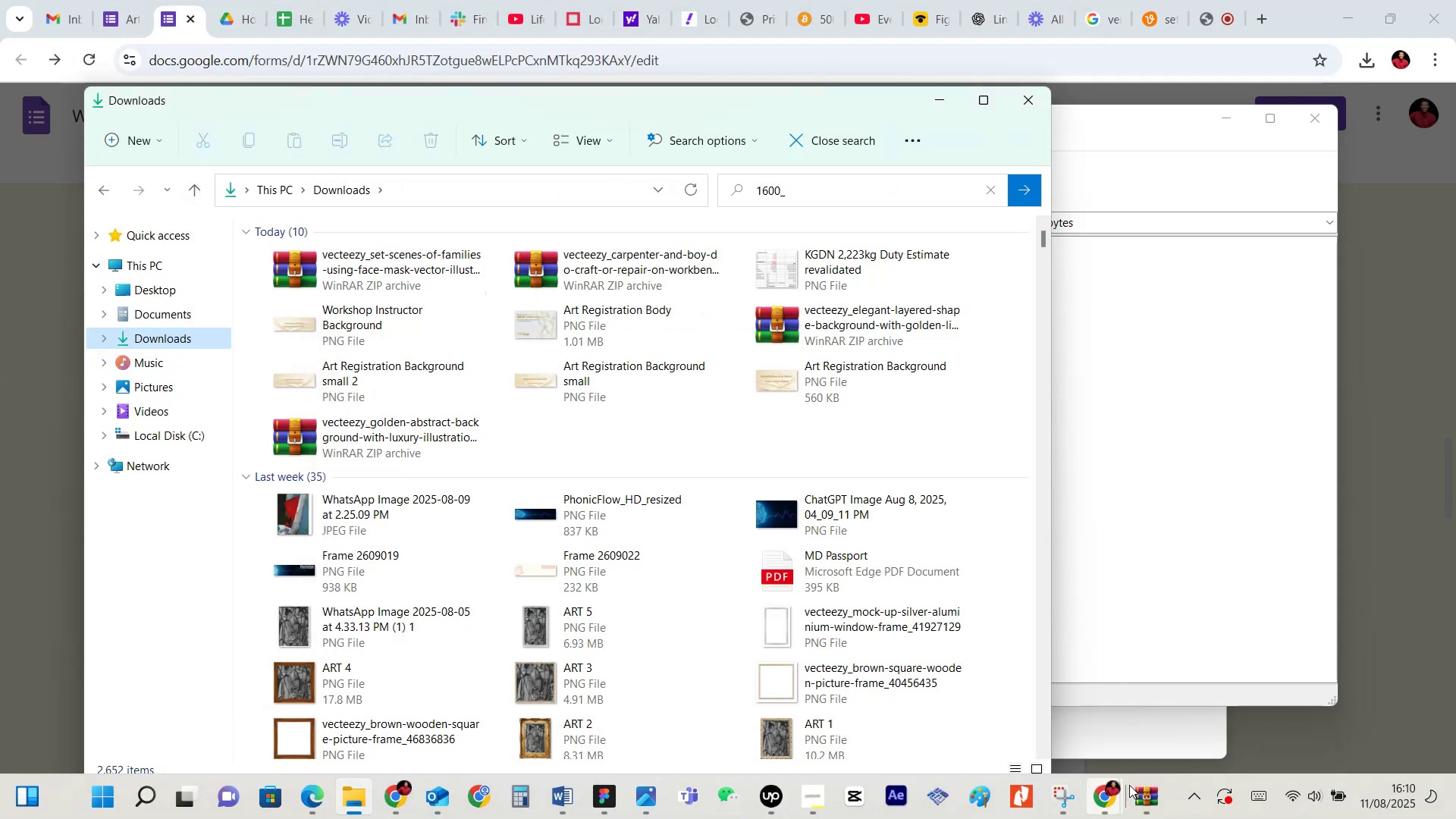 
left_click([1276, 719])
 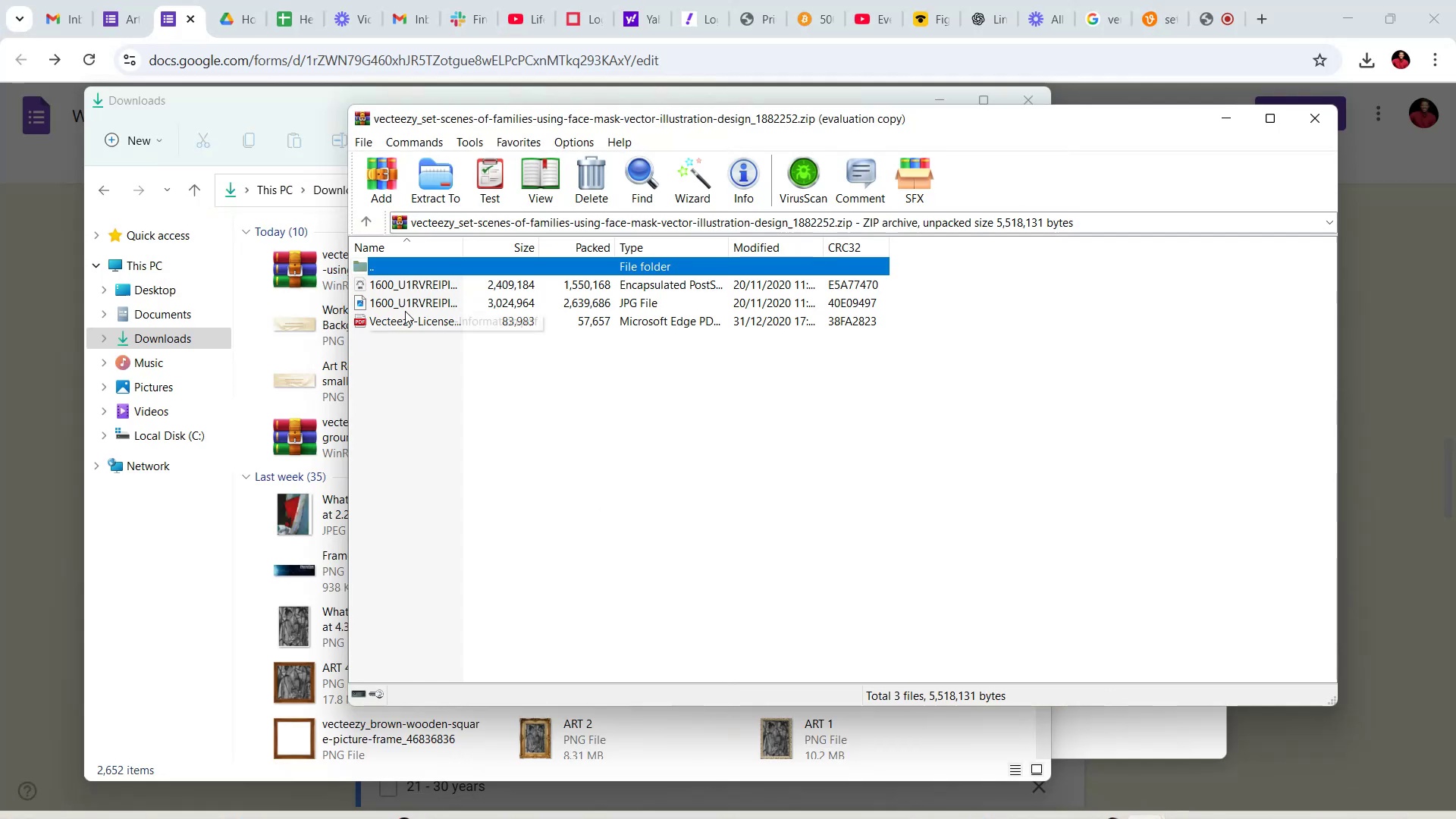 
left_click_drag(start_coordinate=[423, 300], to_coordinate=[267, 315])
 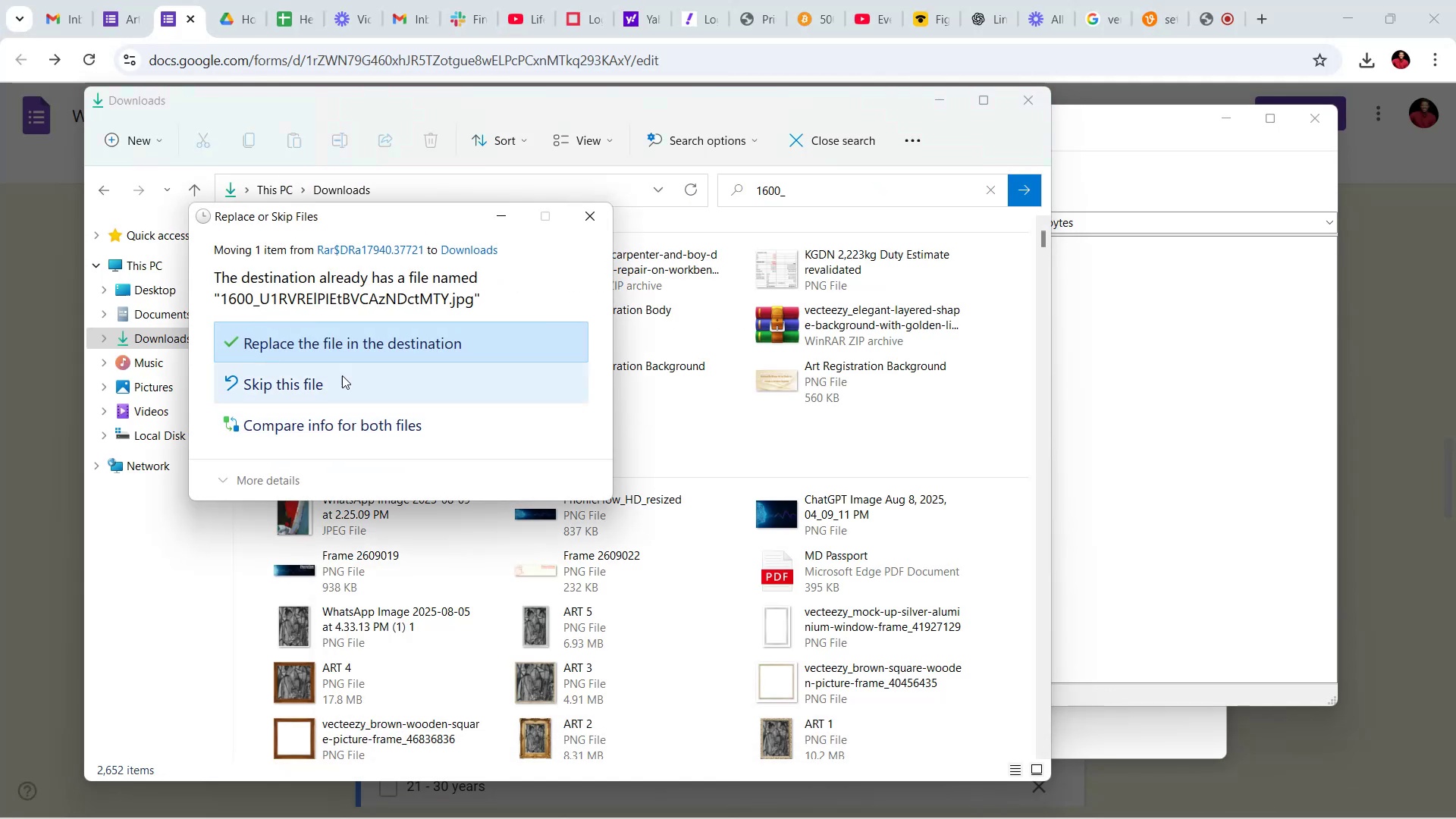 
left_click([338, 347])
 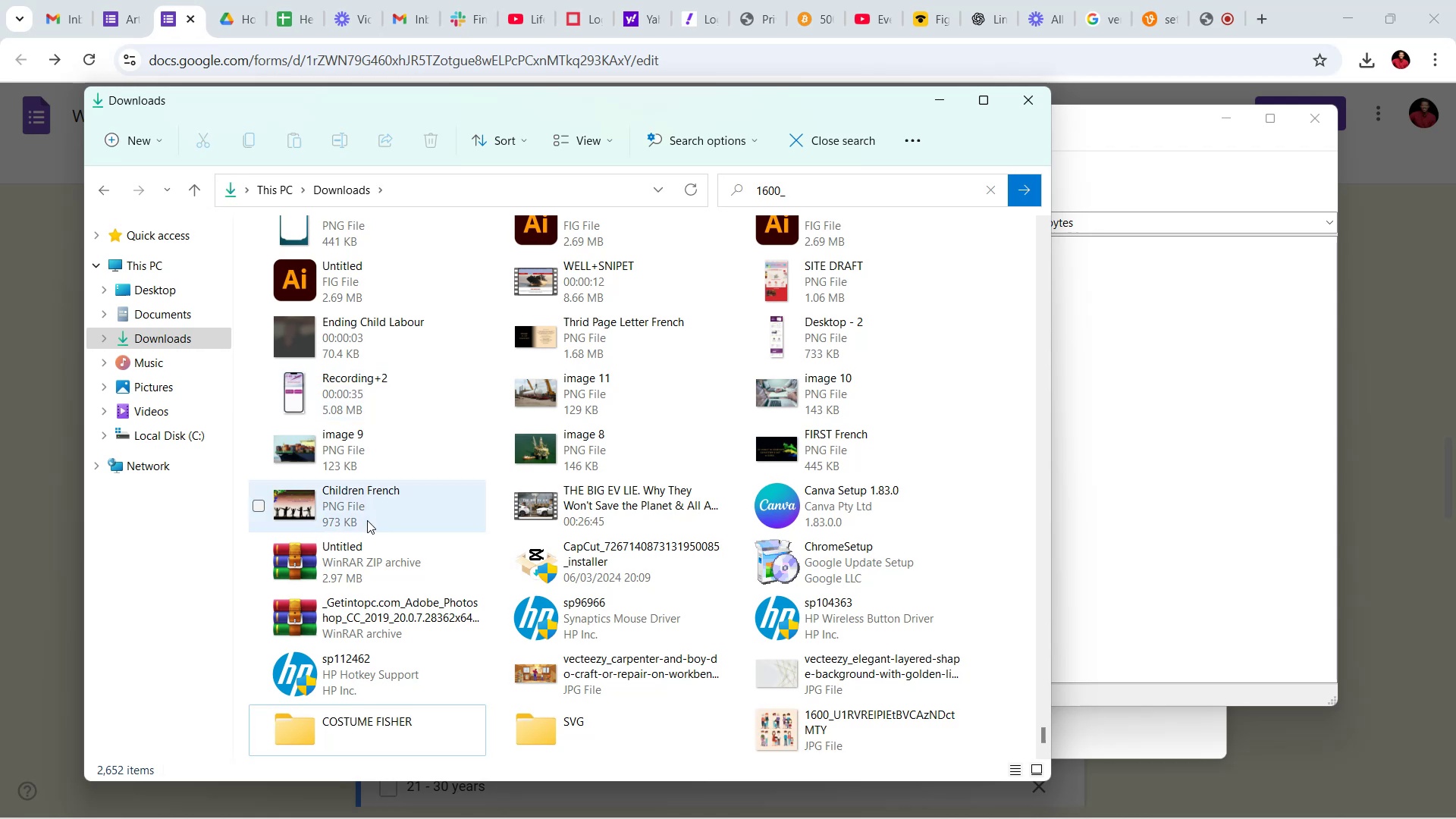 
scroll: coordinate [460, 538], scroll_direction: down, amount: 18.0
 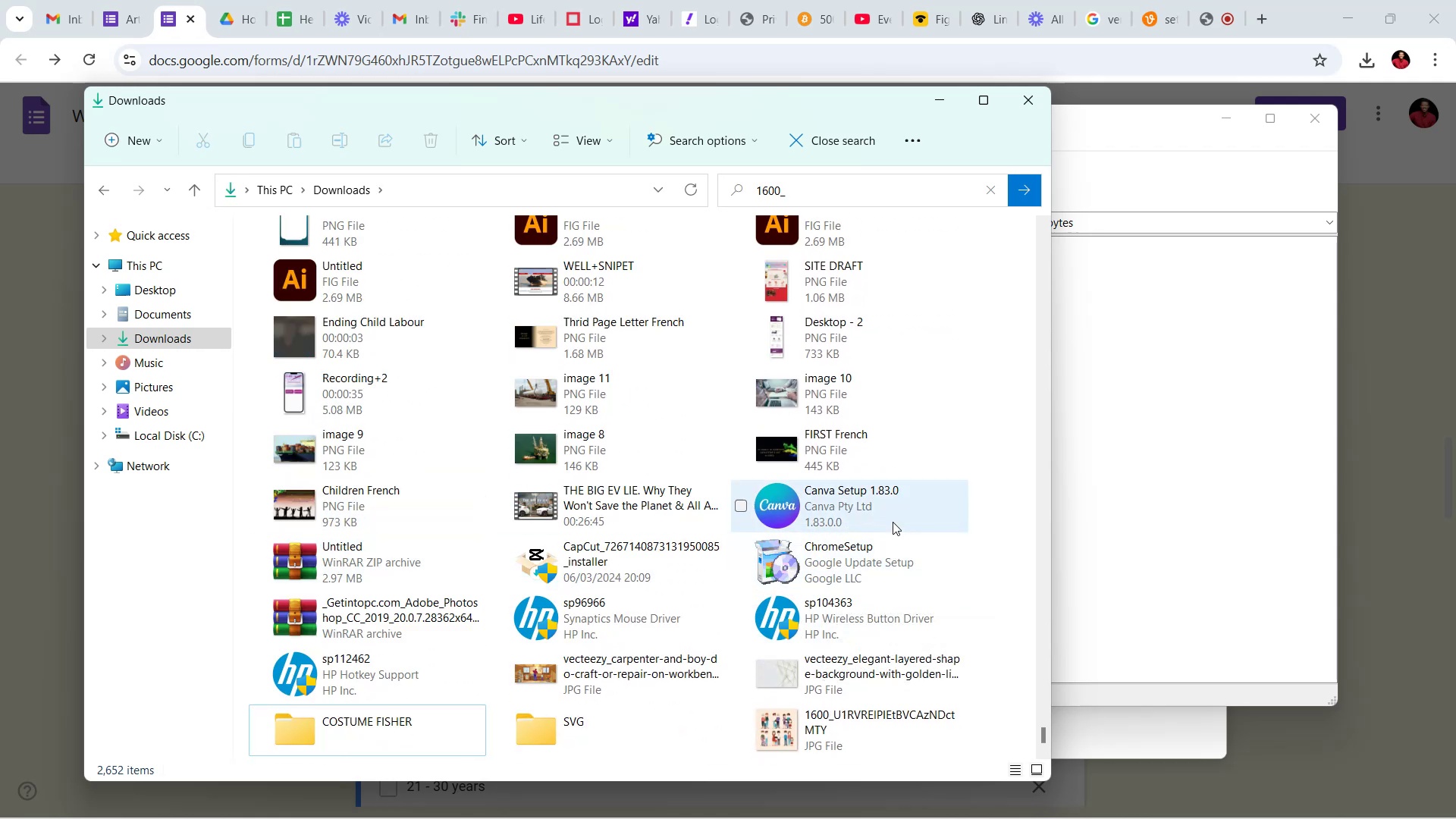 
mouse_move([922, 504])
 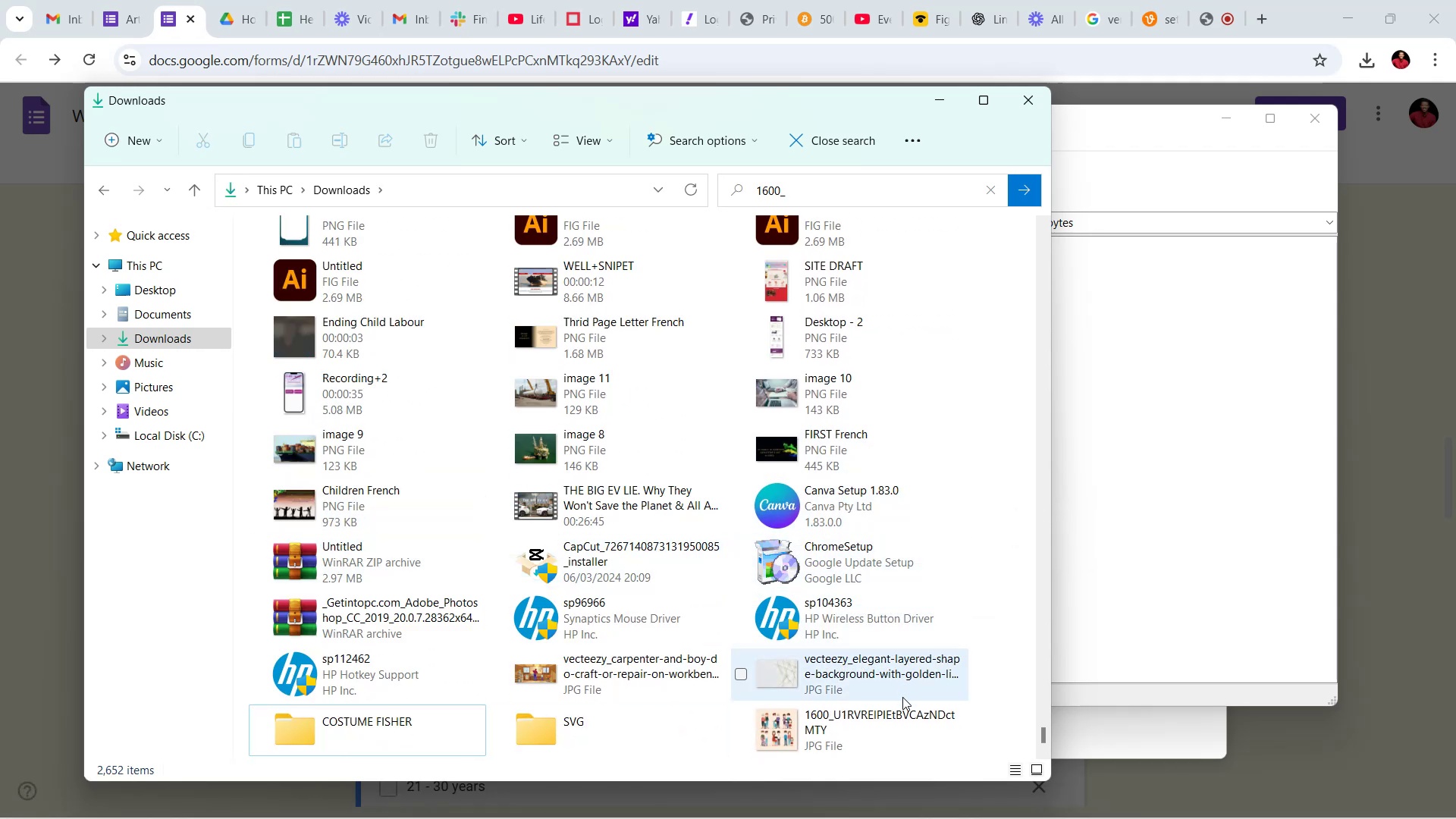 
left_click([909, 726])
 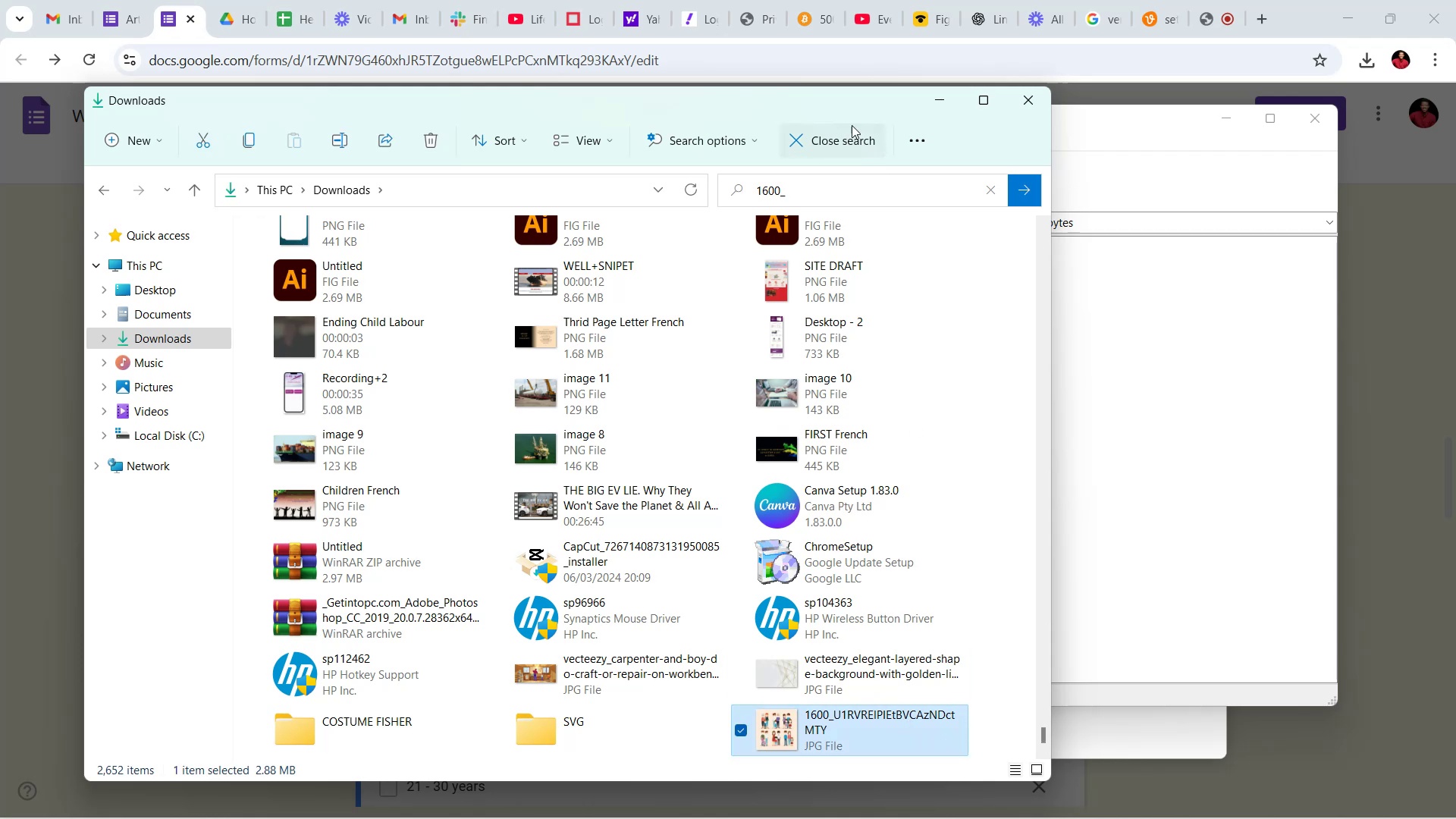 
left_click_drag(start_coordinate=[822, 105], to_coordinate=[544, 109])
 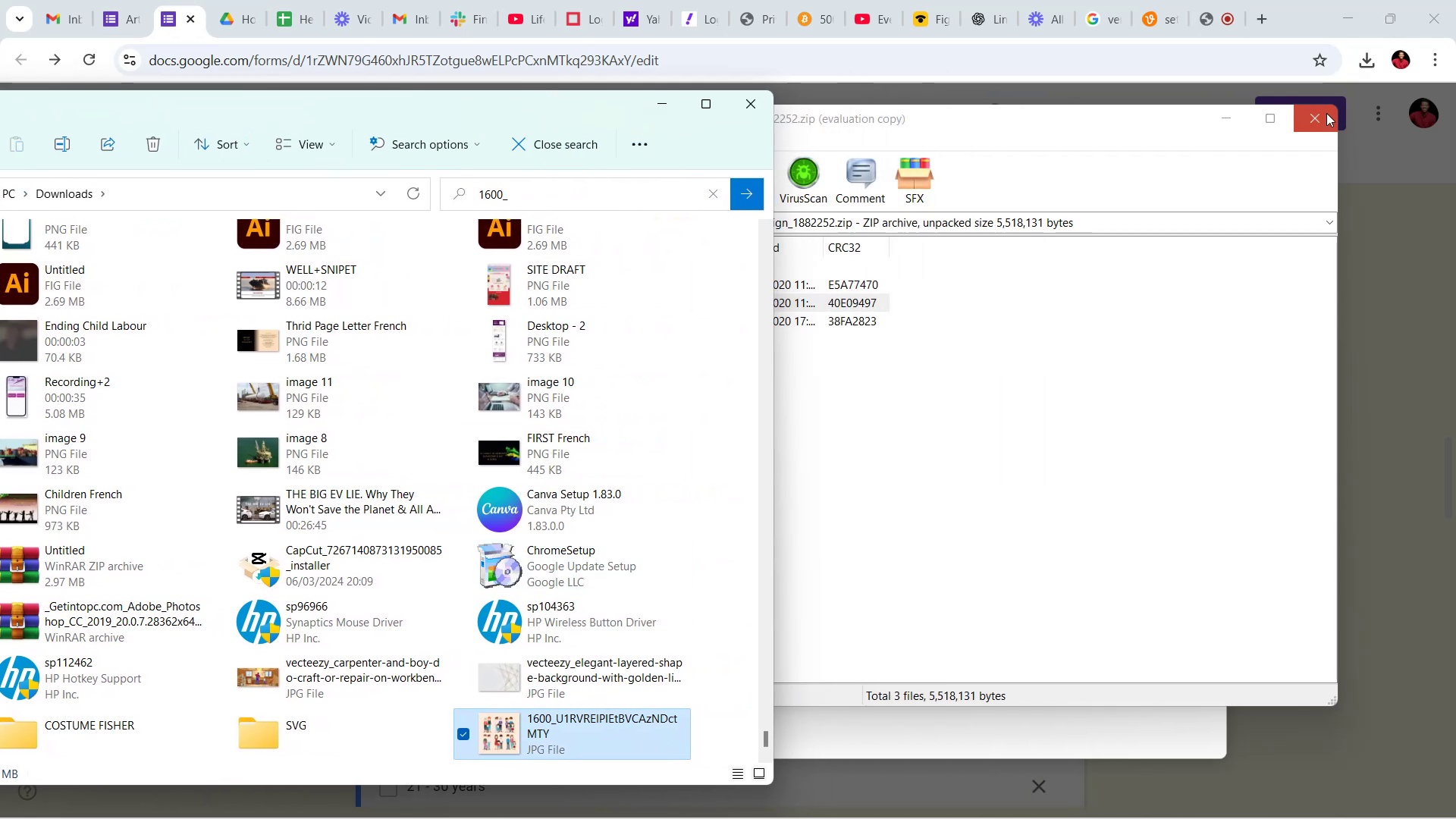 
left_click([1323, 119])
 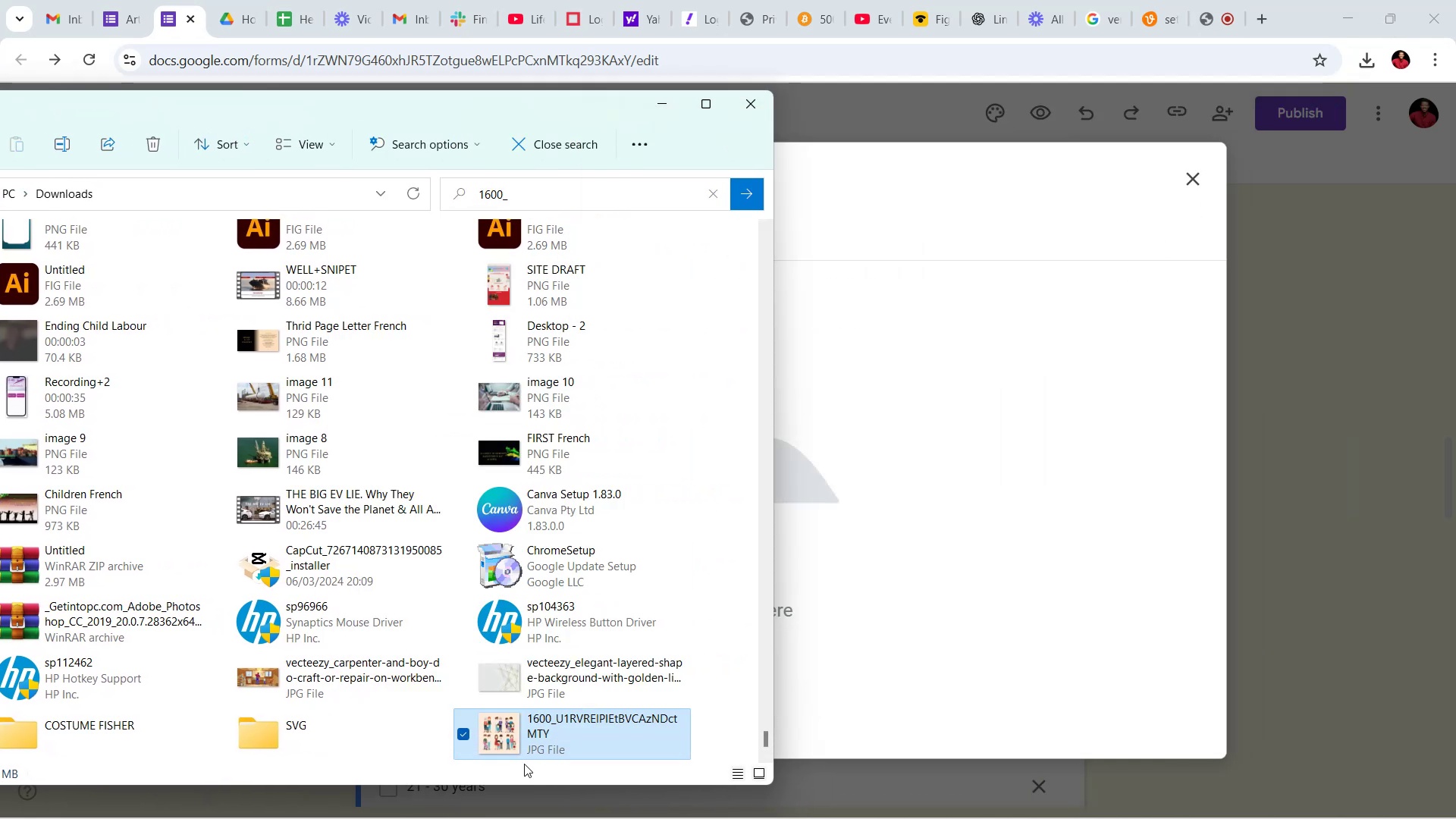 
left_click_drag(start_coordinate=[554, 736], to_coordinate=[892, 439])
 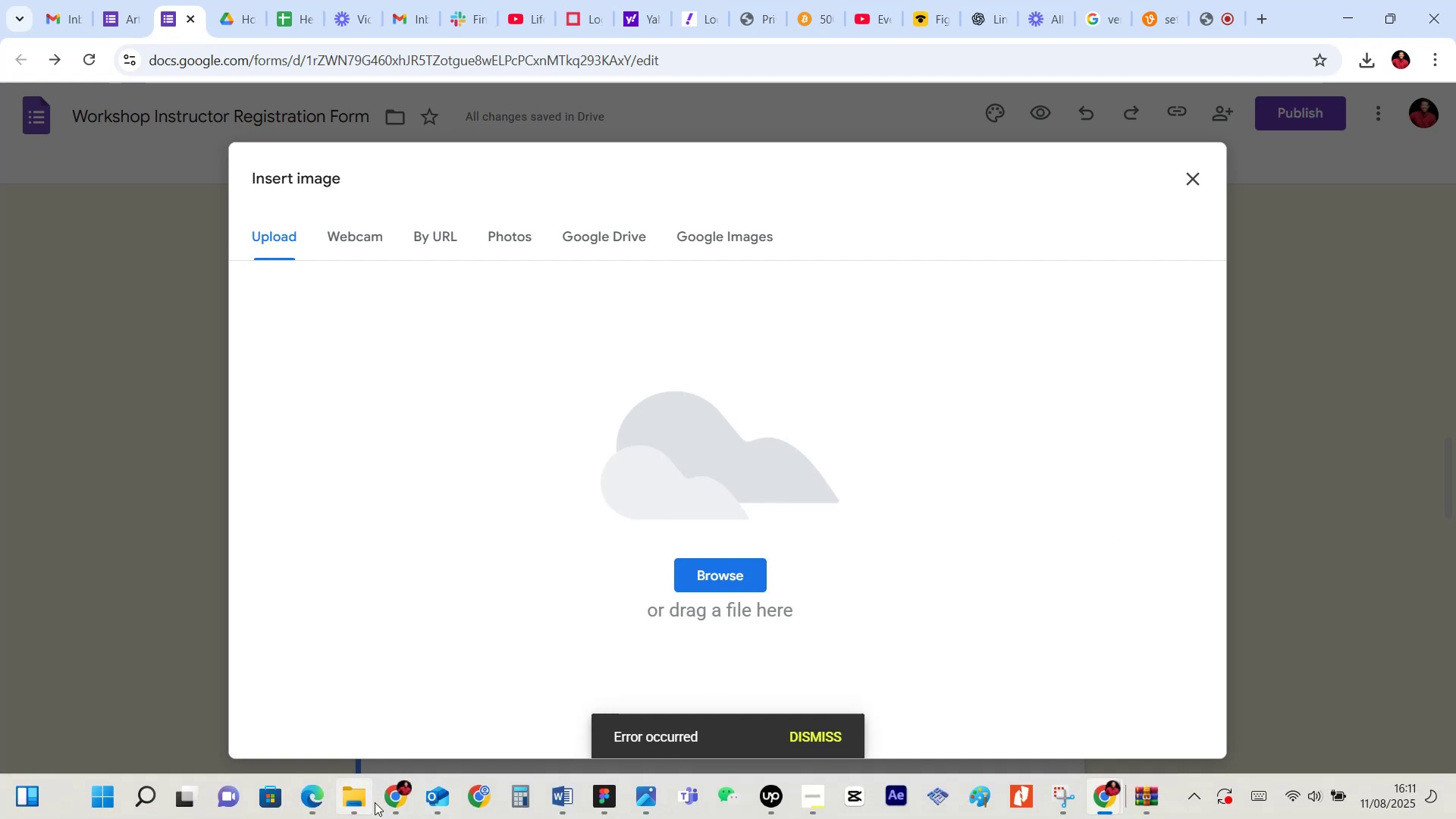 
wait(6.41)
 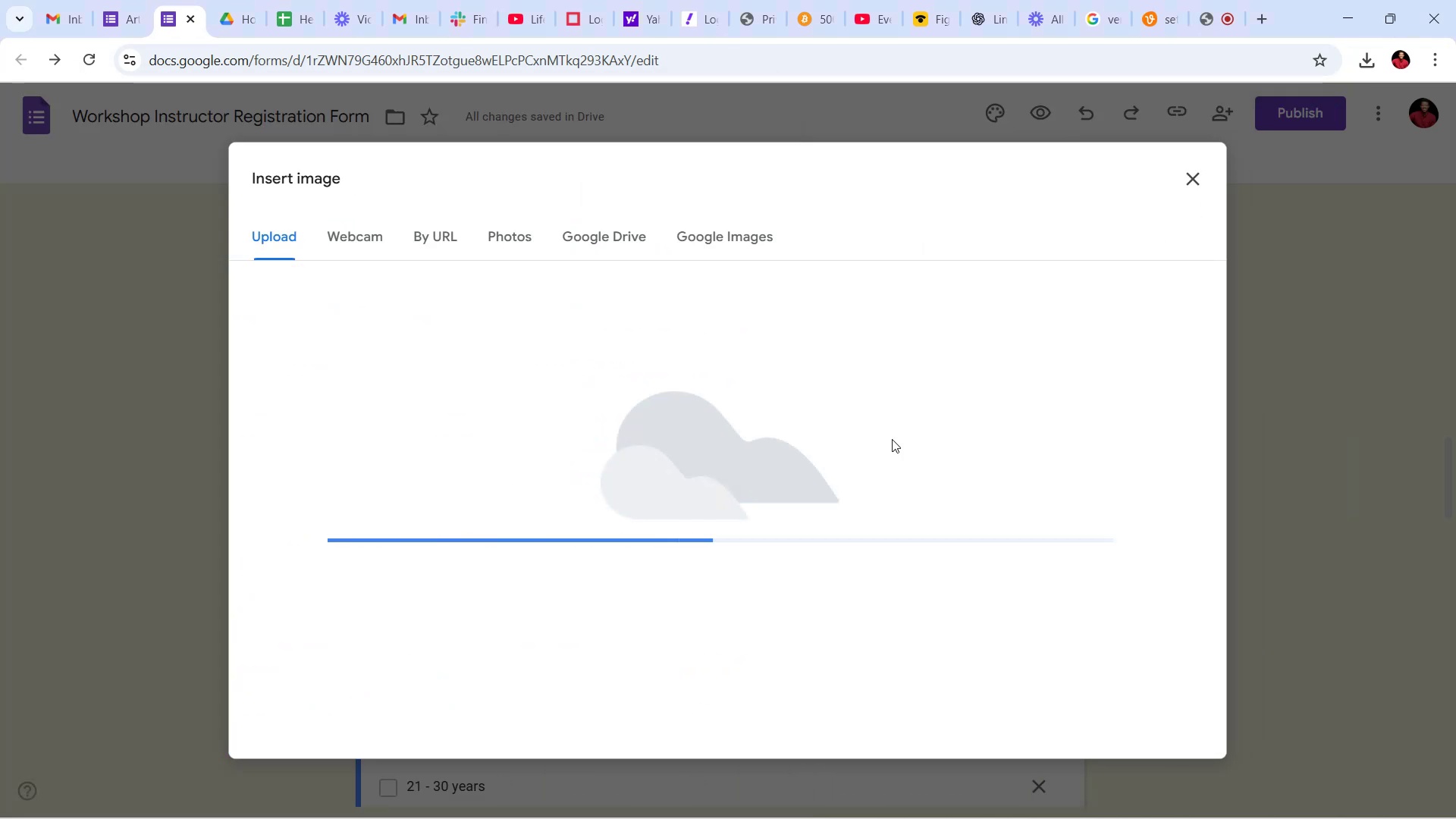 
double_click([612, 742])
 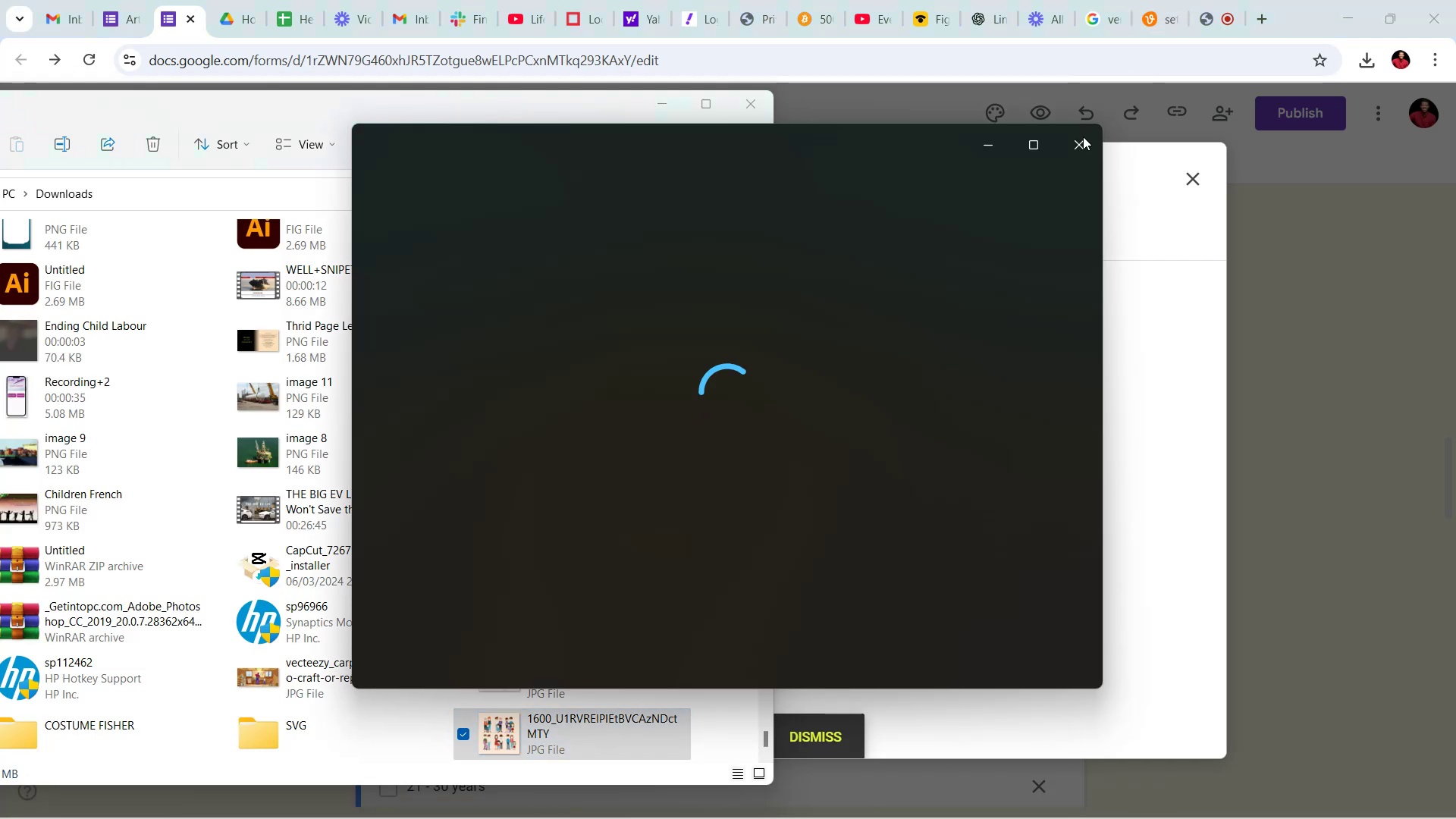 
left_click([602, 725])
 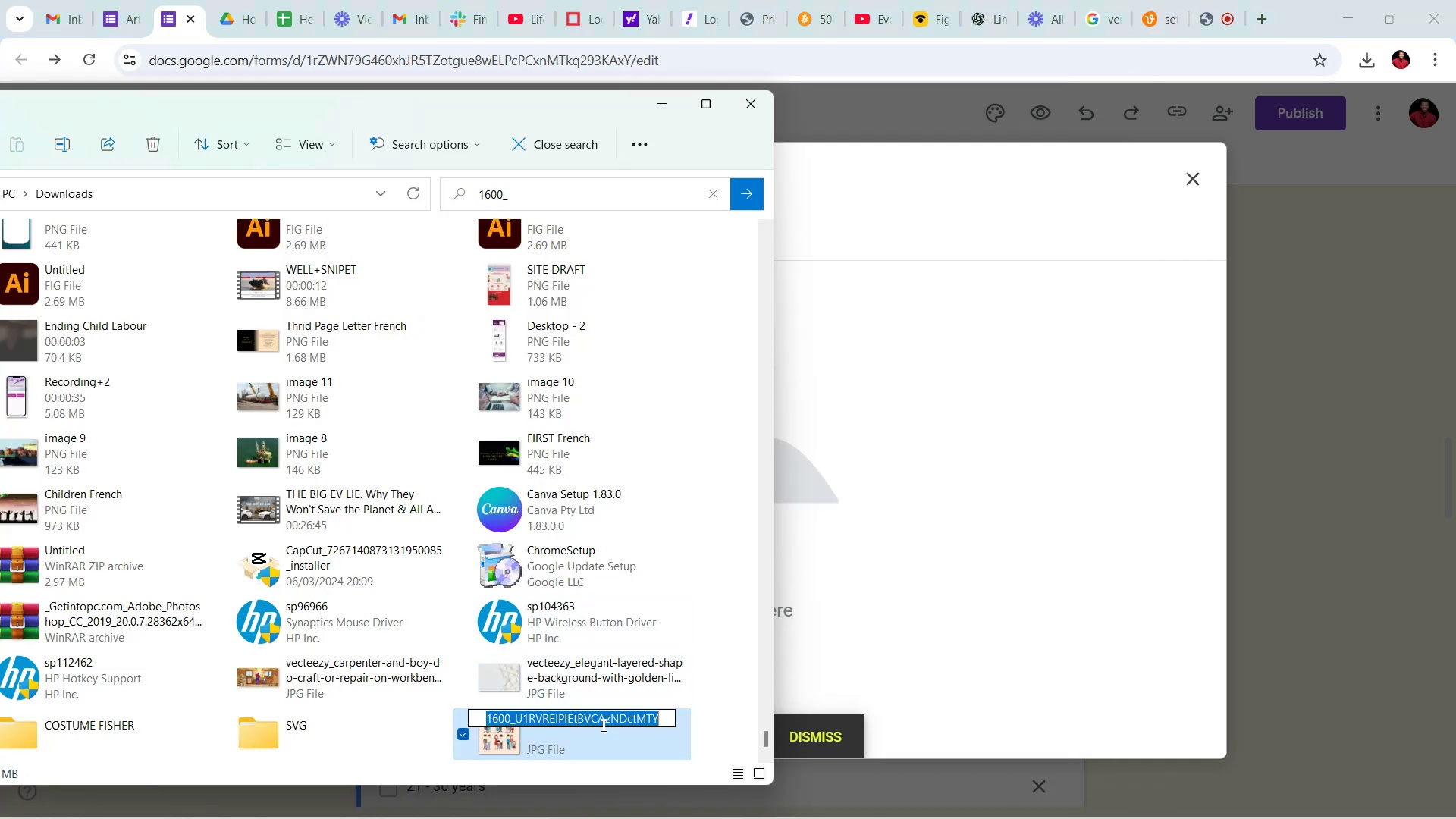 
key(F2)
 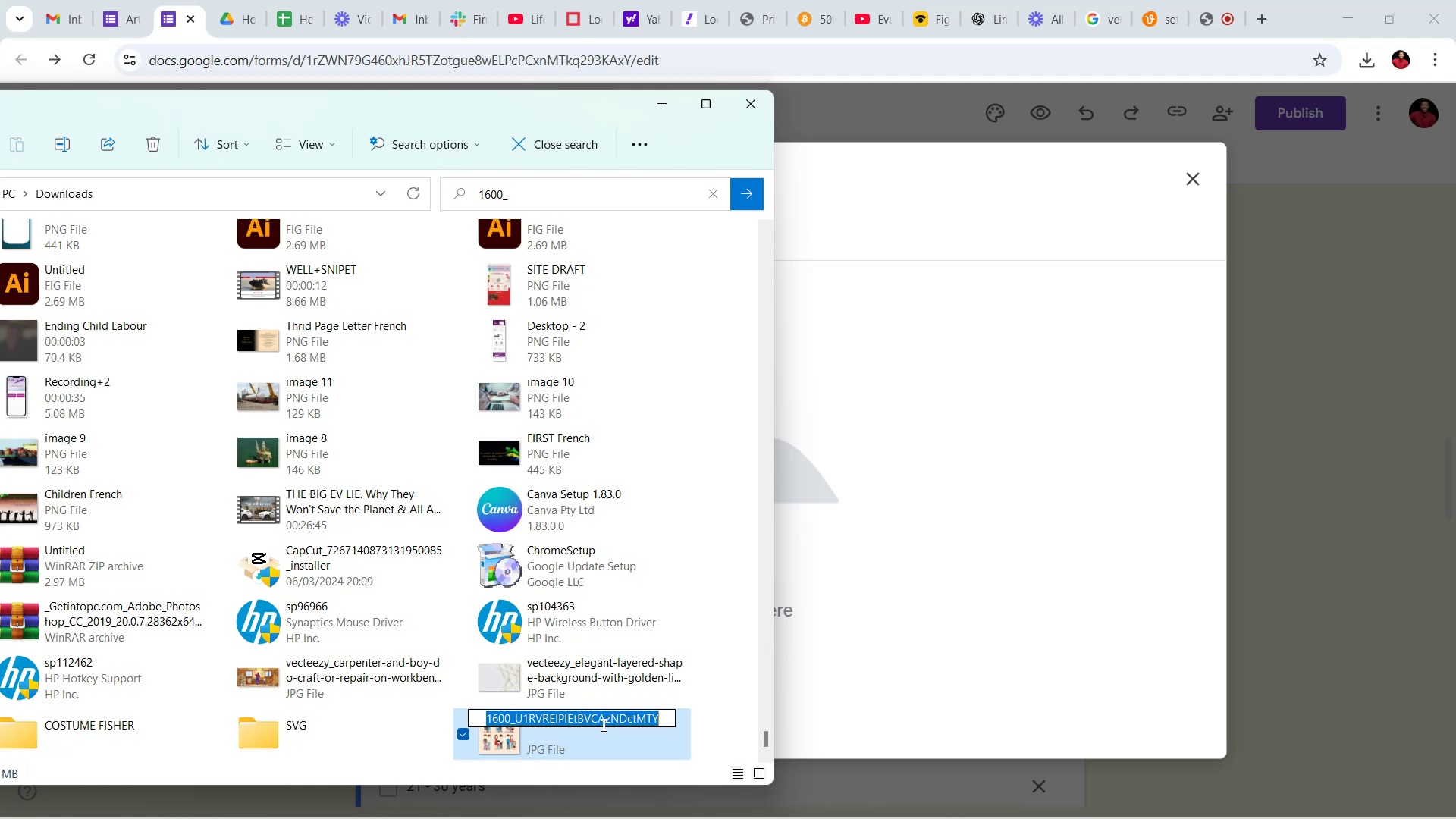 
key(ArrowRight)
 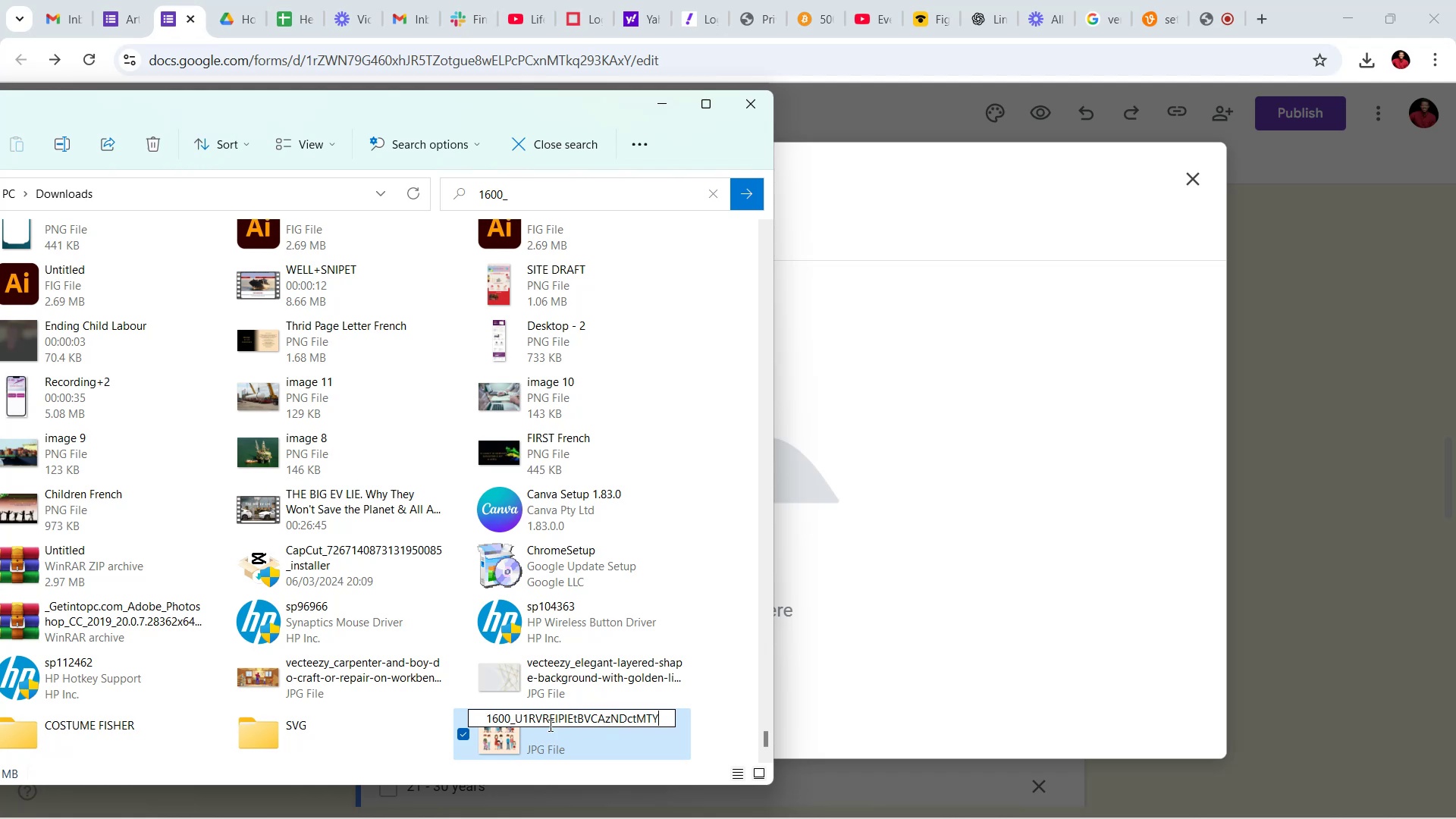 
left_click([405, 752])
 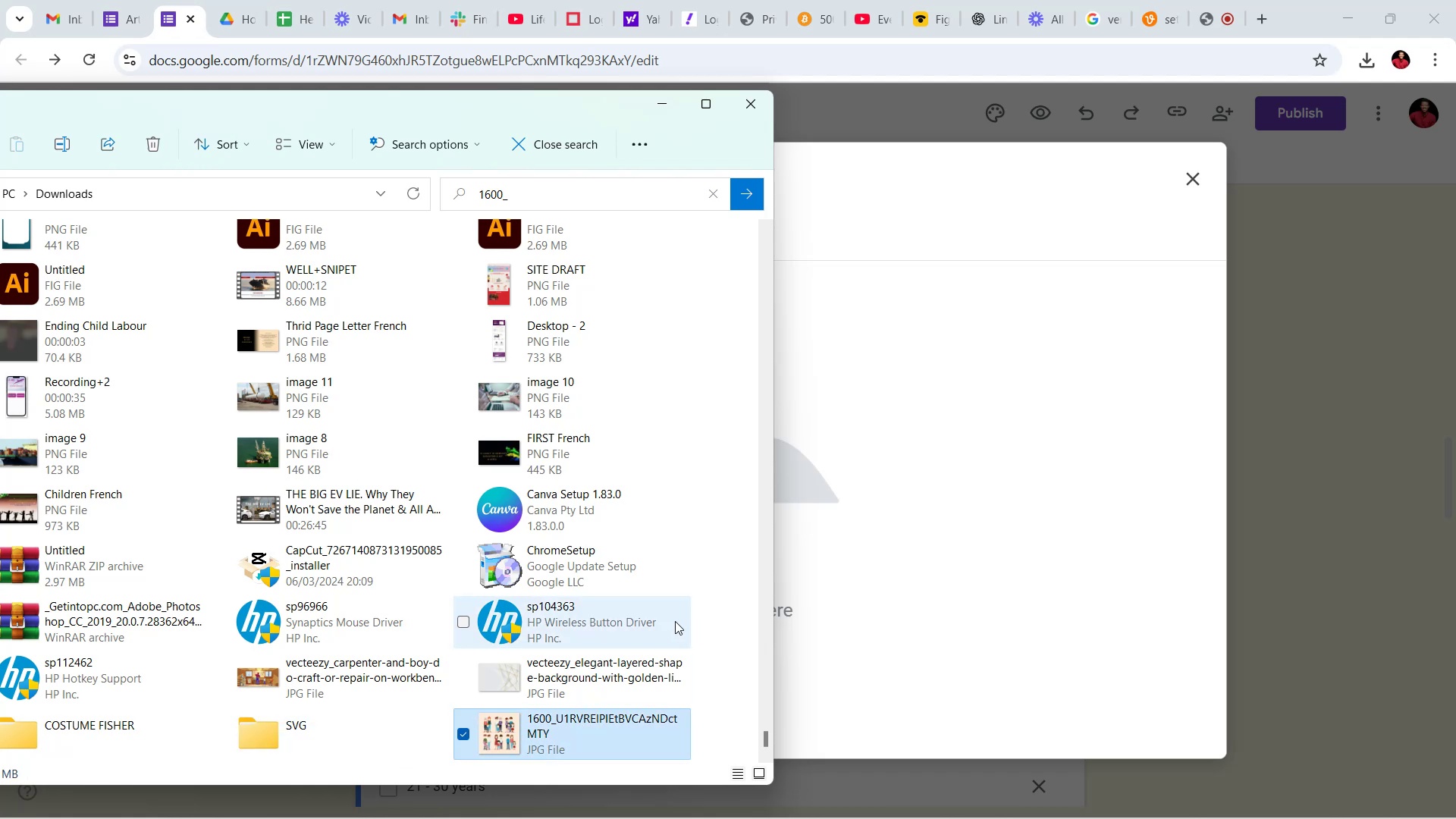 
left_click([366, 744])
 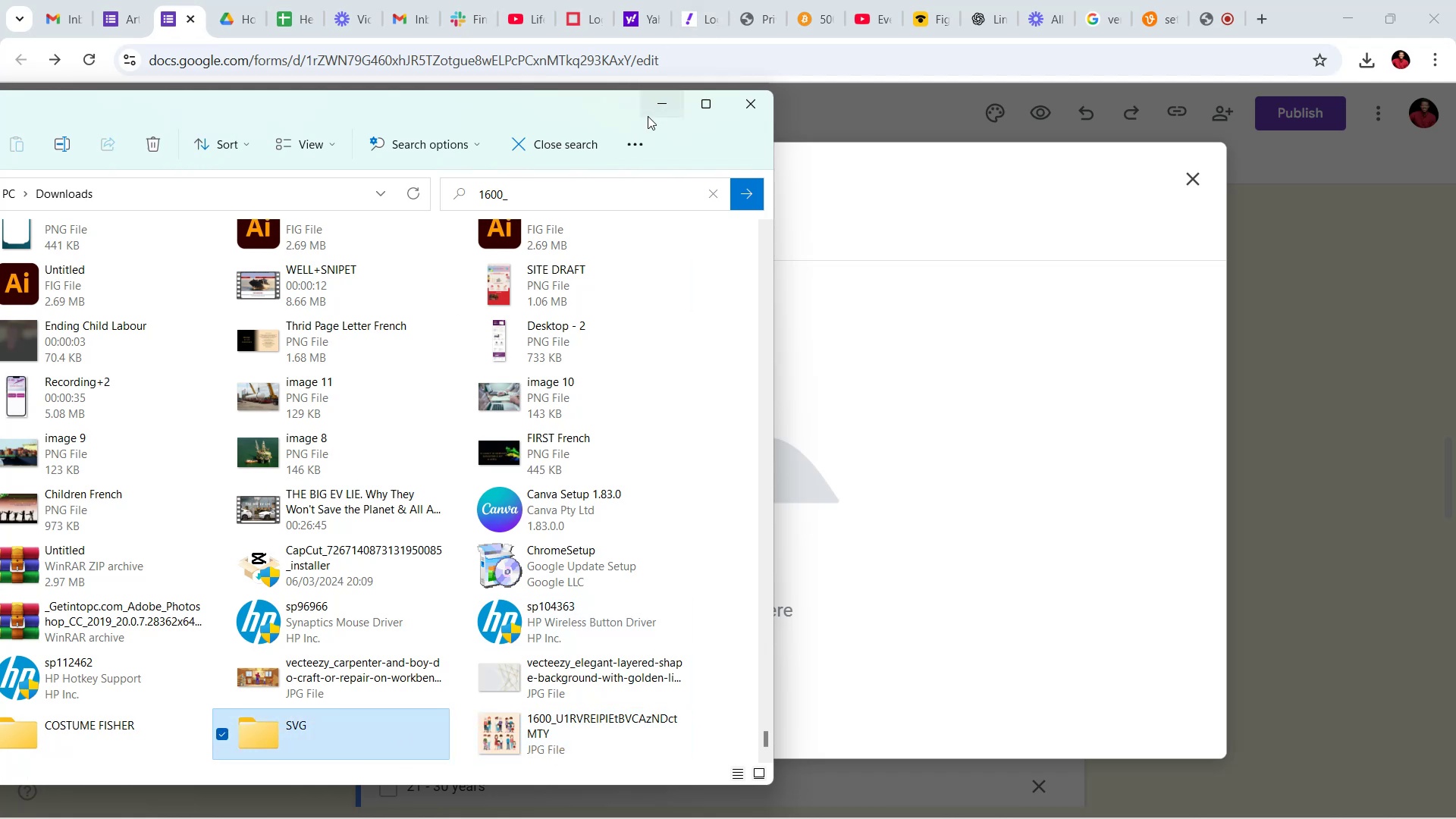 
left_click([648, 108])
 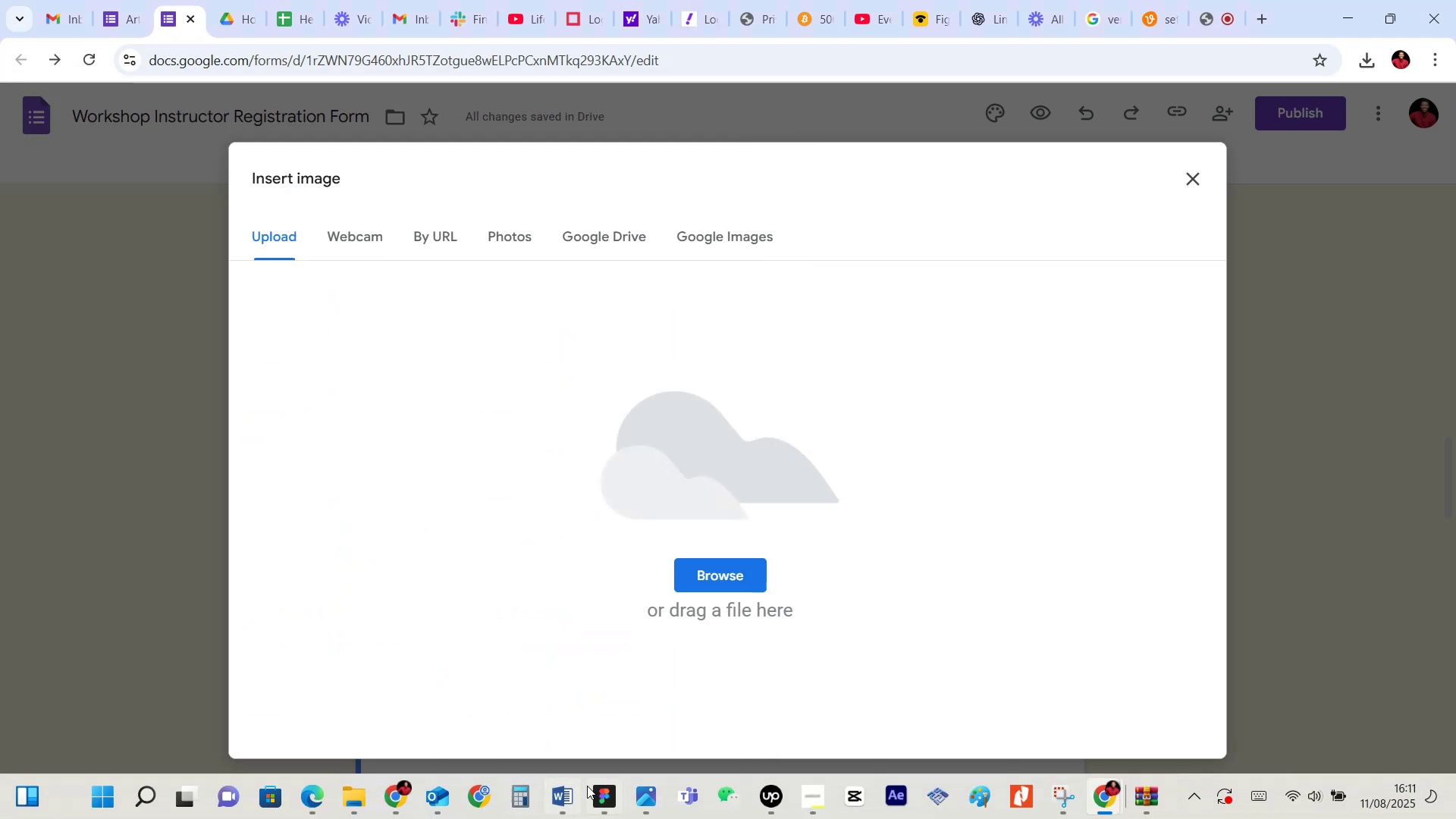 
left_click([597, 783])
 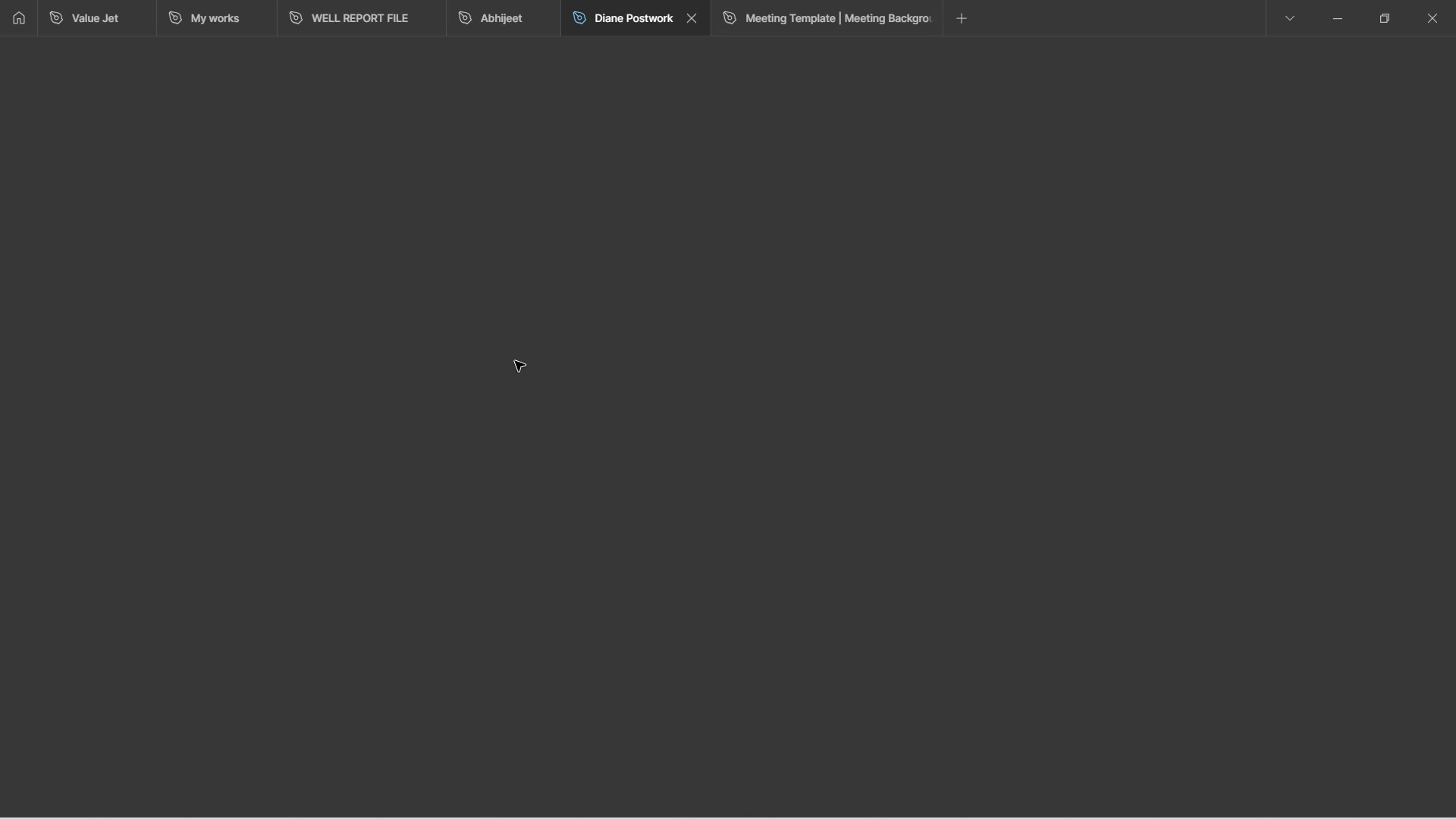 
mouse_move([614, 285])
 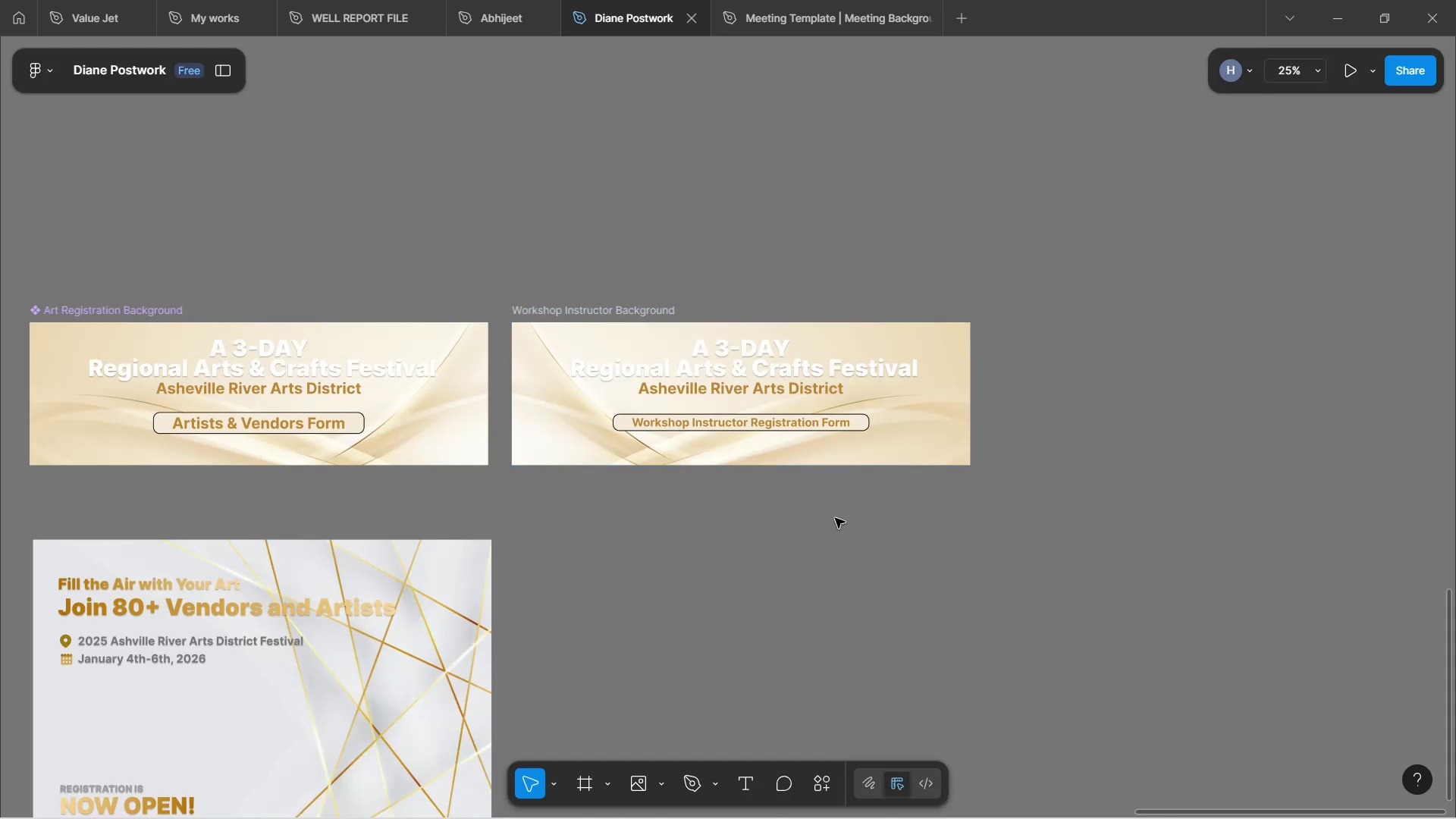 
wait(8.13)
 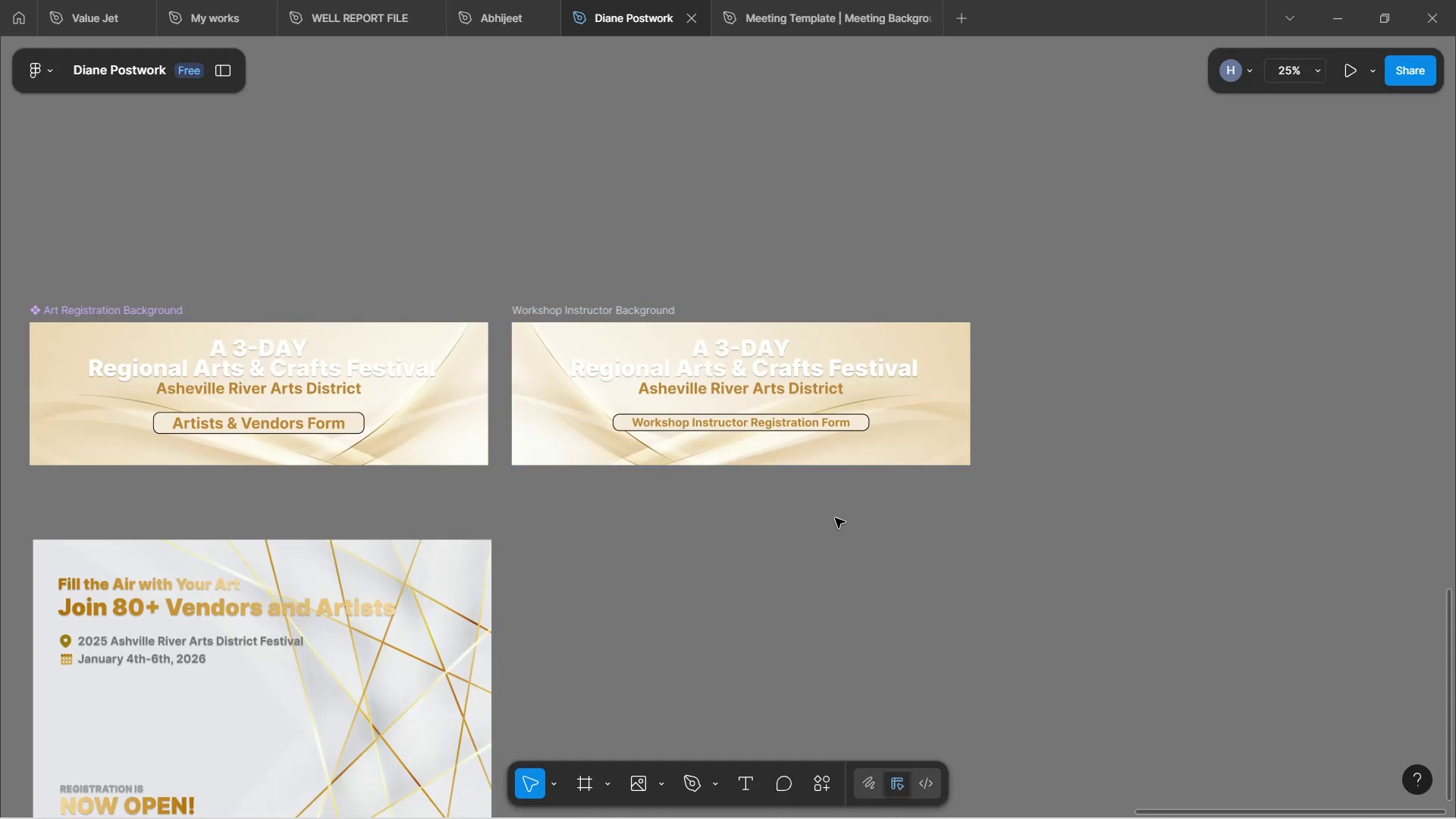 
hold_key(key=ControlLeft, duration=0.69)
scroll: coordinate [864, 469], scroll_direction: down, amount: 9.0
 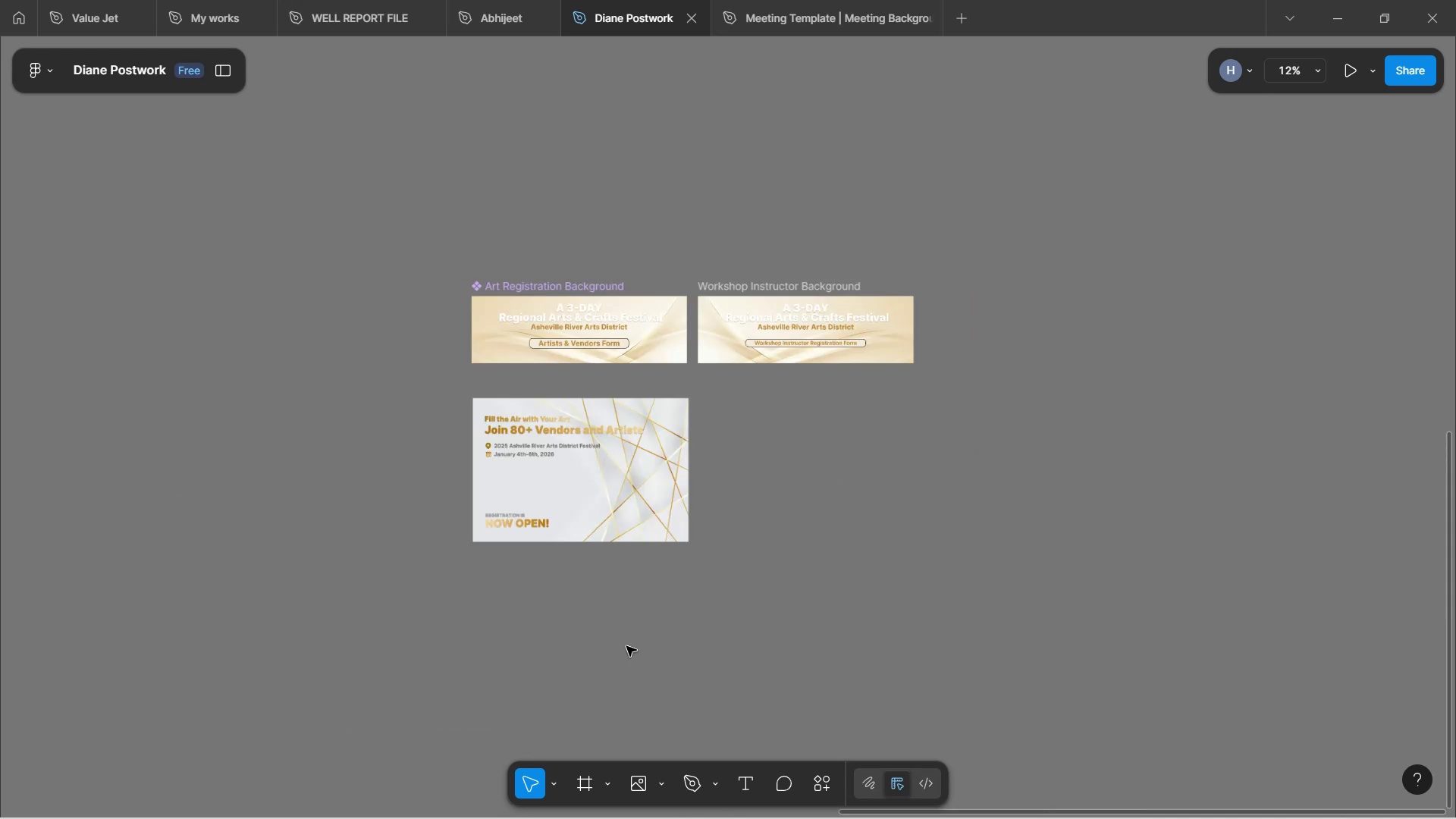 
hold_key(key=Space, duration=1.54)
 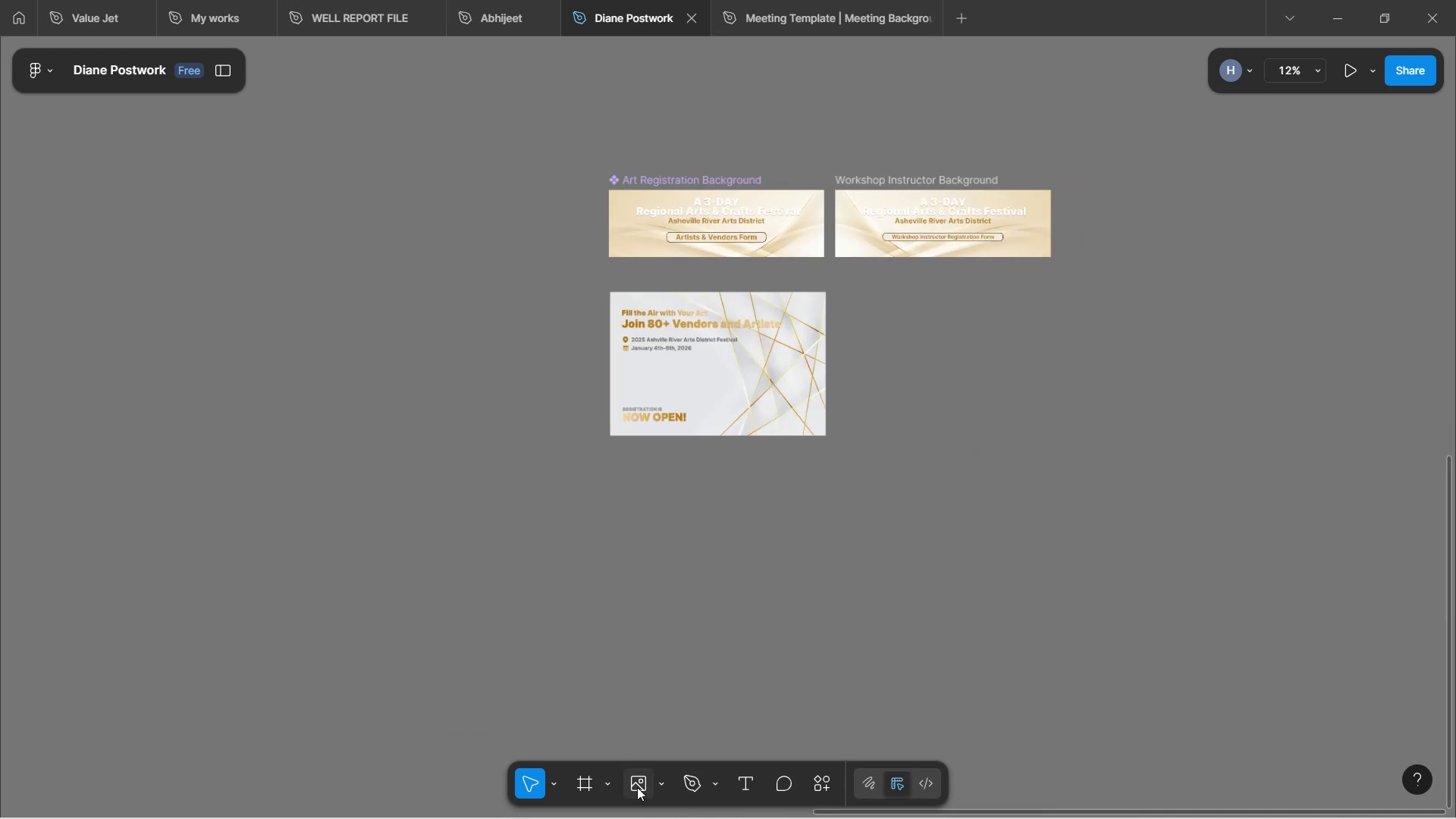 
left_click_drag(start_coordinate=[550, 645], to_coordinate=[688, 539])
 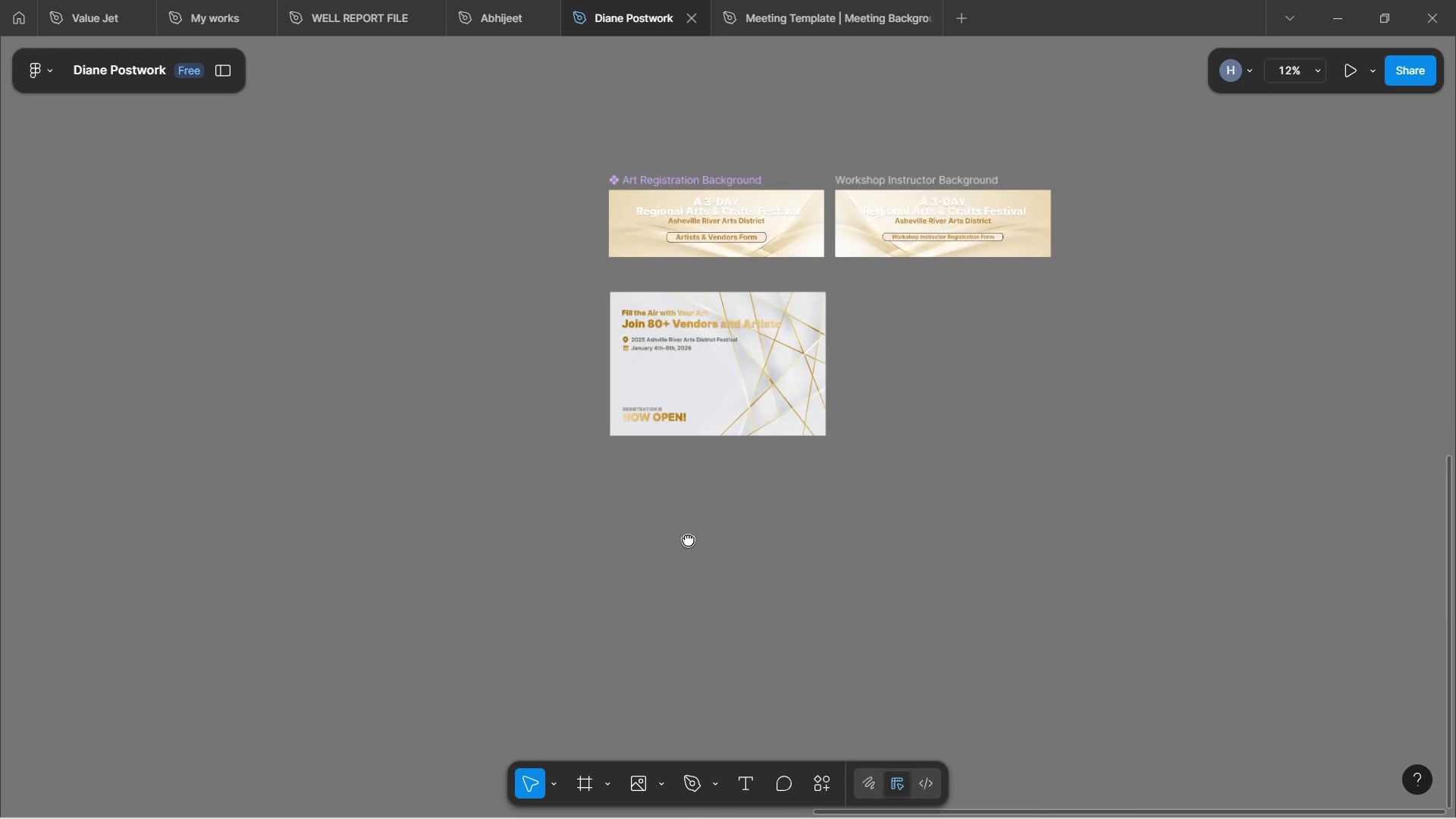 
hold_key(key=Space, duration=0.4)
 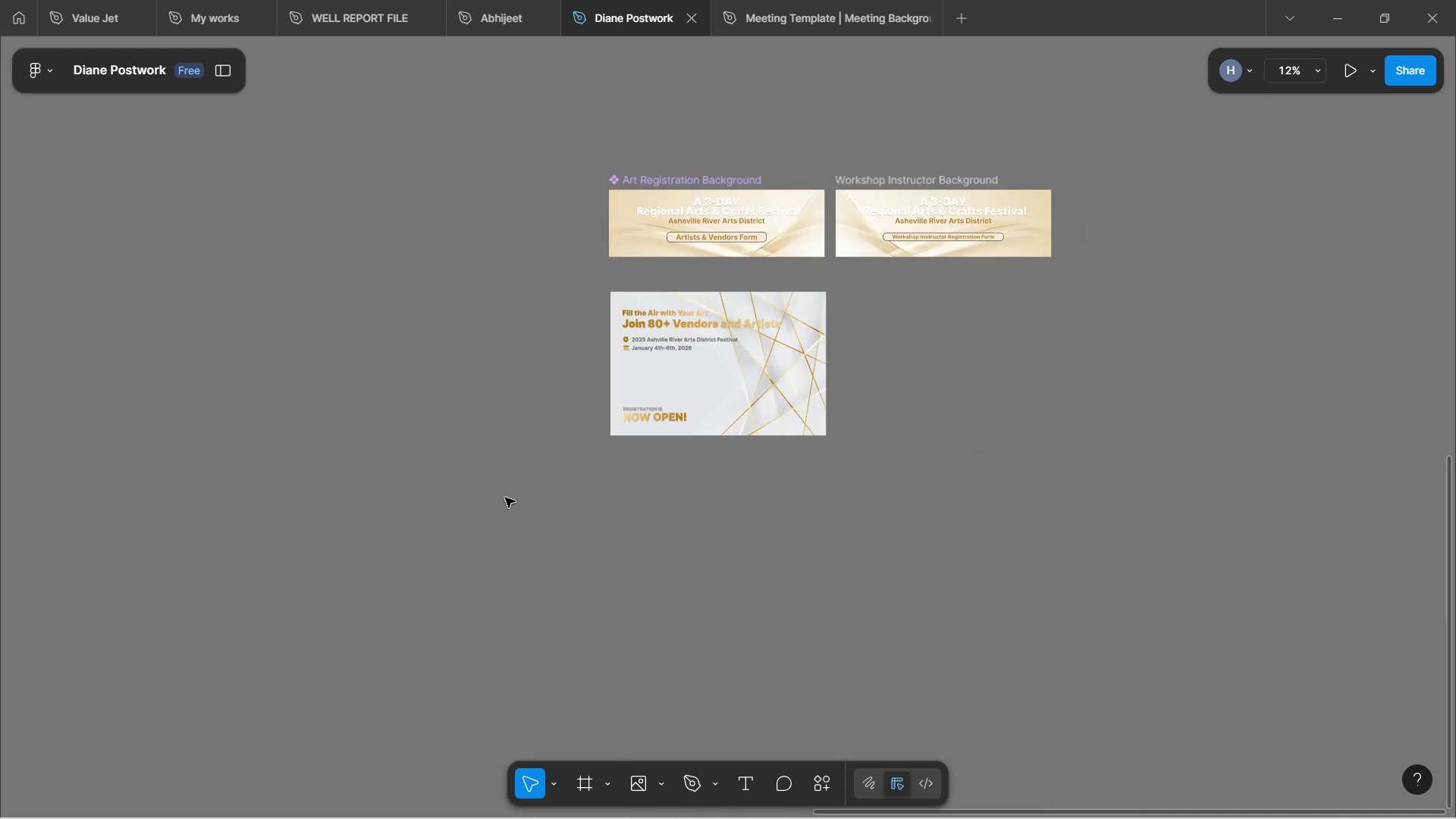 
left_click([501, 494])
 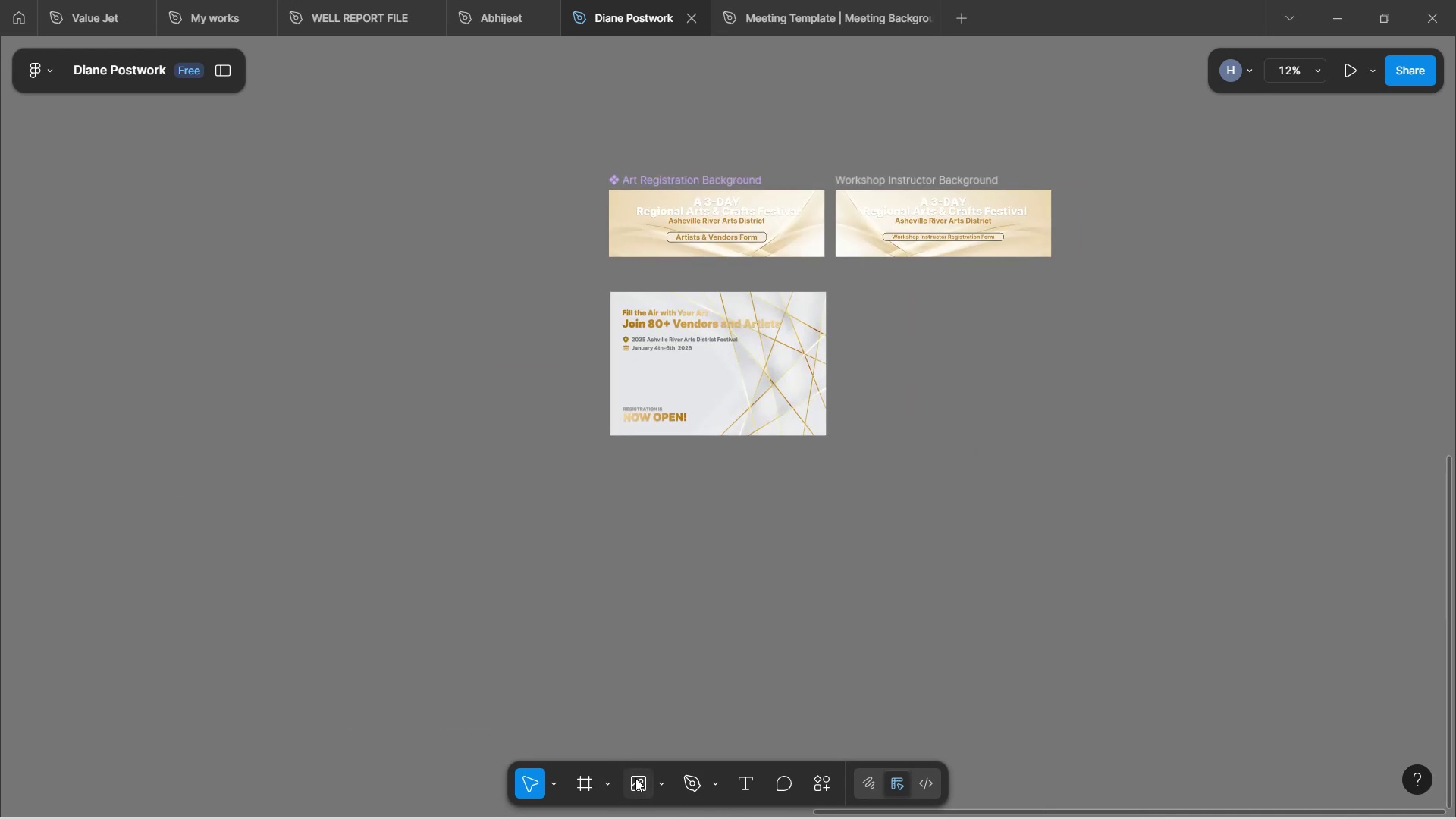 
left_click([654, 783])
 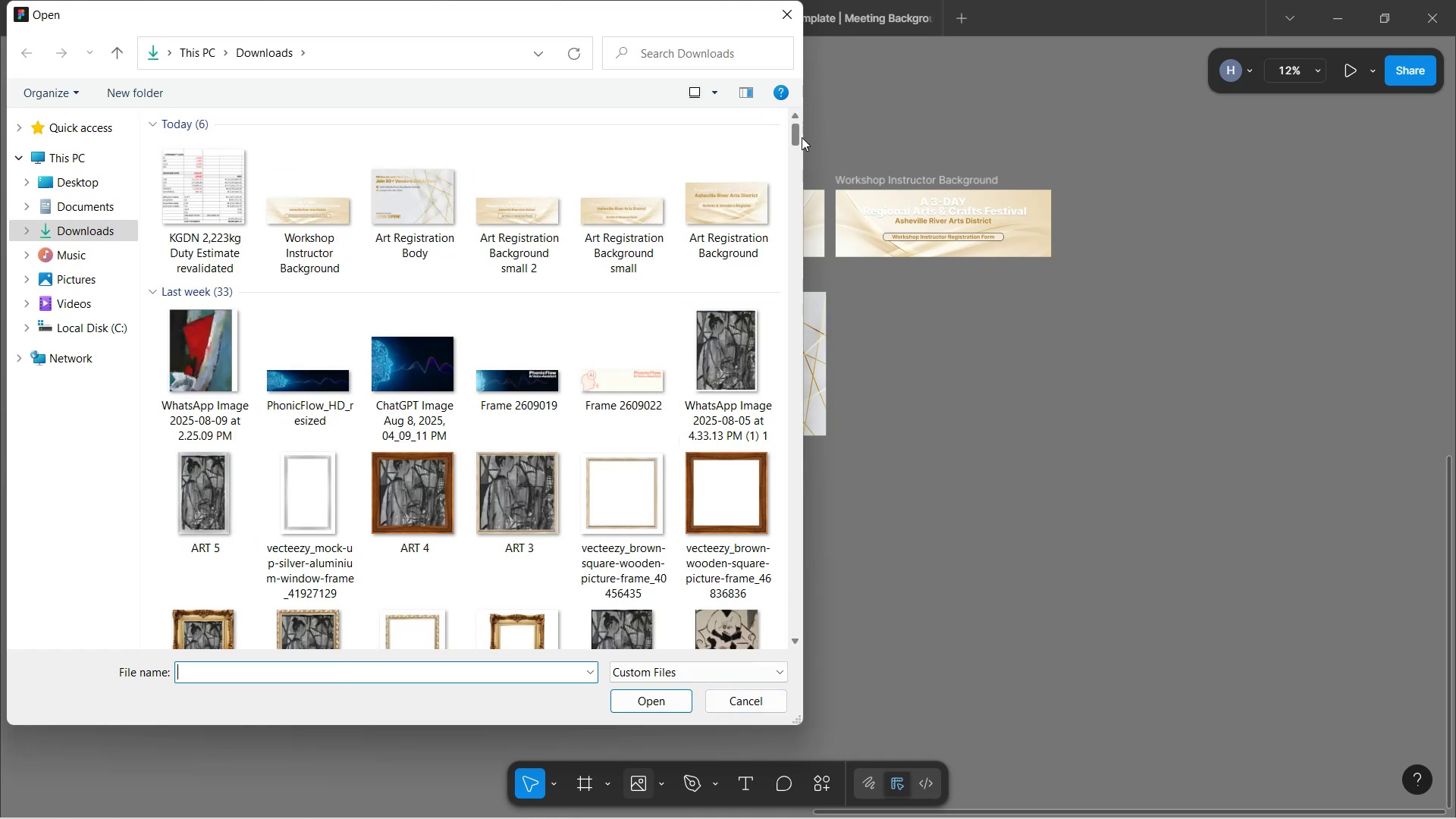 
wait(5.48)
 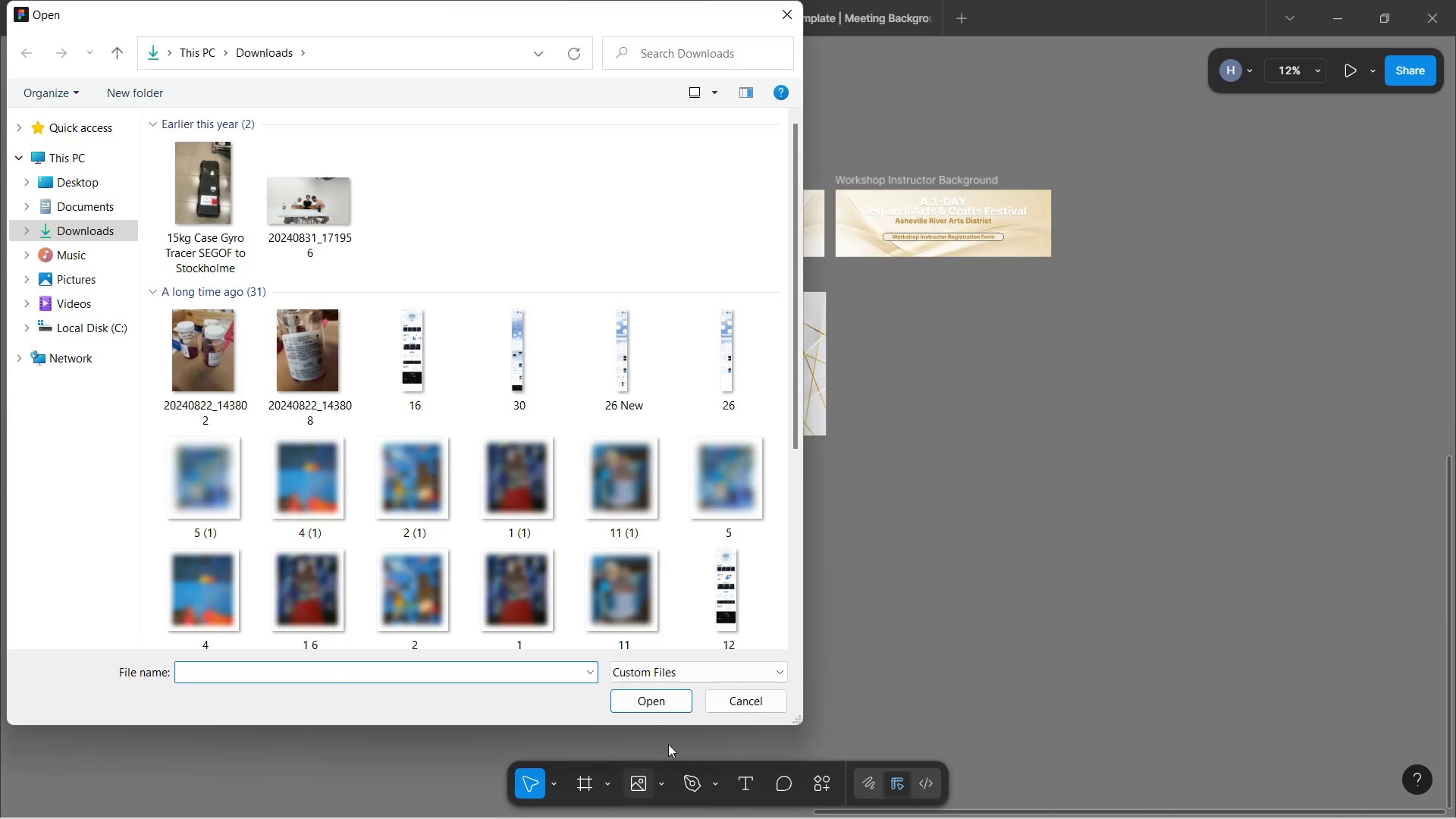 
type(1600)
 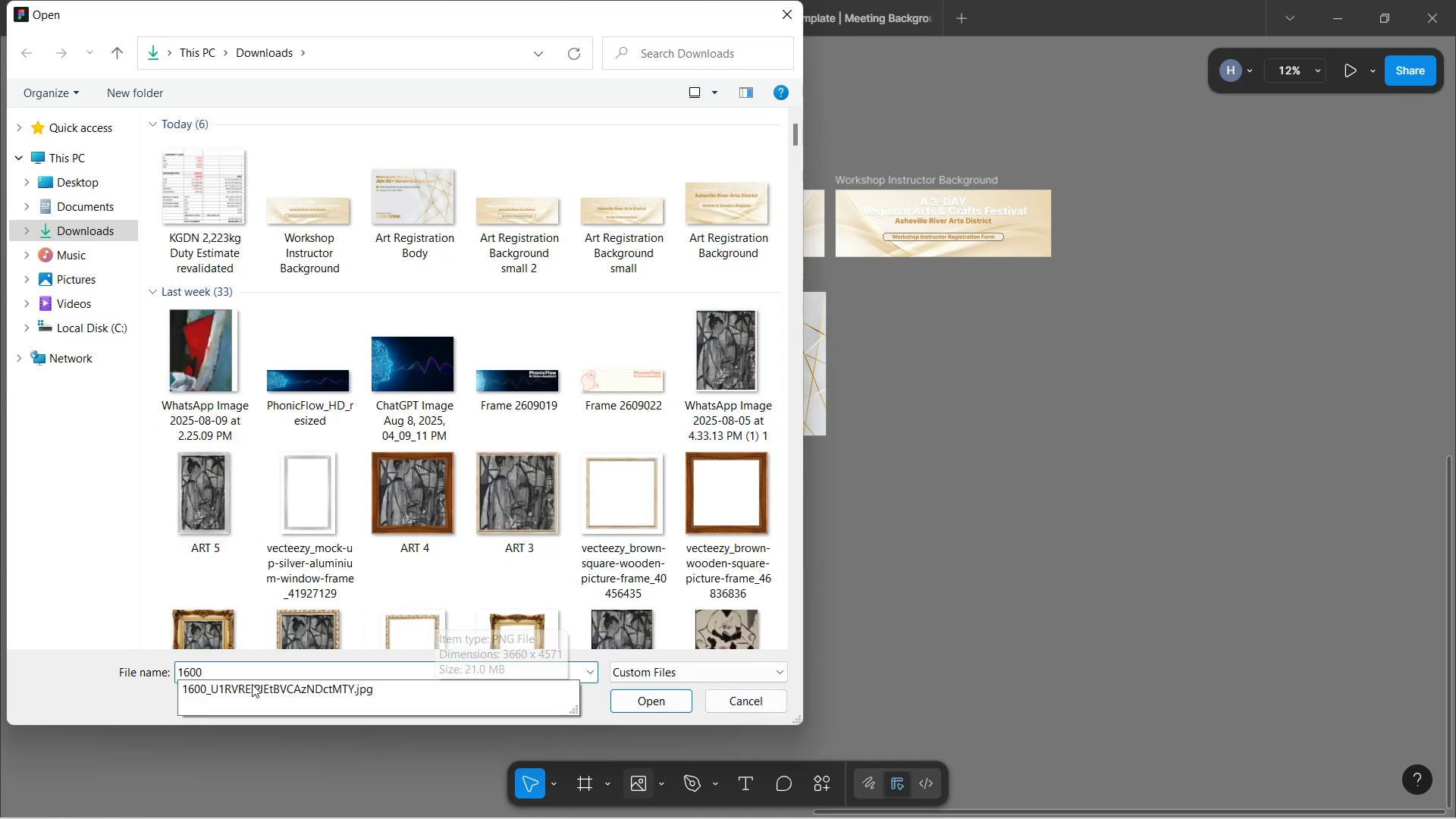 
left_click([249, 686])
 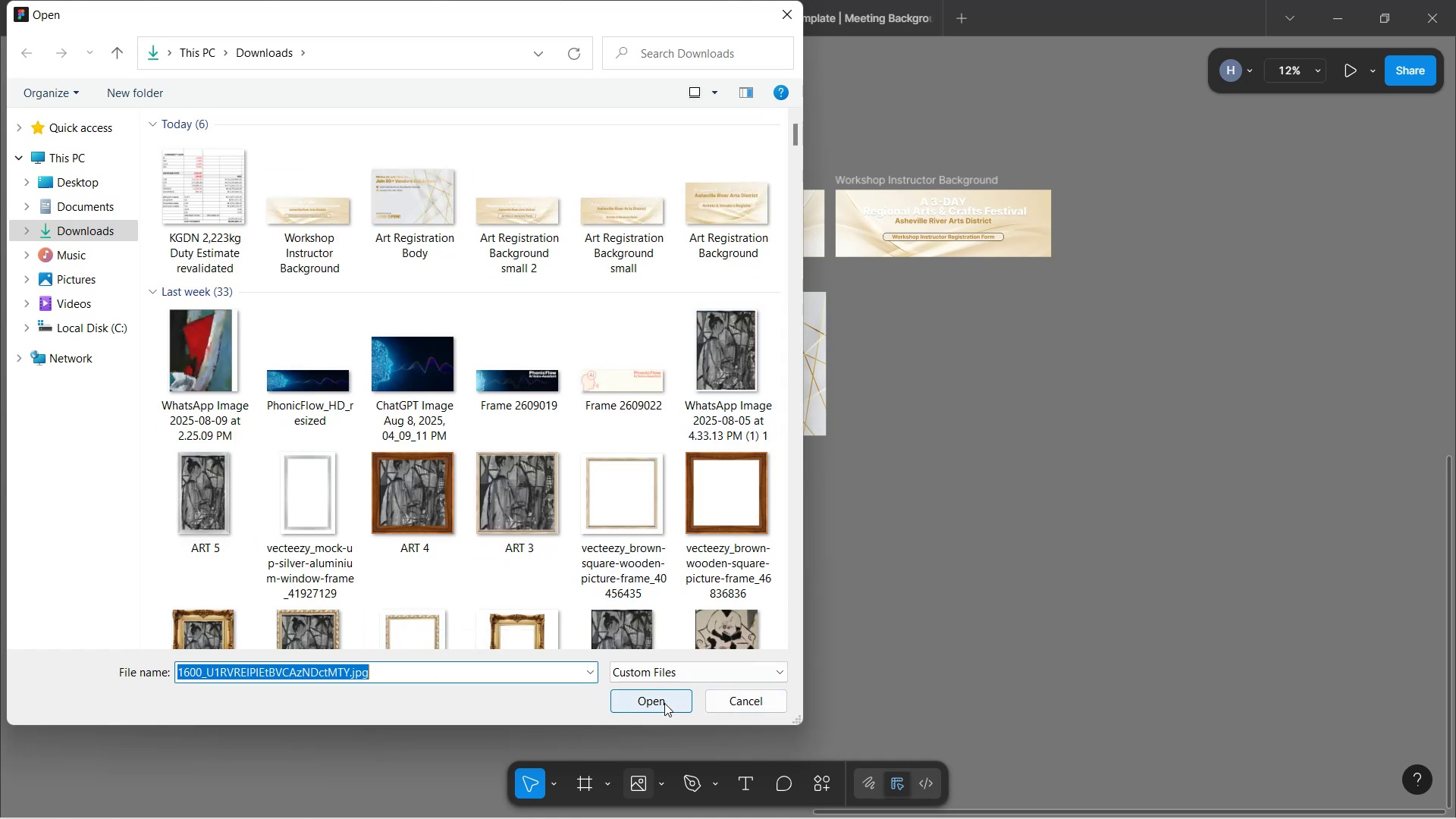 
left_click_drag(start_coordinate=[667, 712], to_coordinate=[671, 712])
 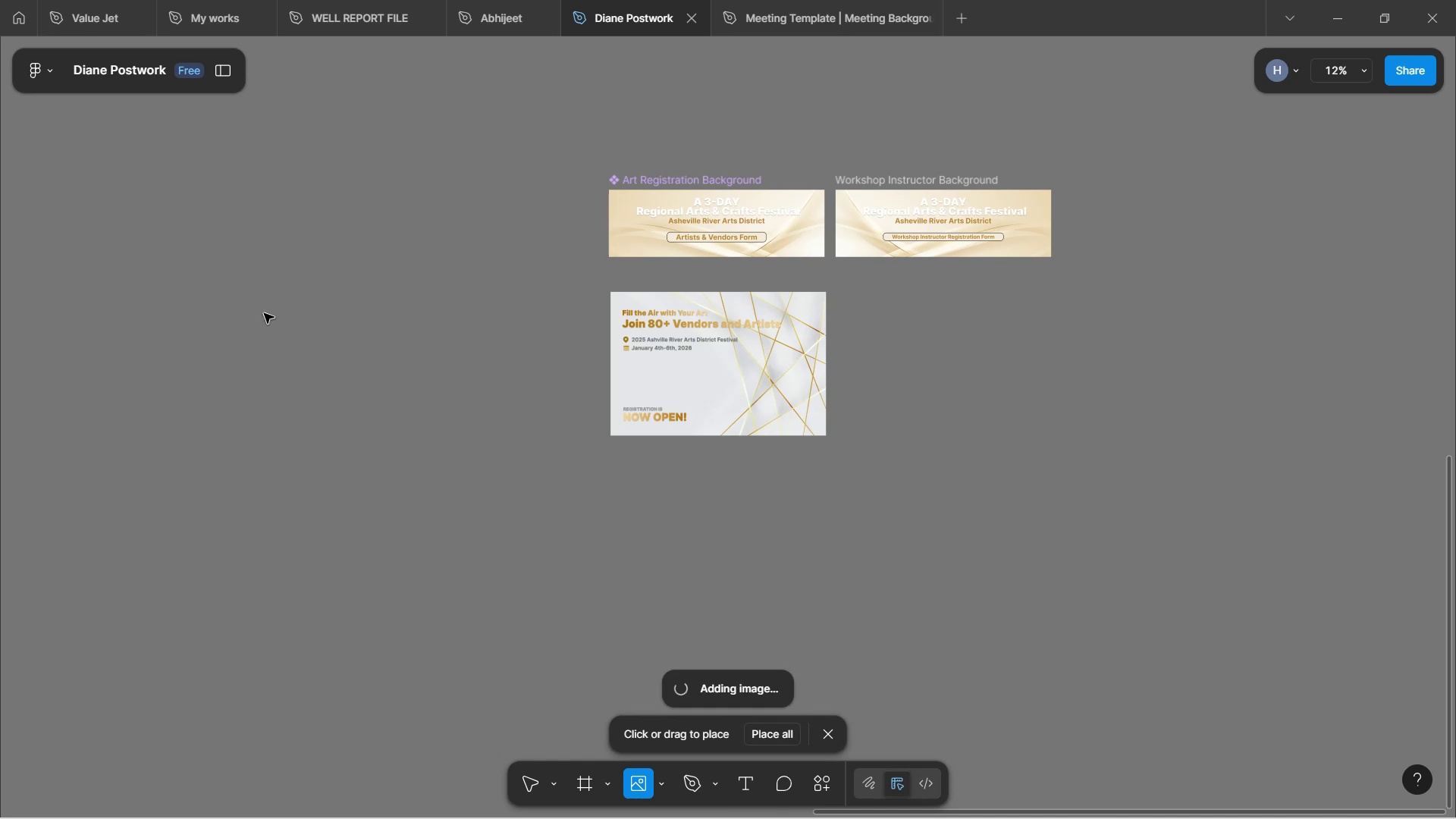 
wait(7.32)
 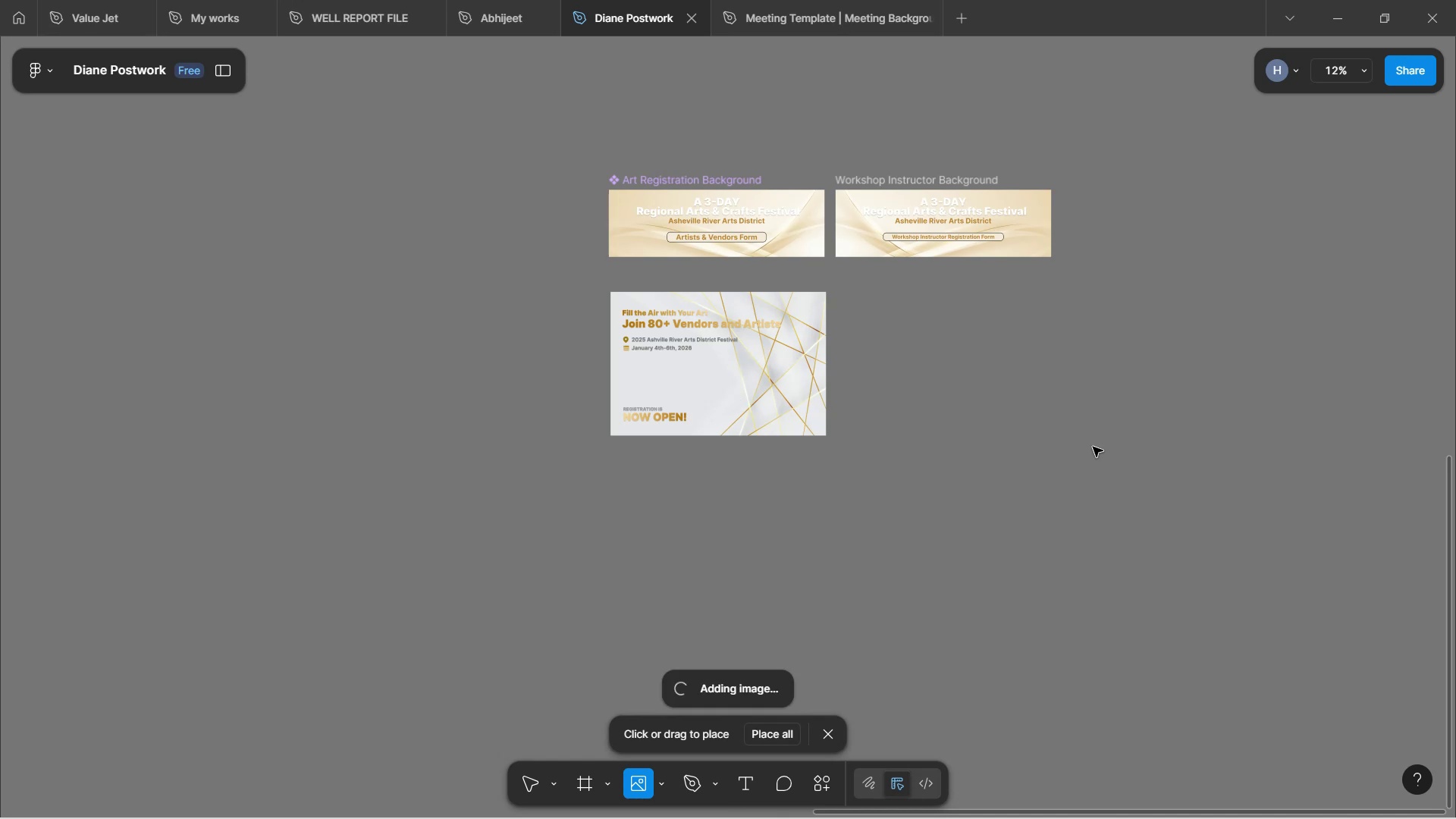 
left_click([275, 302])
 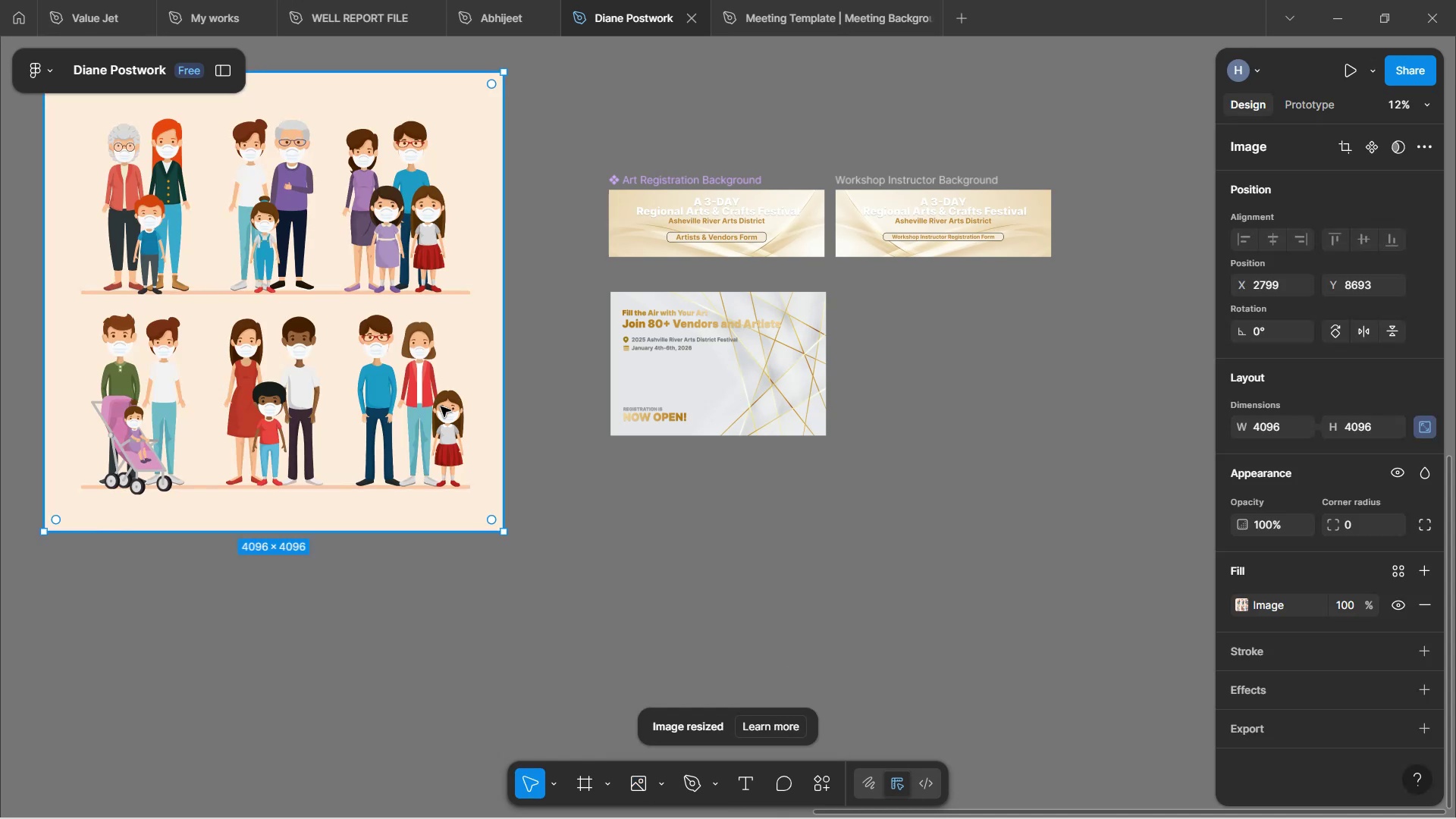 
left_click_drag(start_coordinate=[375, 357], to_coordinate=[436, 488])
 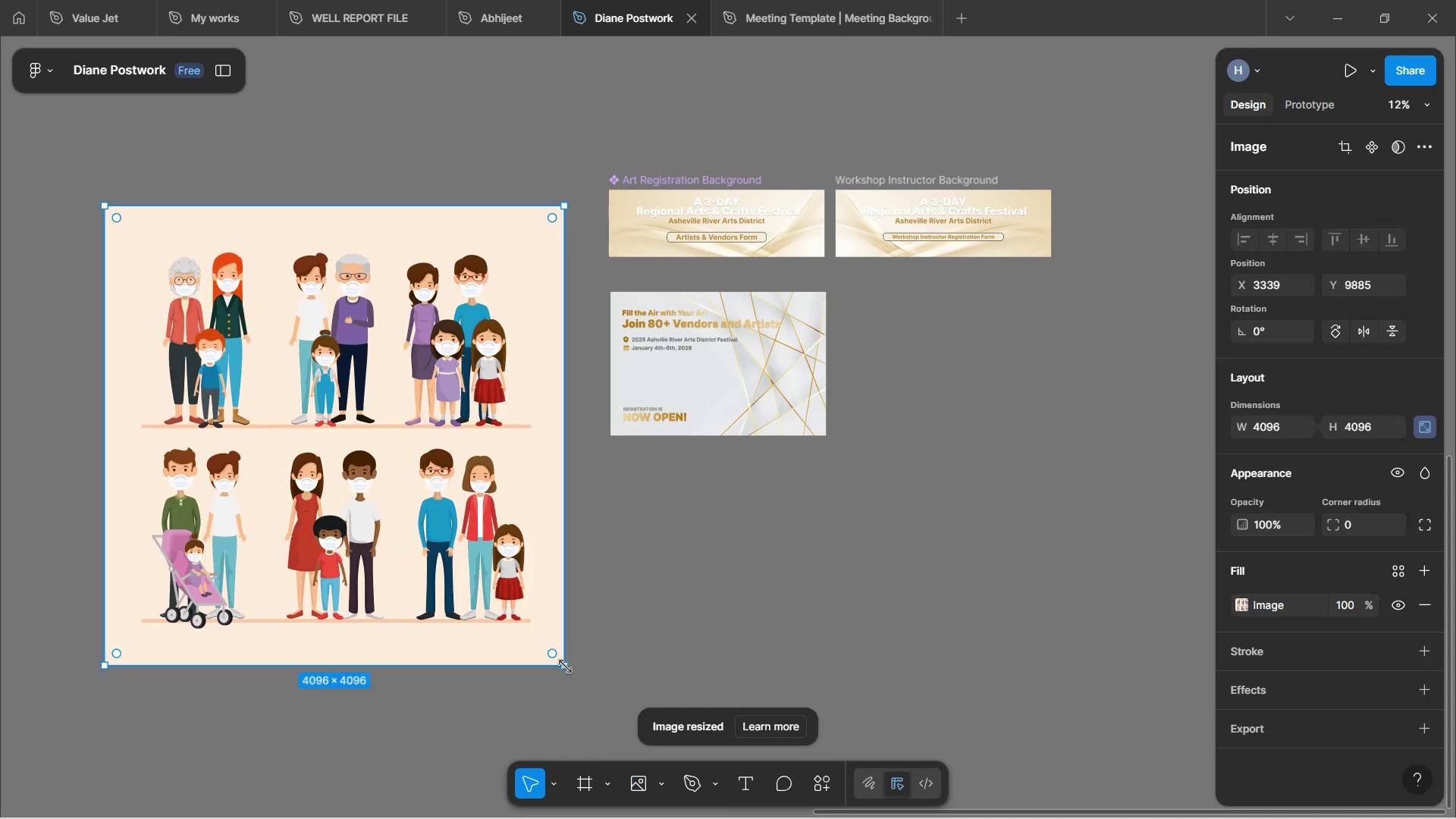 
left_click([565, 667])
 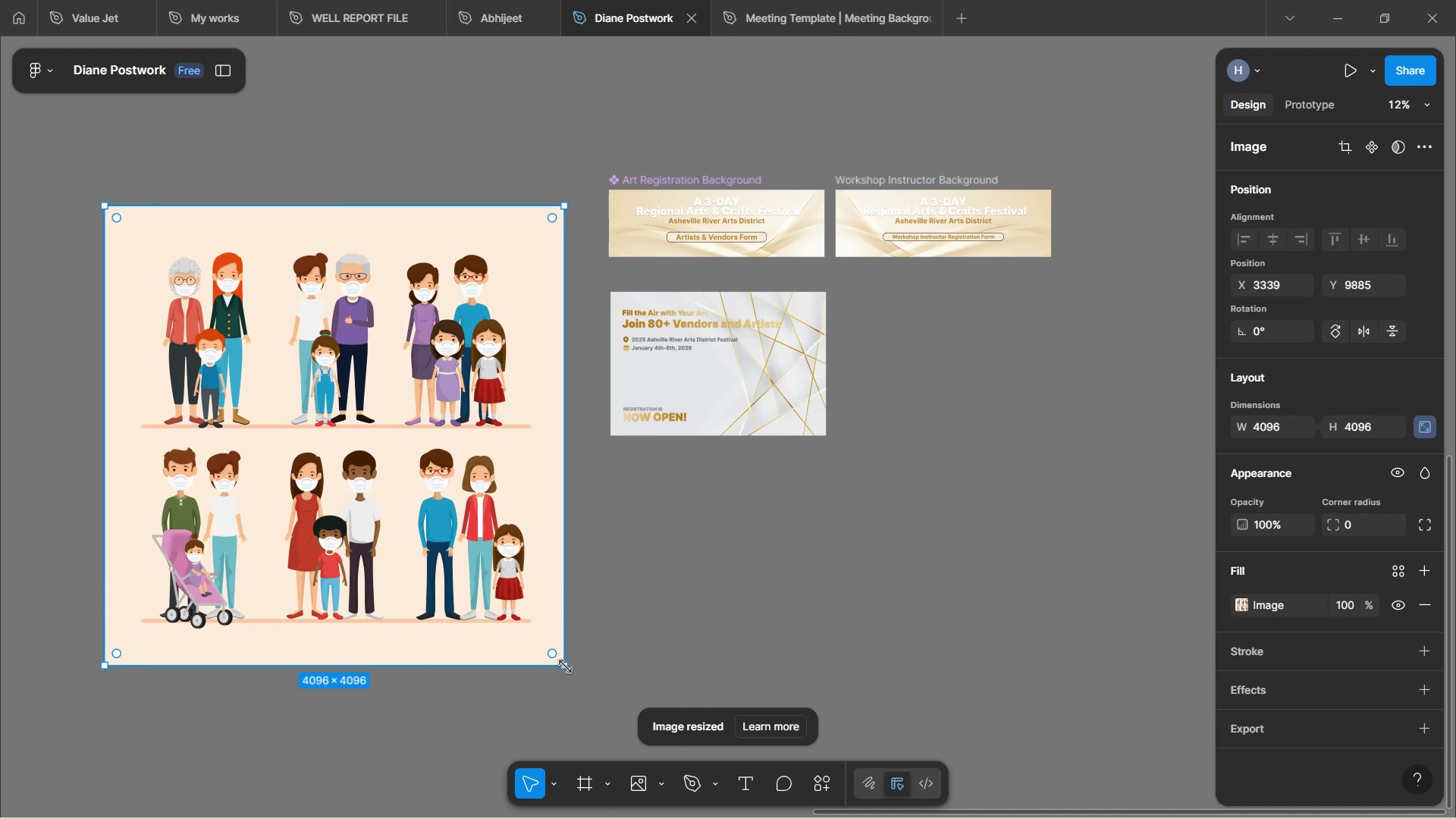 
hold_key(key=ShiftLeft, duration=1.54)
left_click_drag(start_coordinate=[565, 667], to_coordinate=[370, 383])
 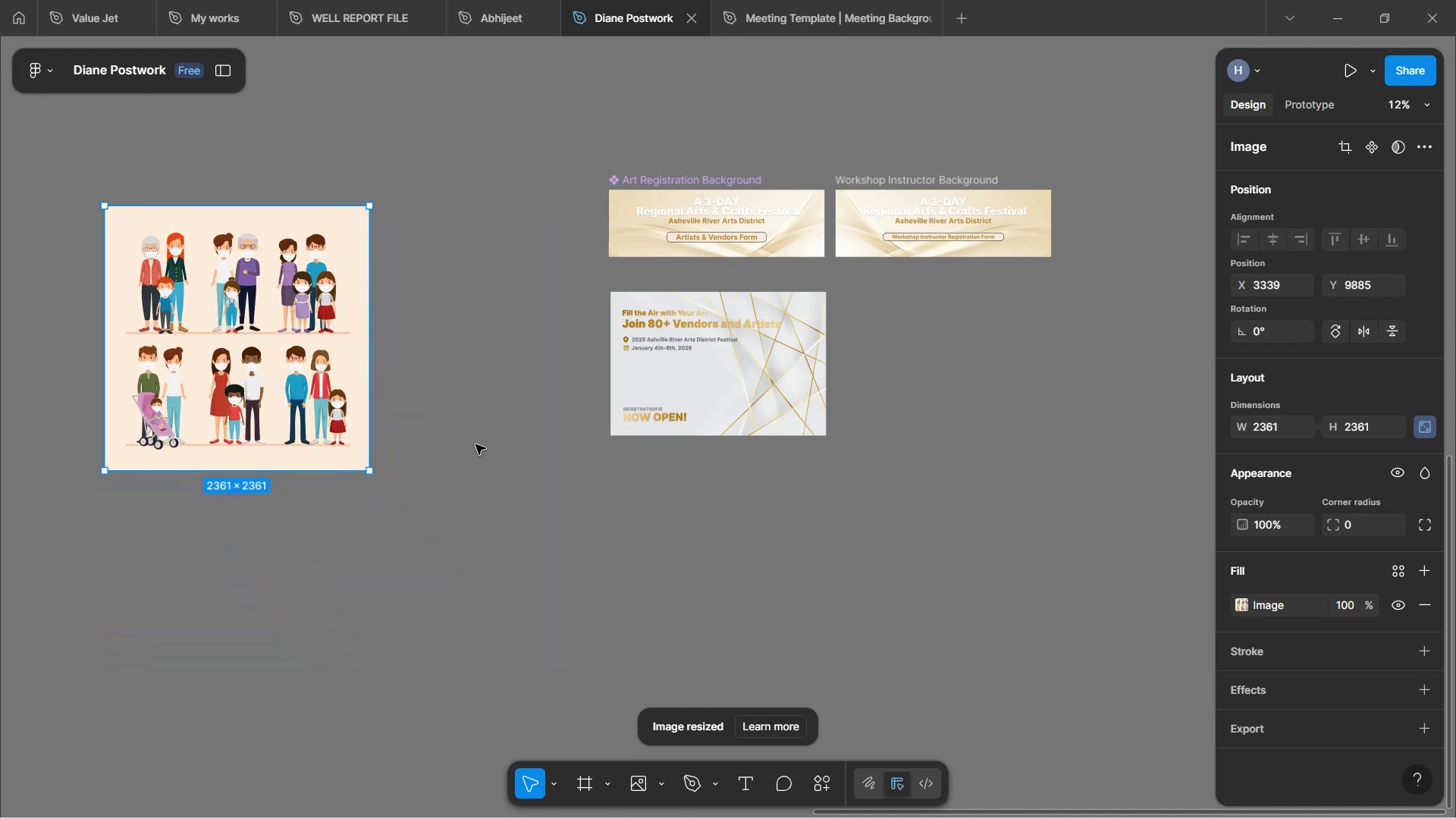 
hold_key(key=ShiftLeft, duration=1.53)
 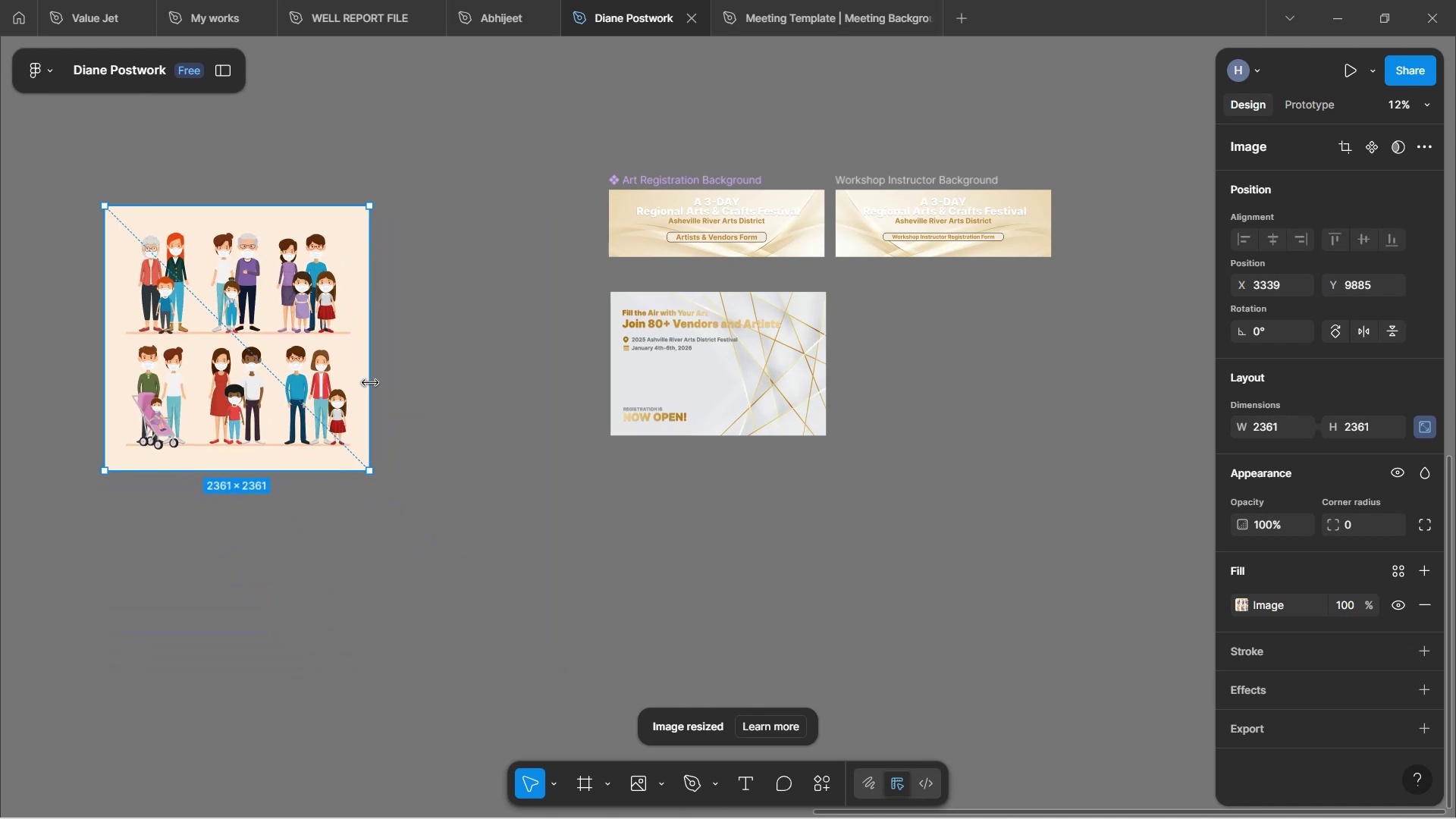 
hold_key(key=ShiftLeft, duration=0.48)
 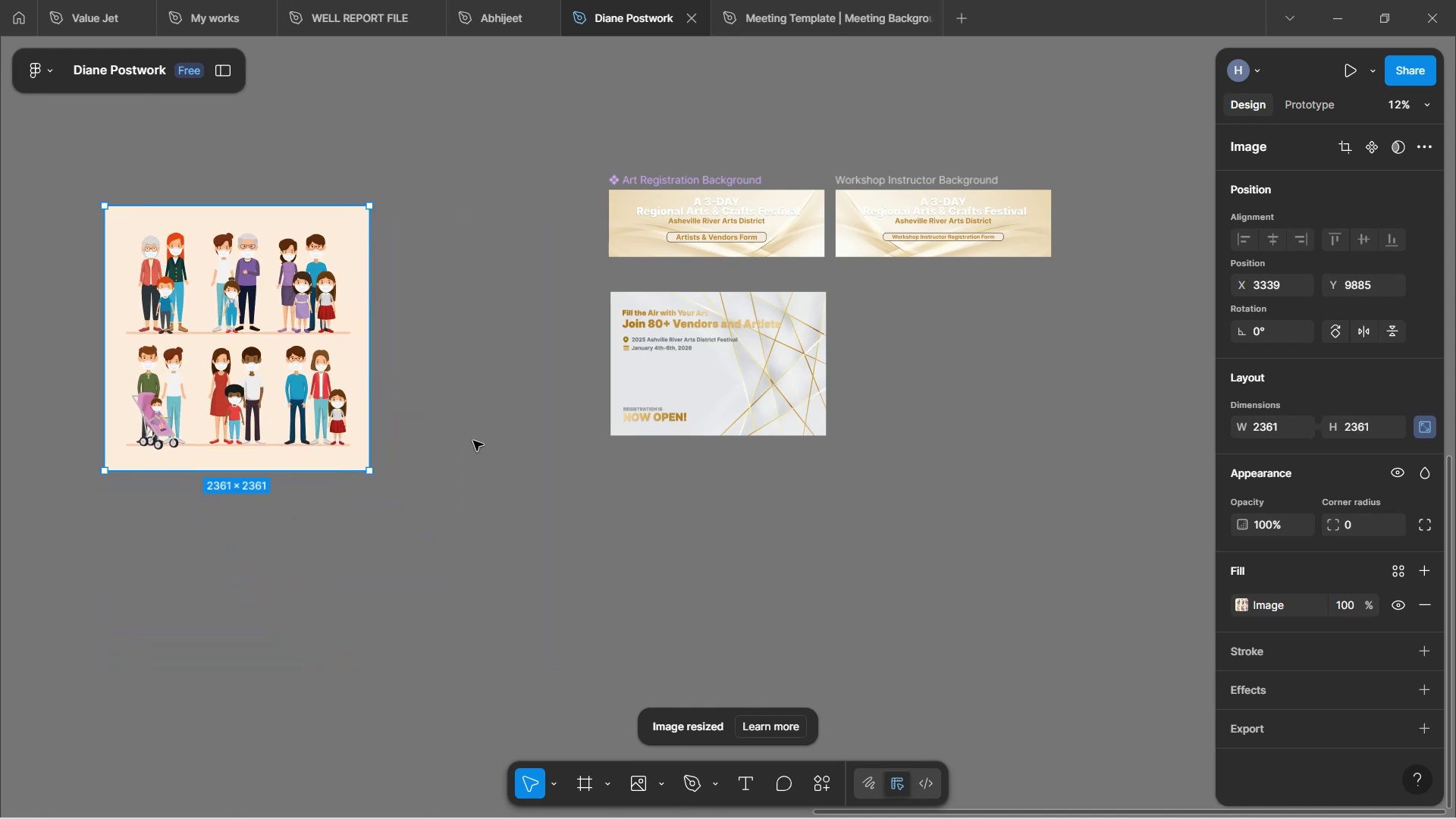 
left_click([475, 444])
 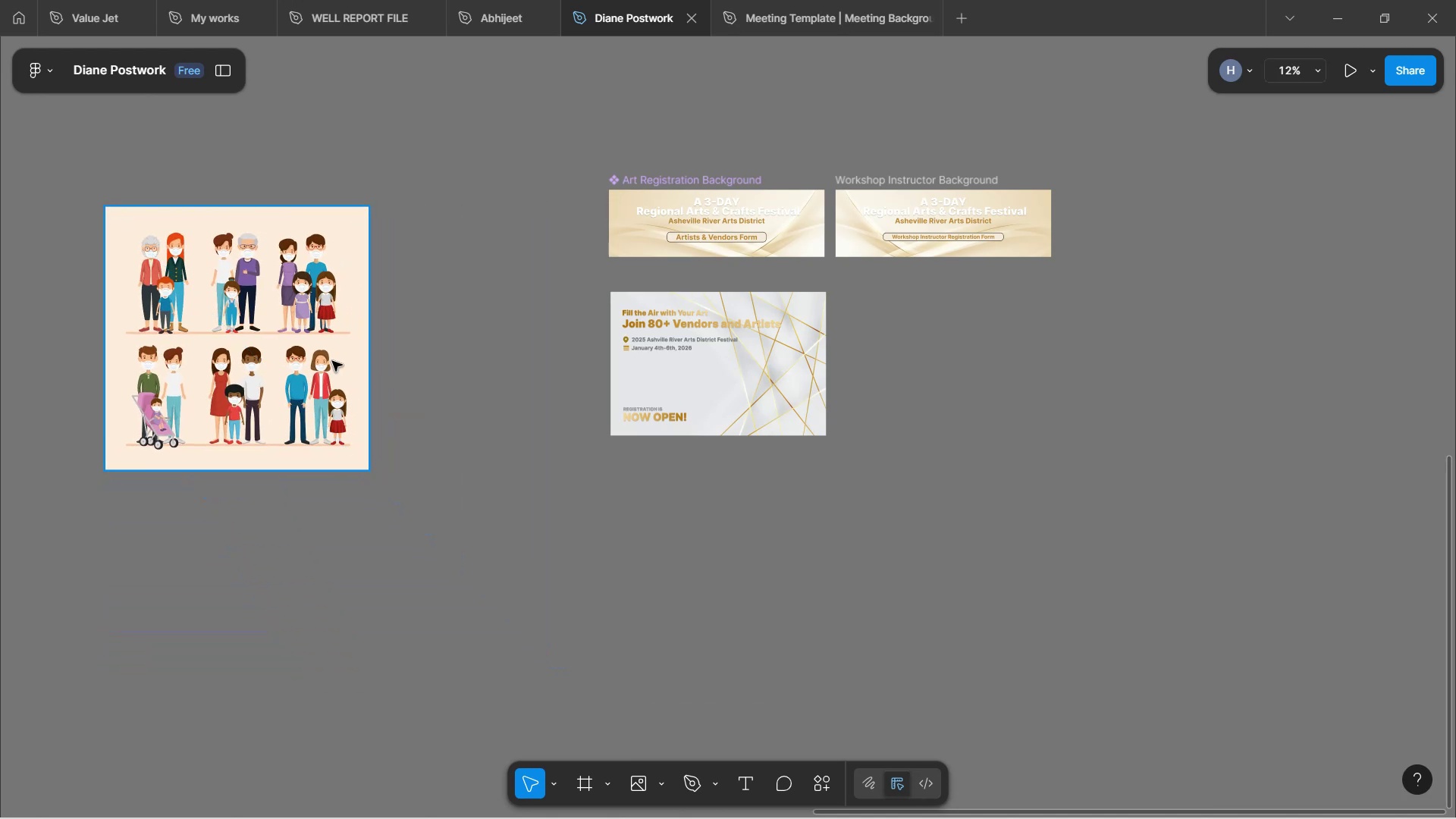 
left_click_drag(start_coordinate=[332, 361], to_coordinate=[414, 342])
 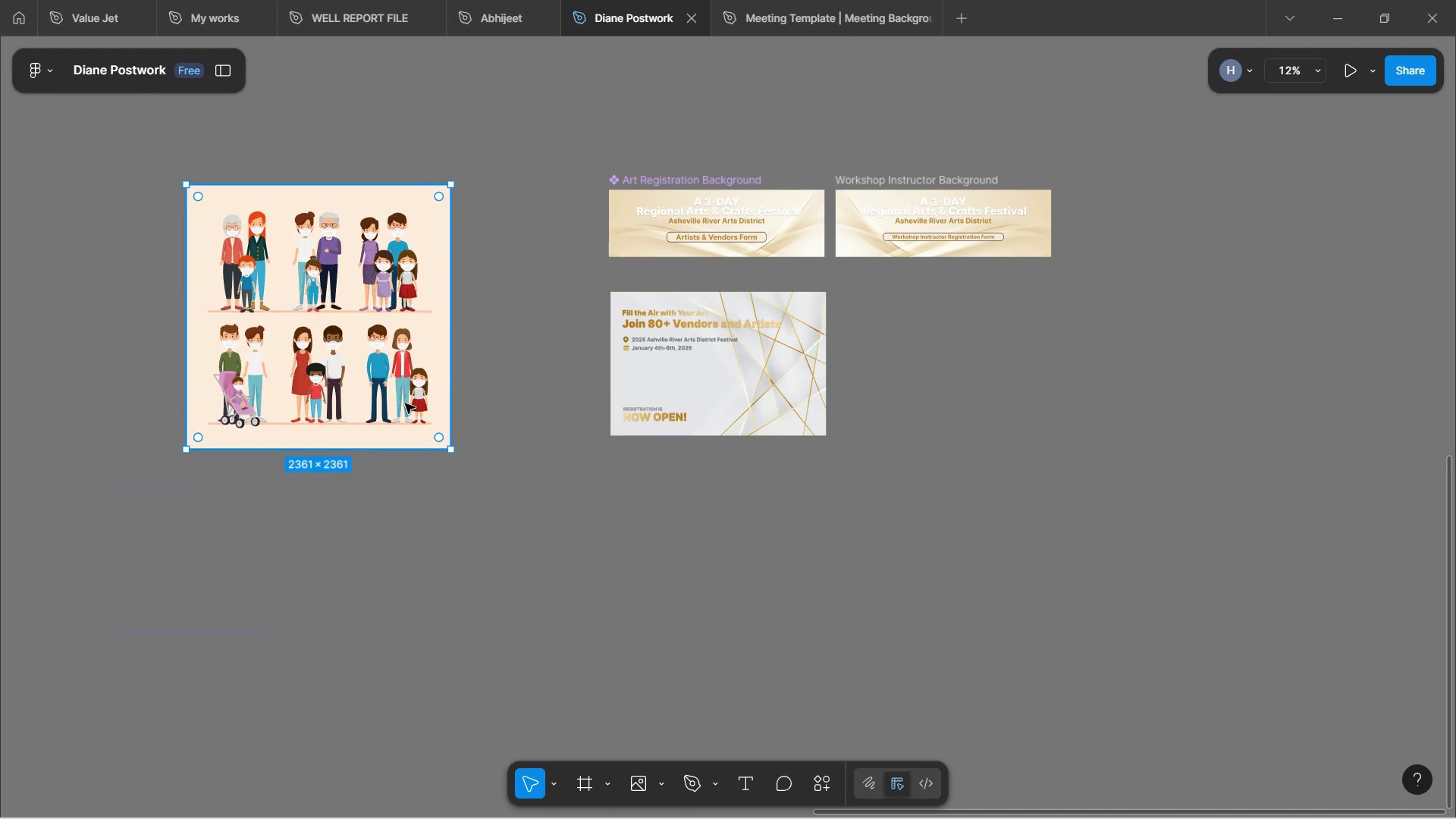 
left_click([405, 403])
 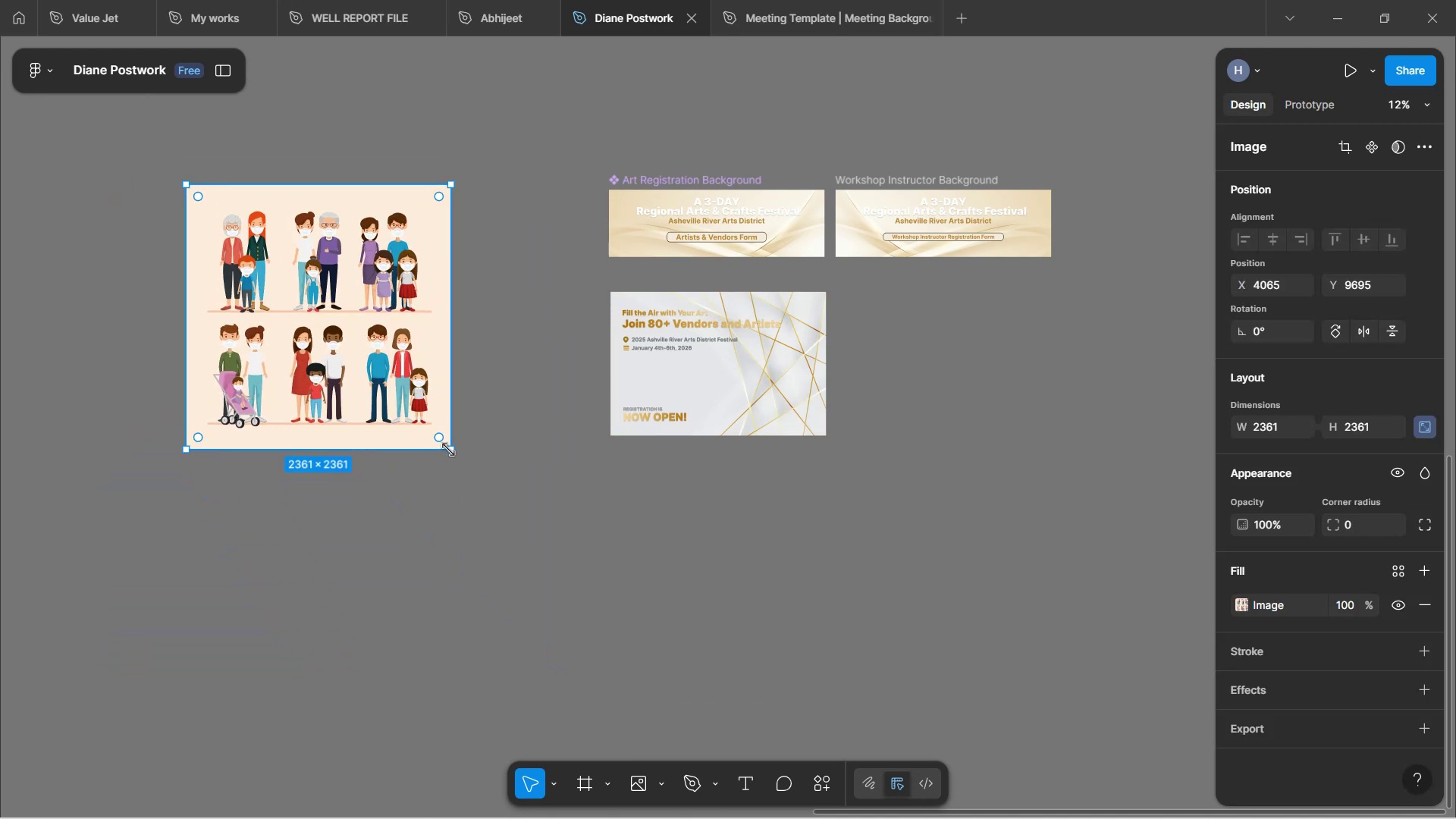 
hold_key(key=ShiftLeft, duration=1.52)
left_click_drag(start_coordinate=[448, 450], to_coordinate=[347, 325])
 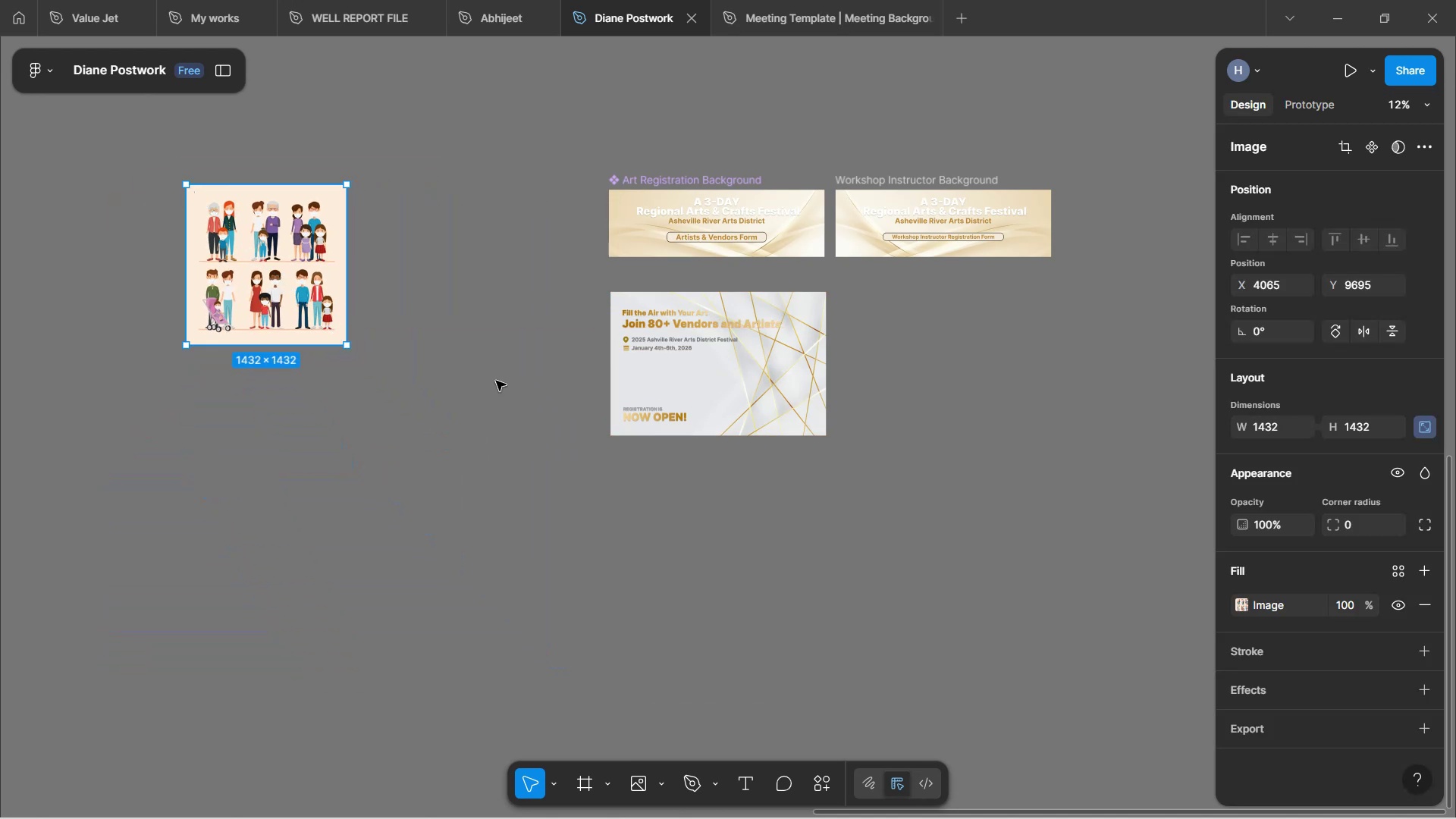 
key(Shift+ShiftLeft)
 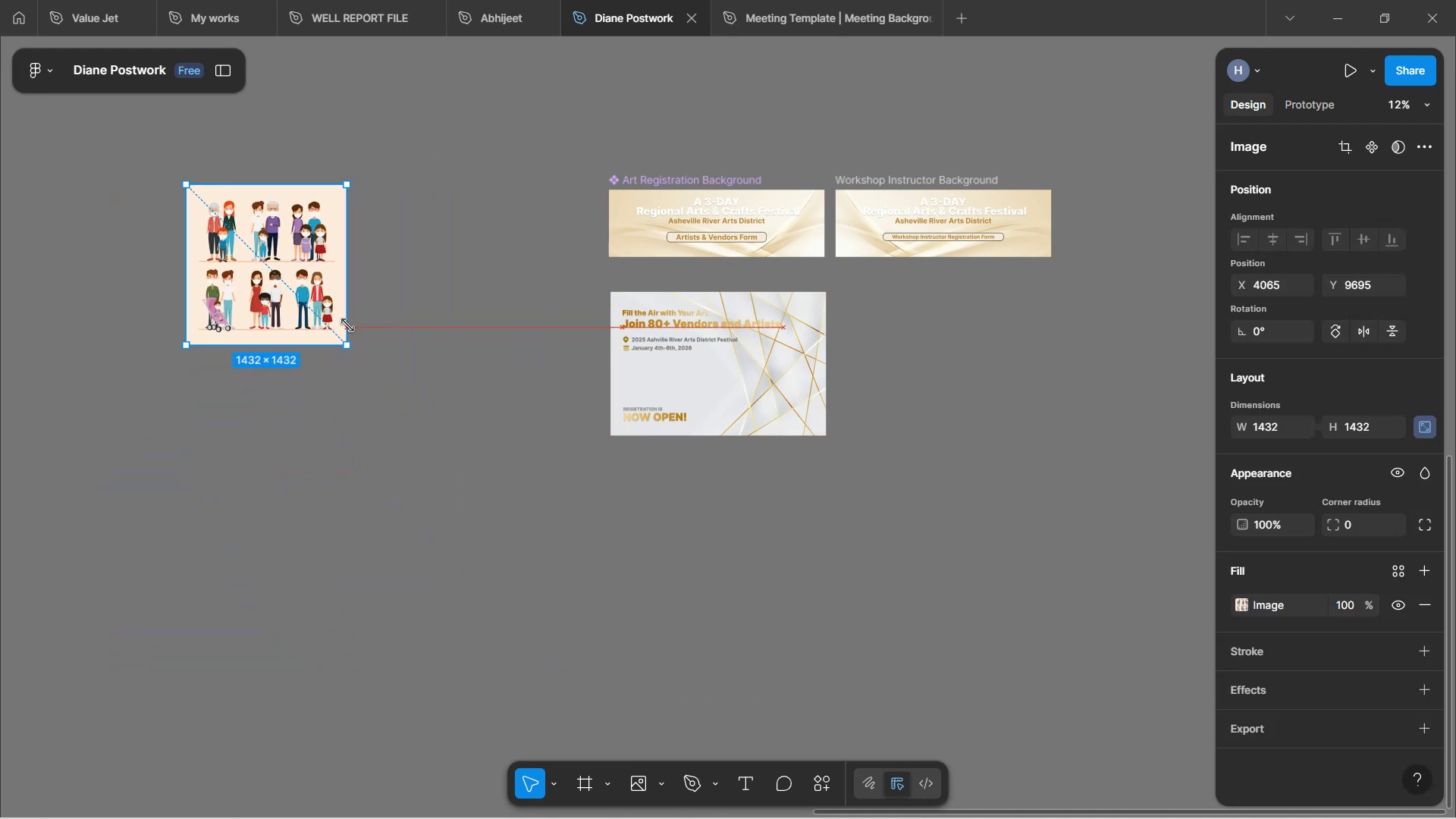 
key(Shift+ShiftLeft)
 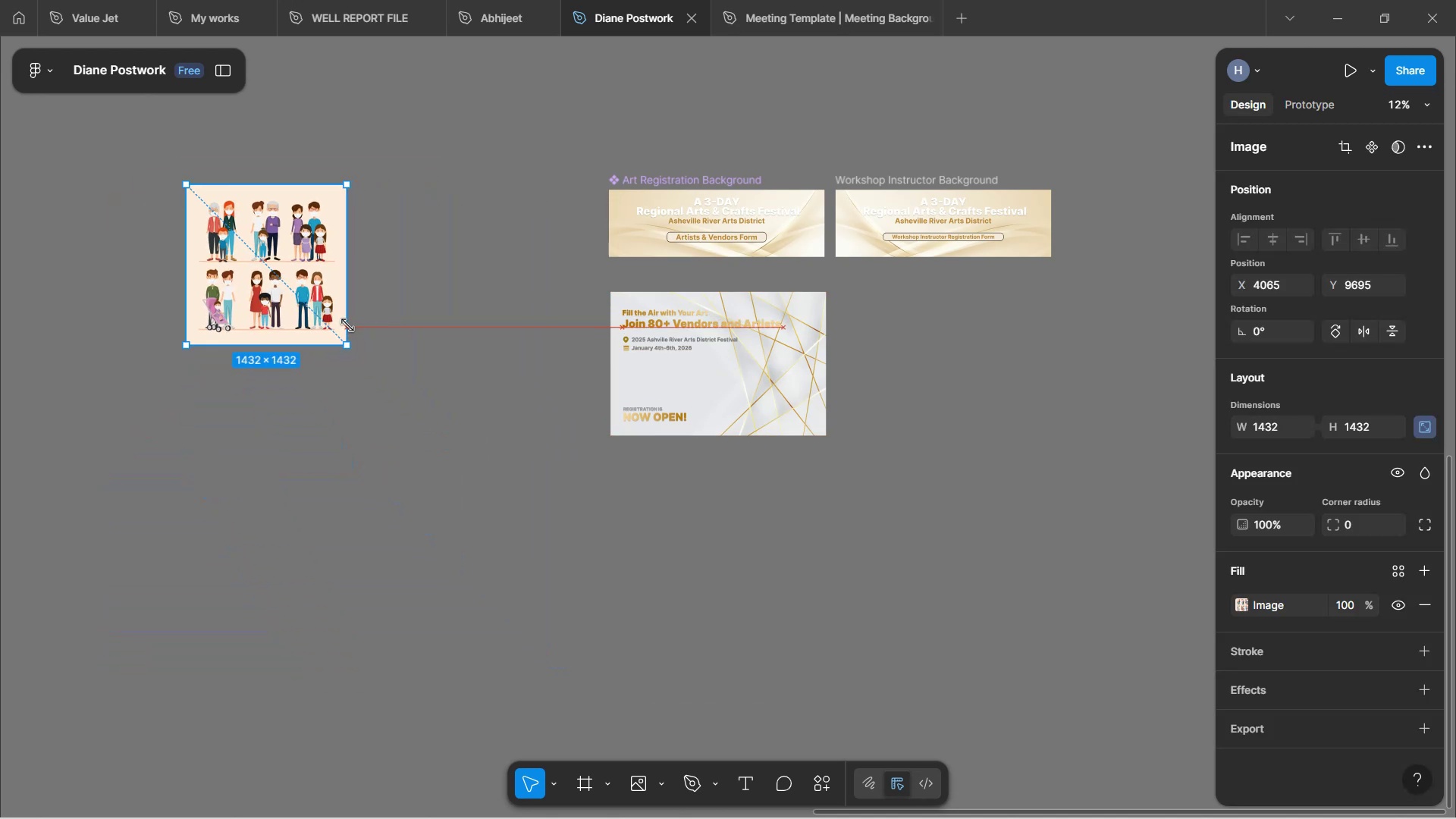 
key(Shift+ShiftLeft)
 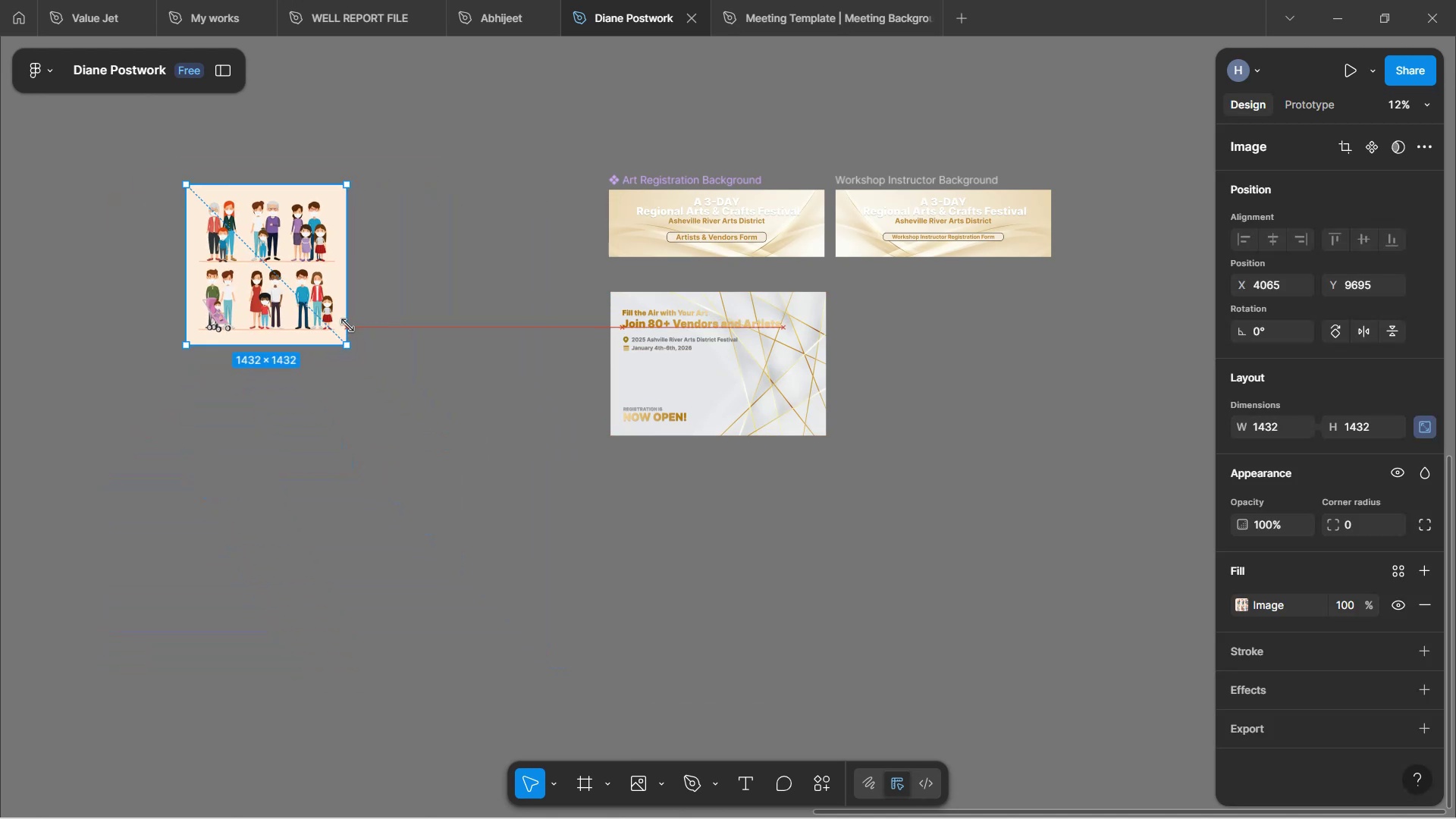 
key(Shift+ShiftLeft)
 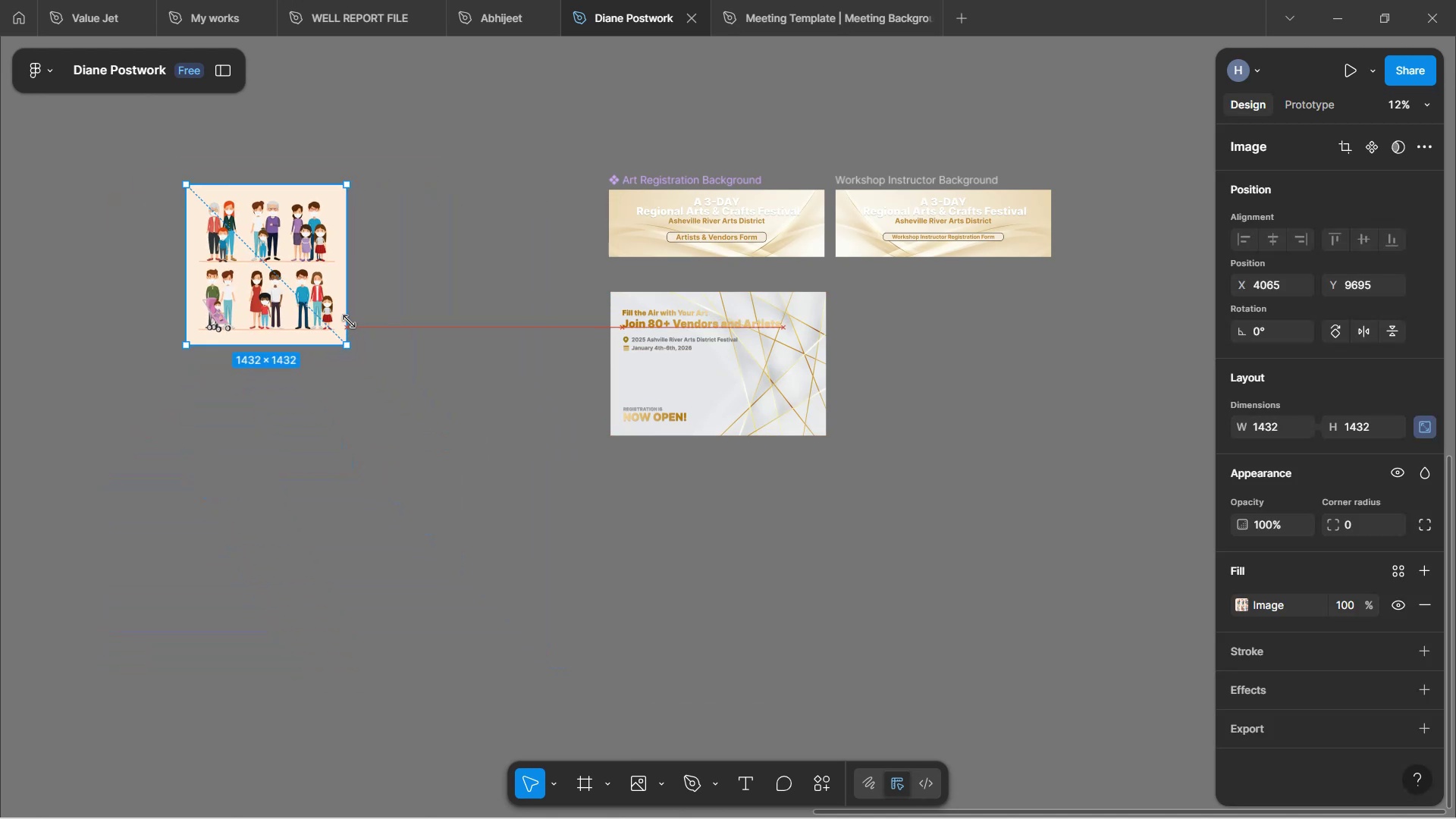 
key(Shift+ShiftLeft)
 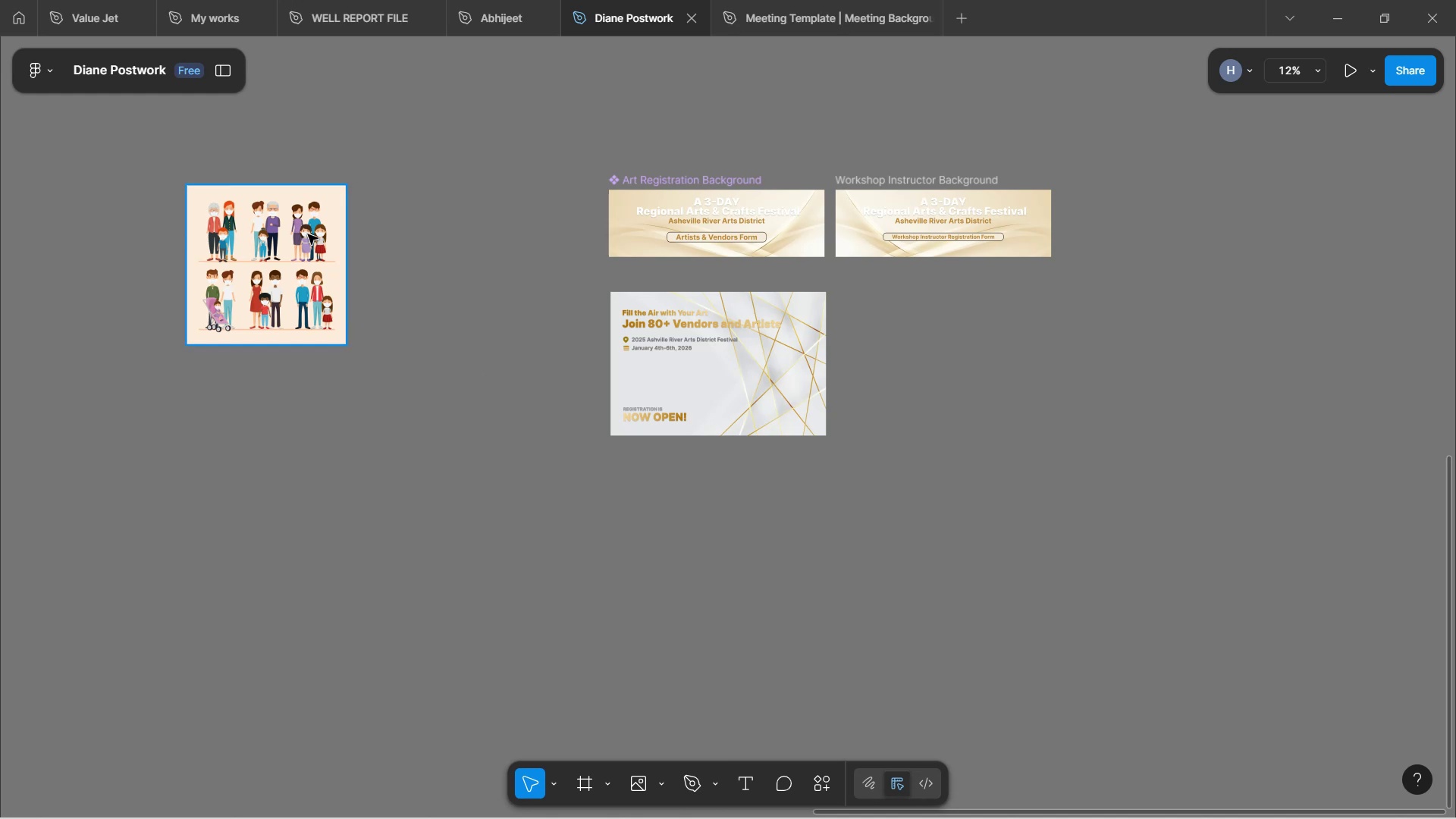 
left_click([299, 242])
 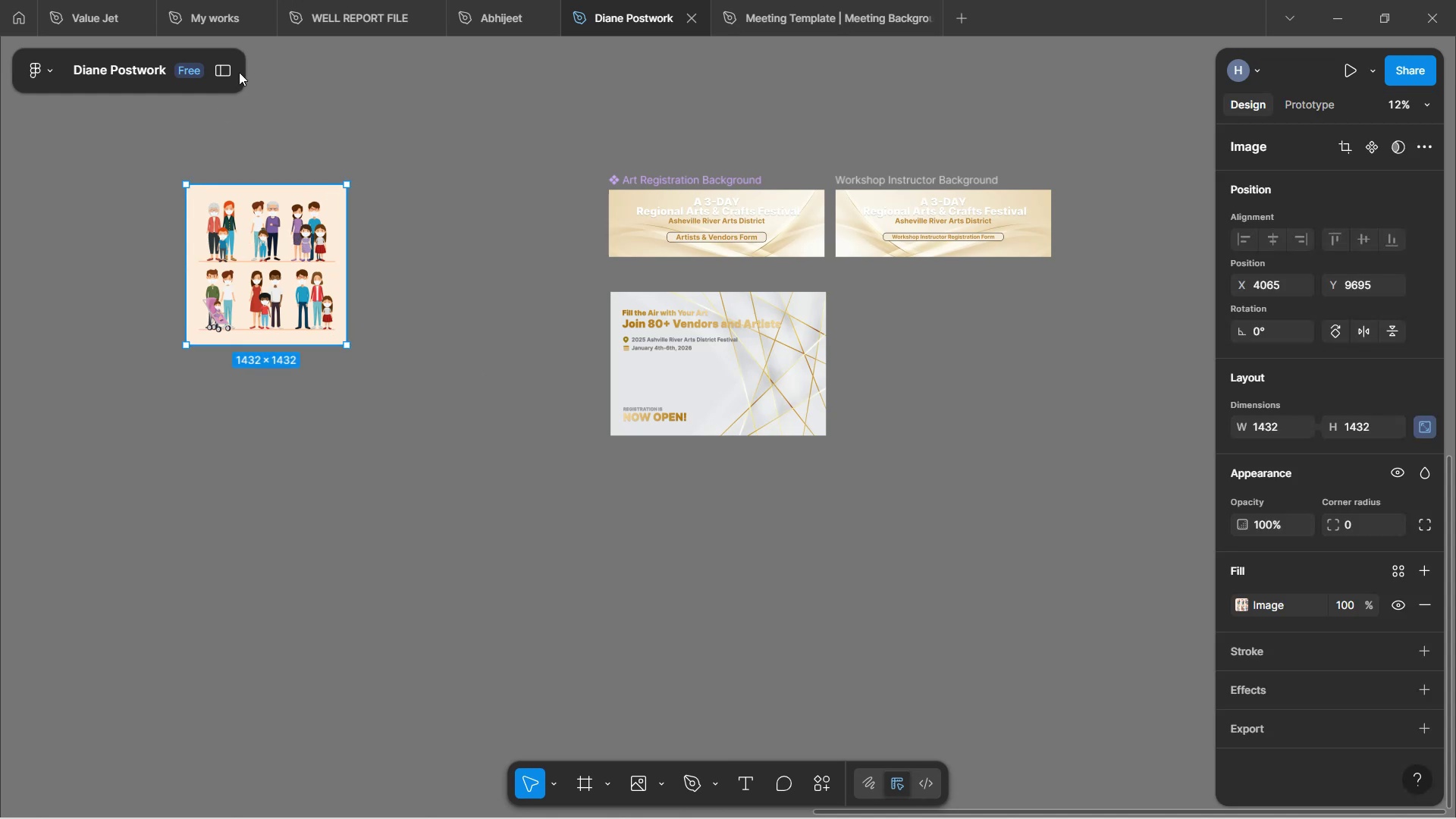 
left_click([228, 68])
 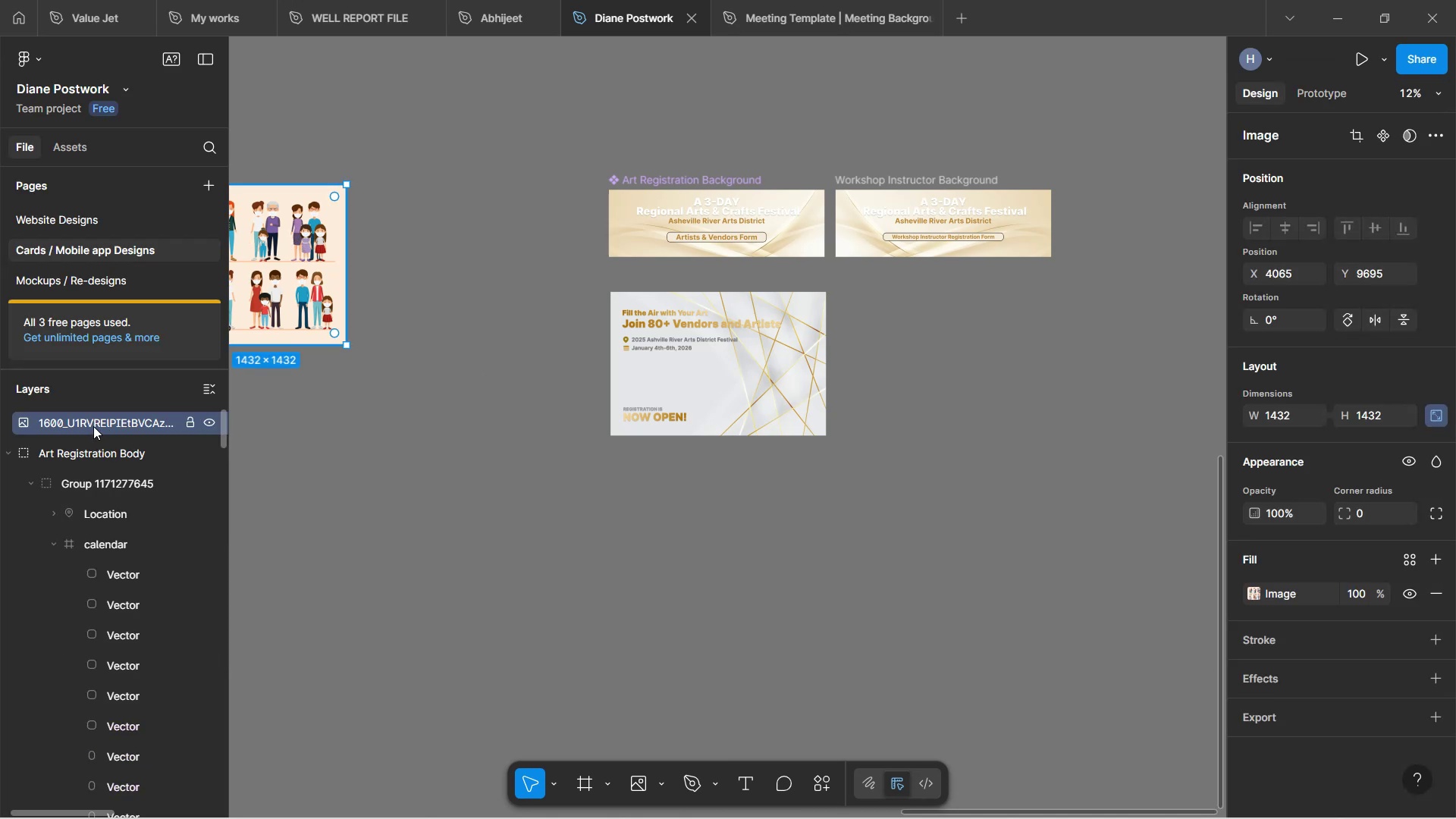 
key(CapsLock)
 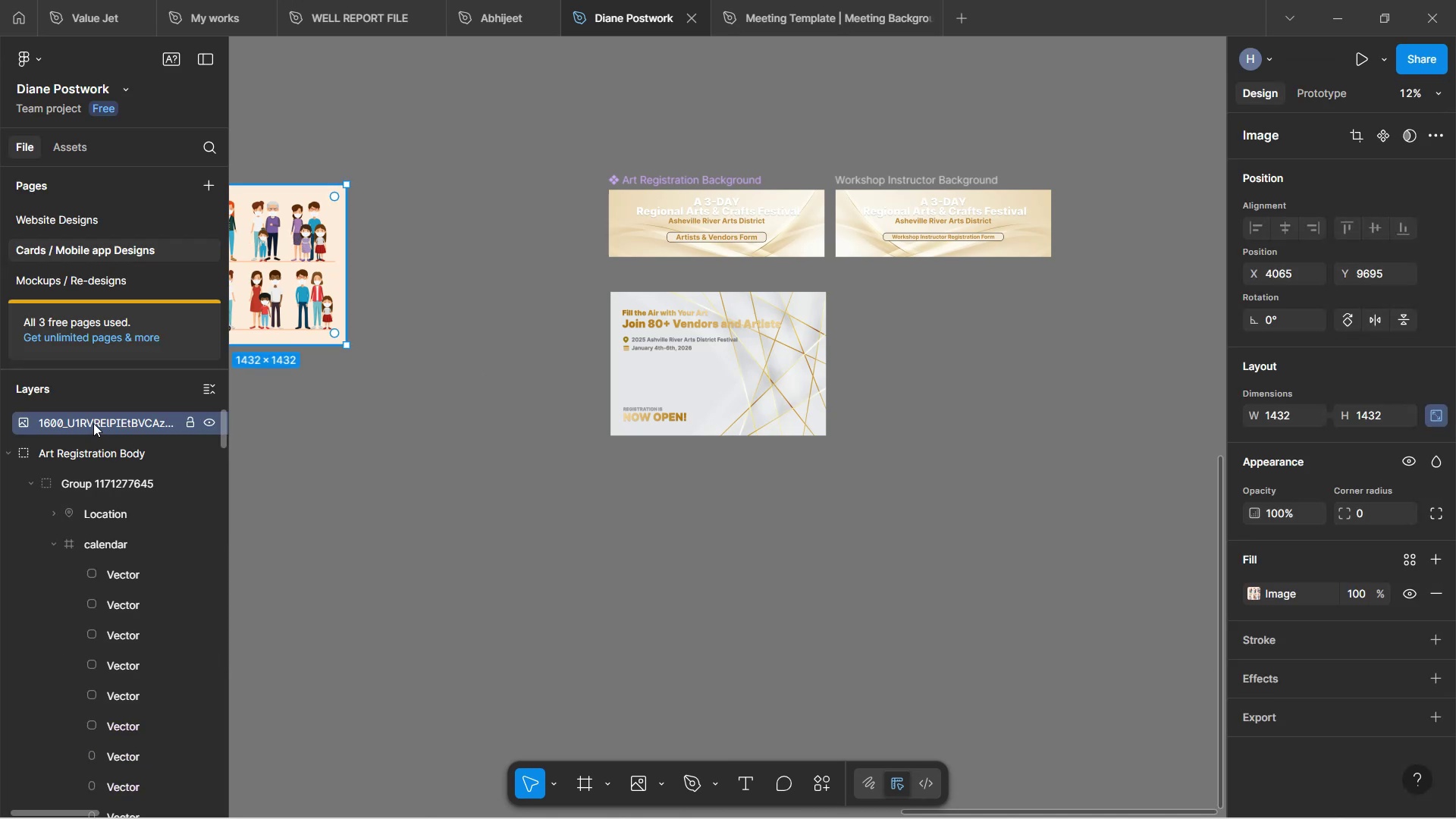 
double_click([93, 423])
 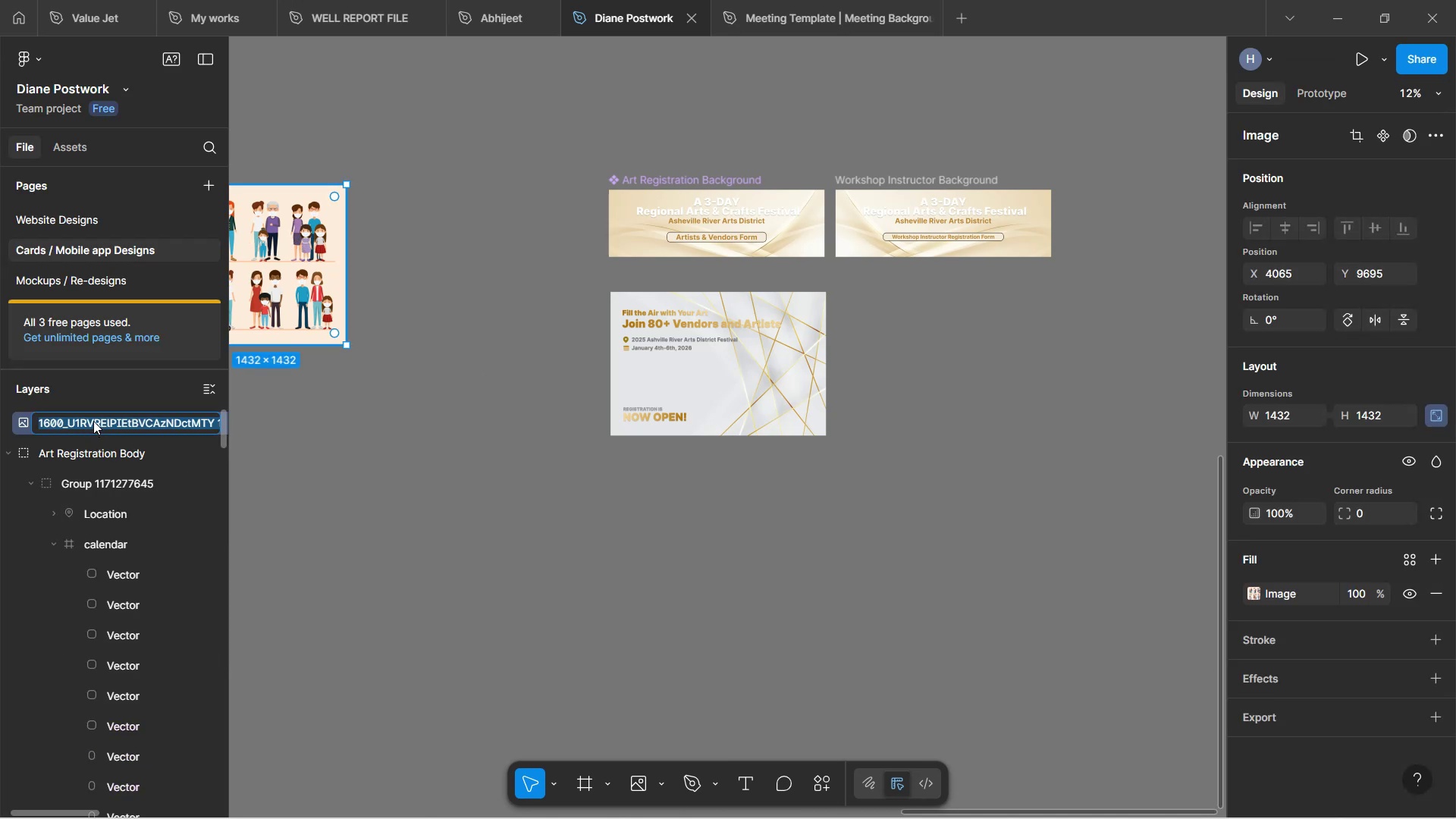 
type(Age Groups image)
 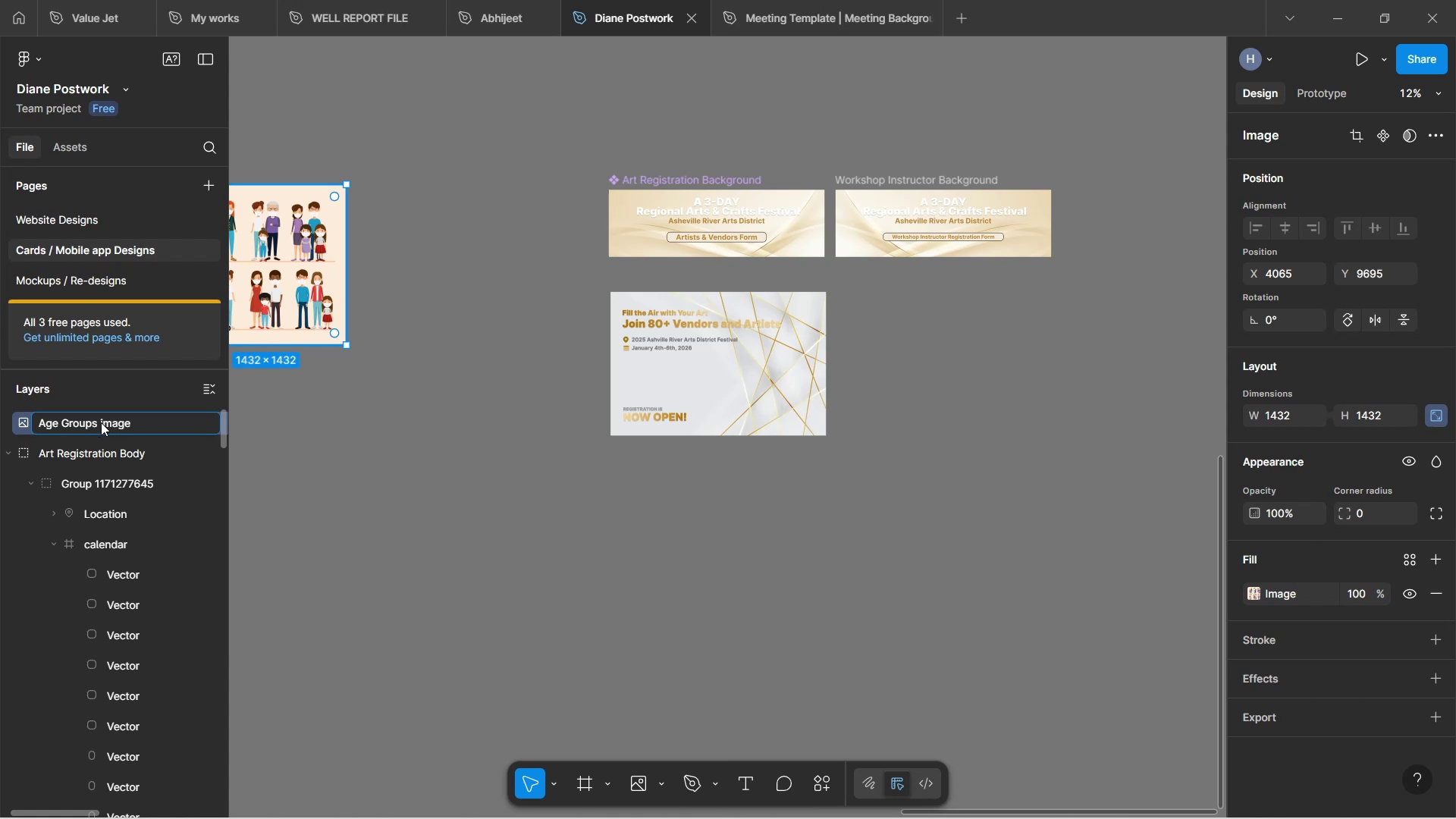 
left_click_drag(start_coordinate=[430, 429], to_coordinate=[435, 428])
 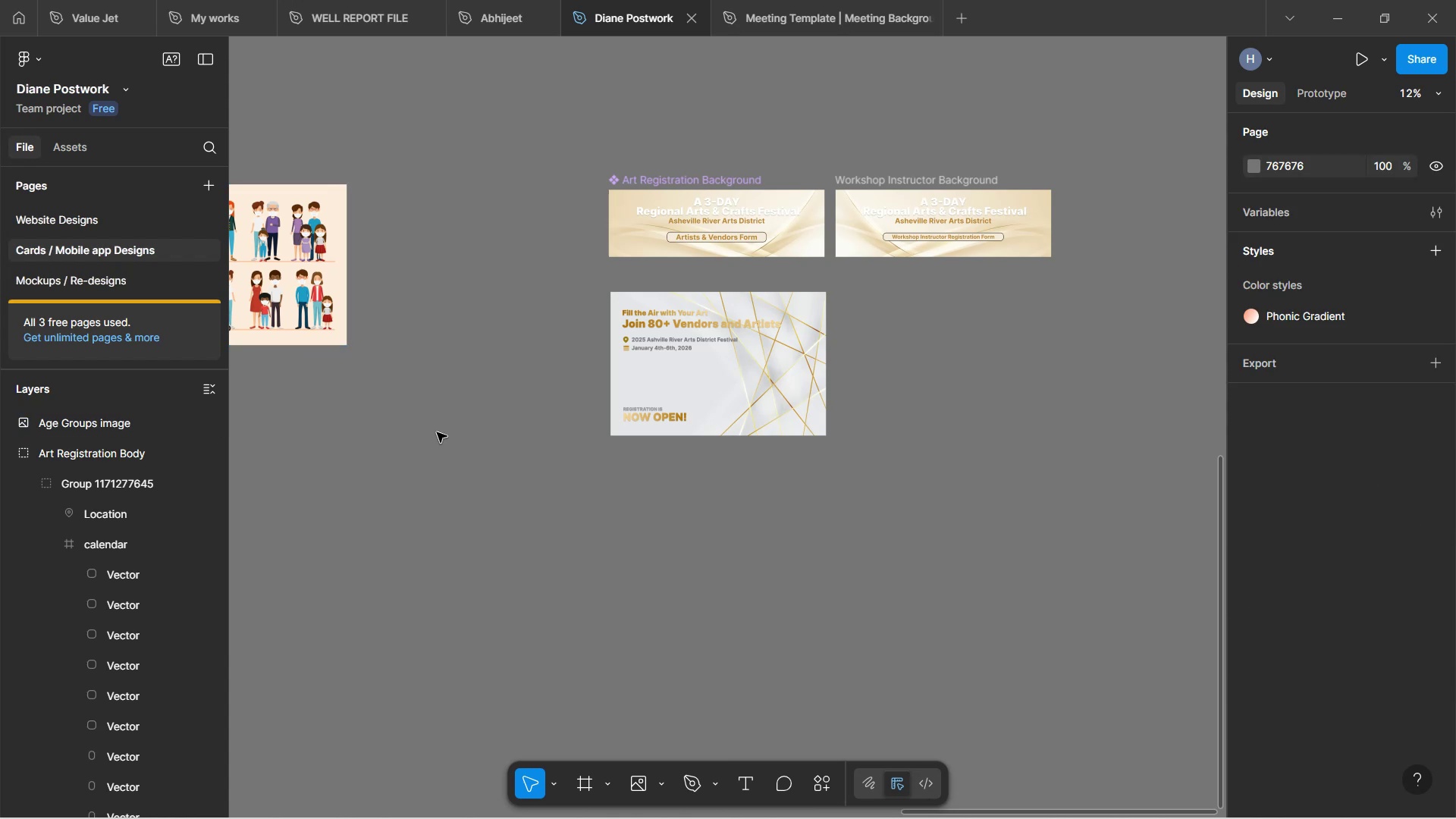 
left_click([437, 432])
 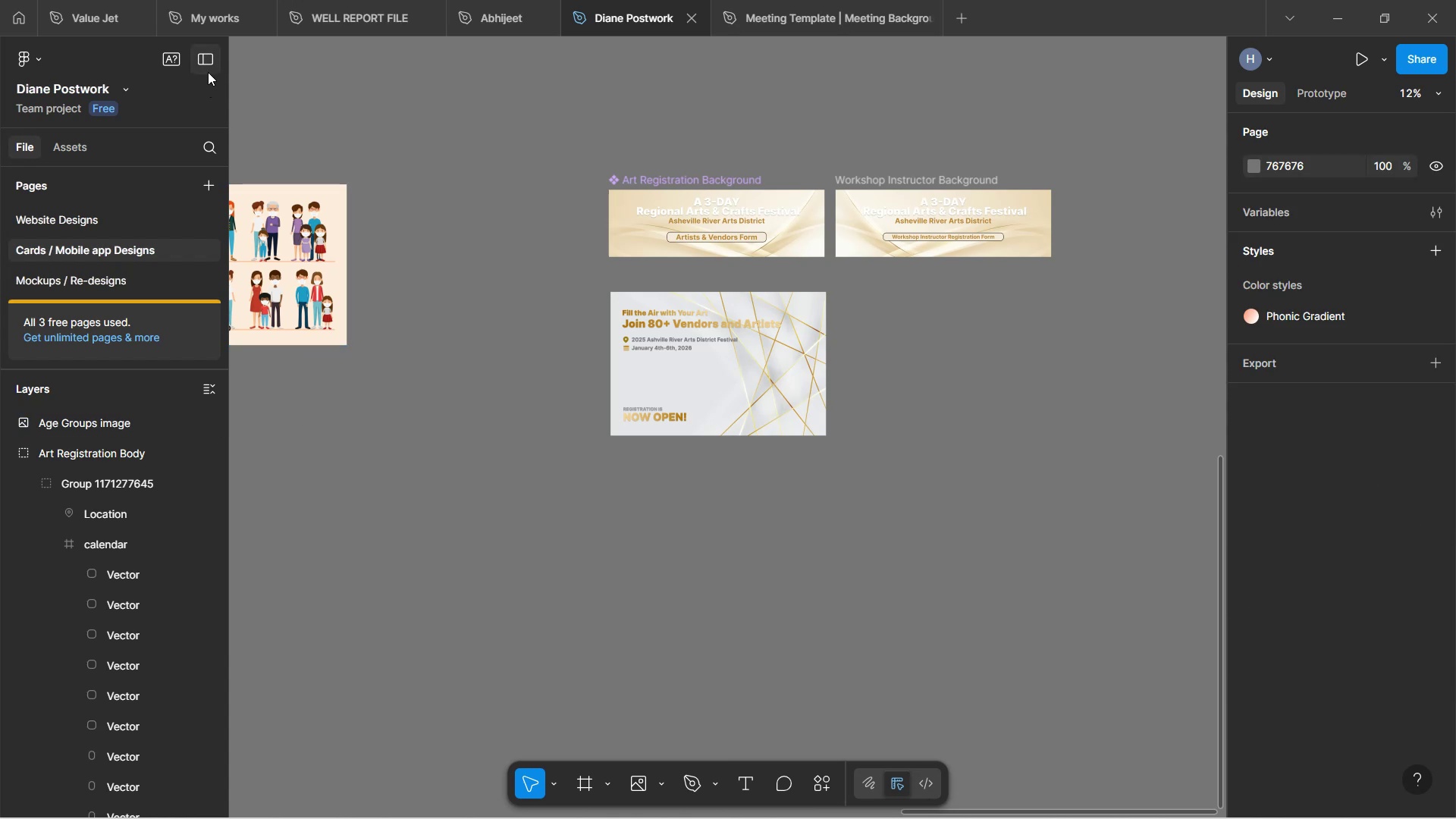 
left_click([210, 67])
 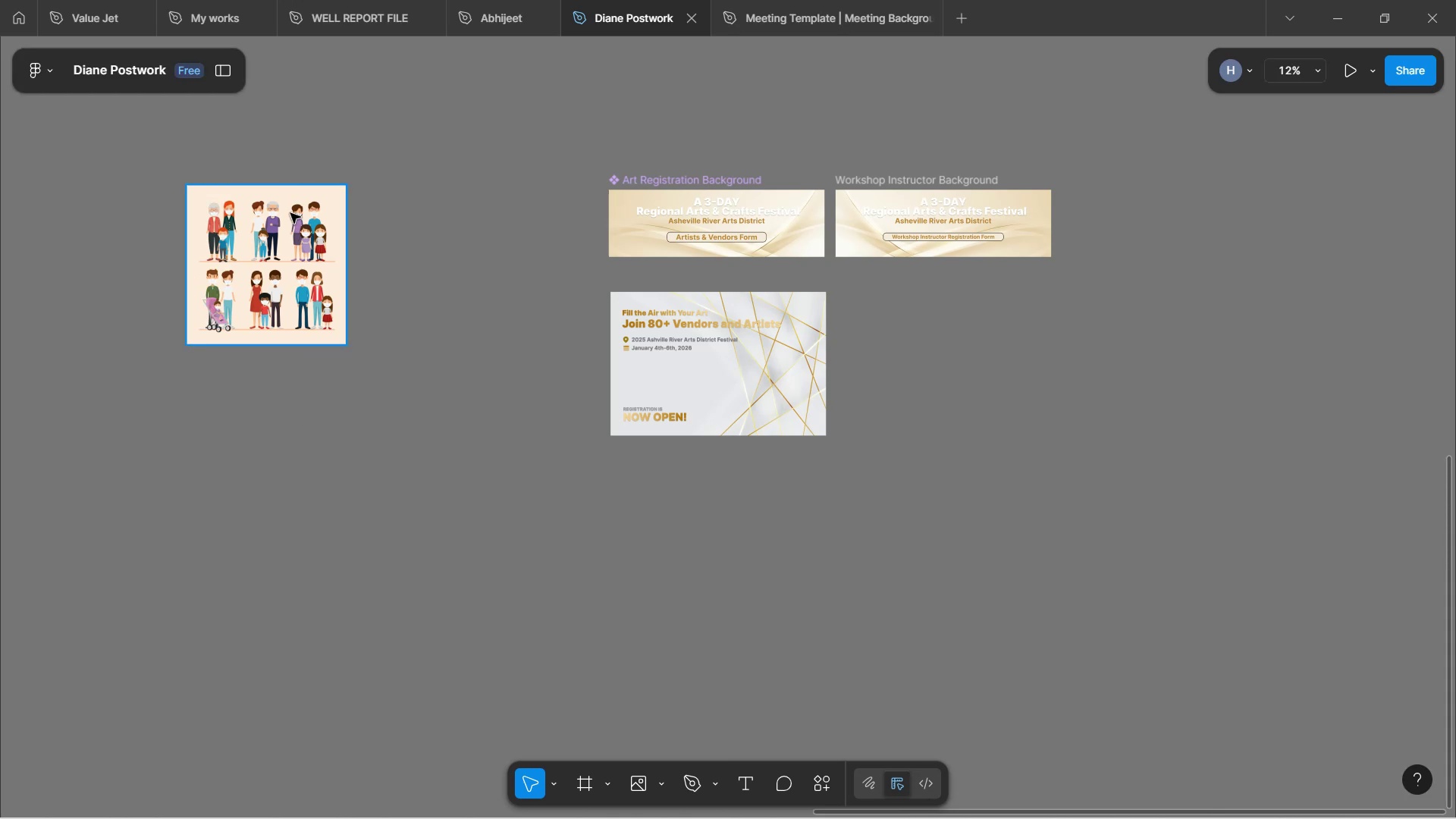 
left_click([286, 227])
 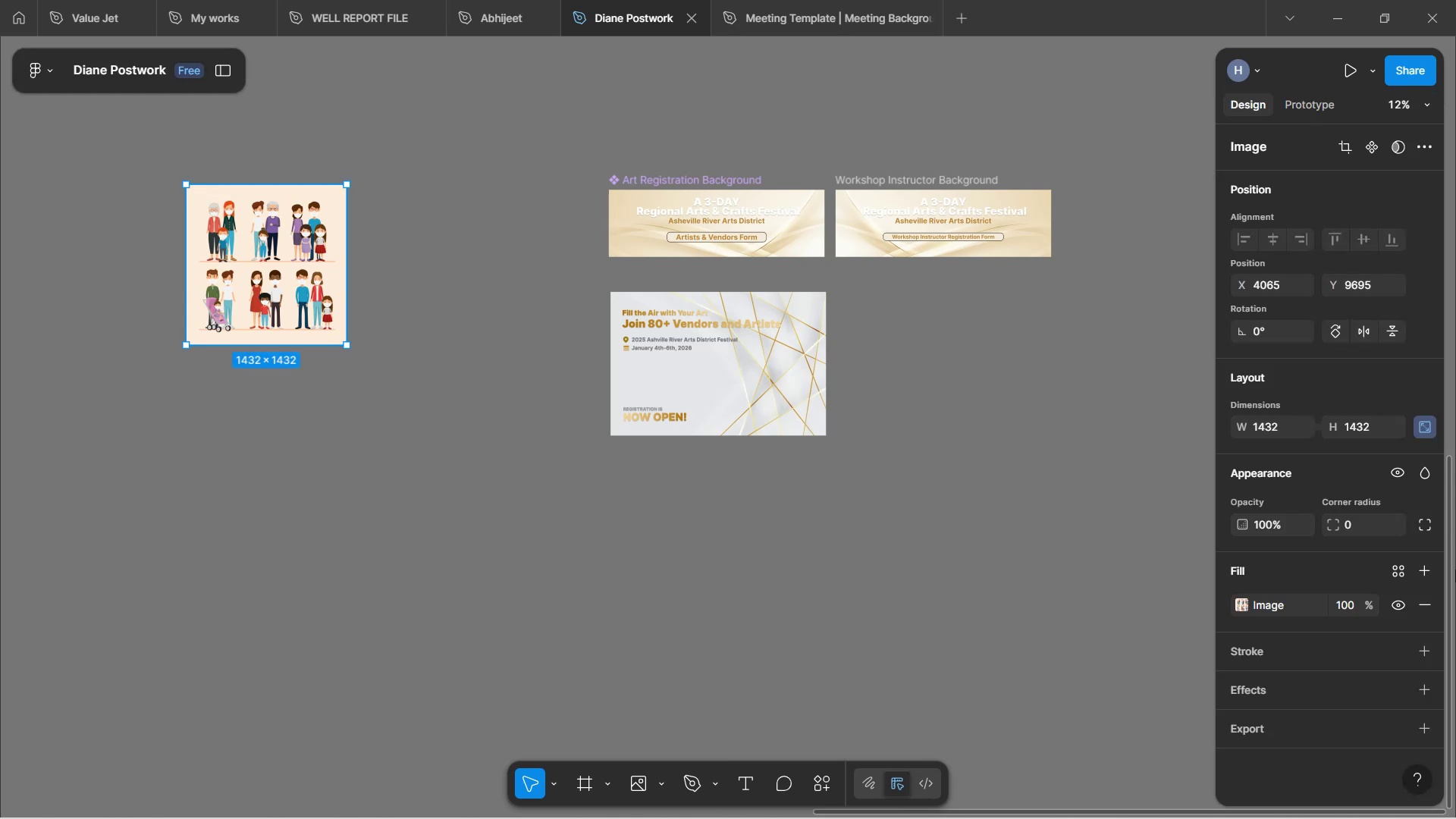 
scroll: coordinate [1408, 618], scroll_direction: down, amount: 6.0
 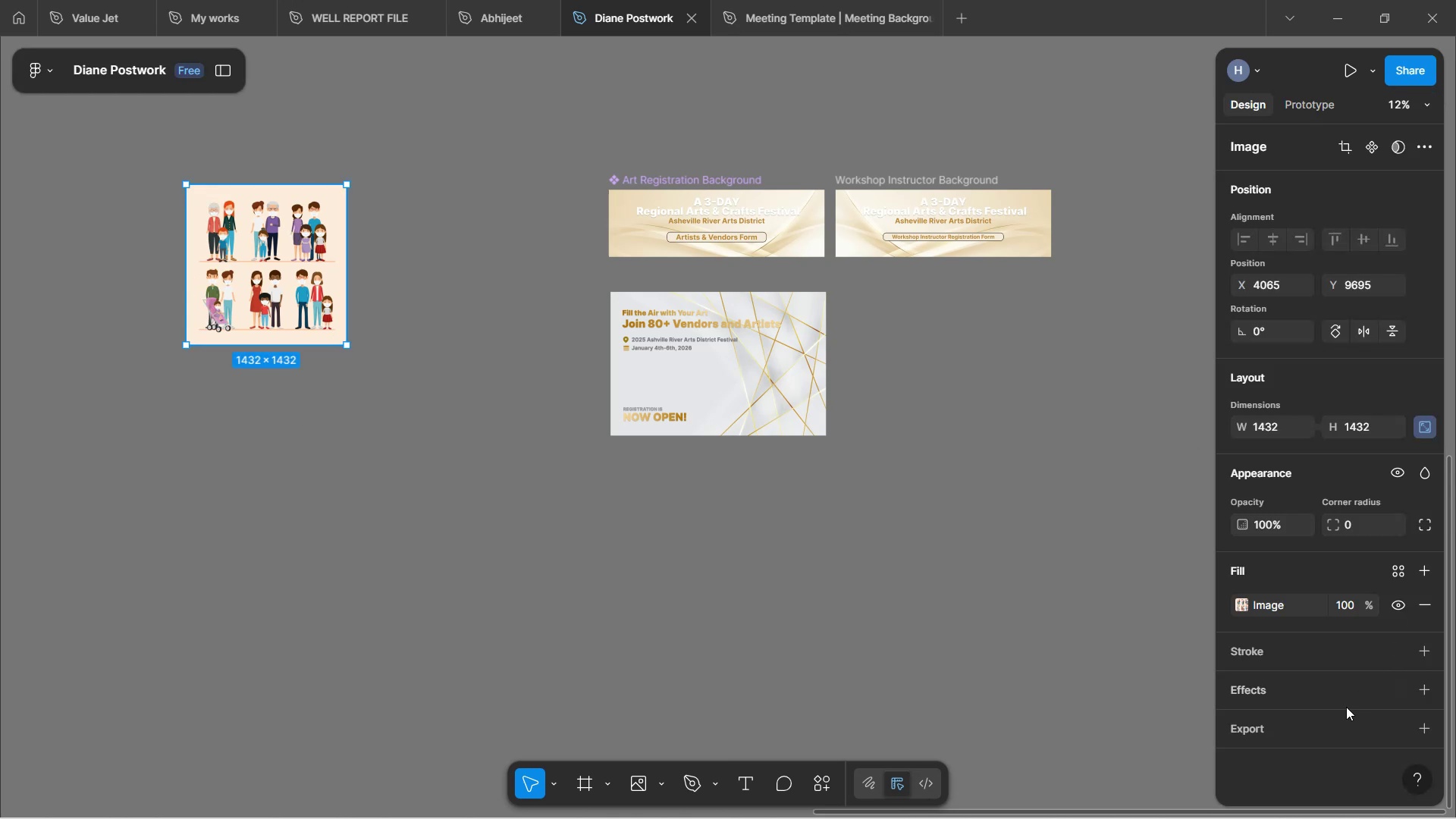 
mouse_move([1329, 745])
 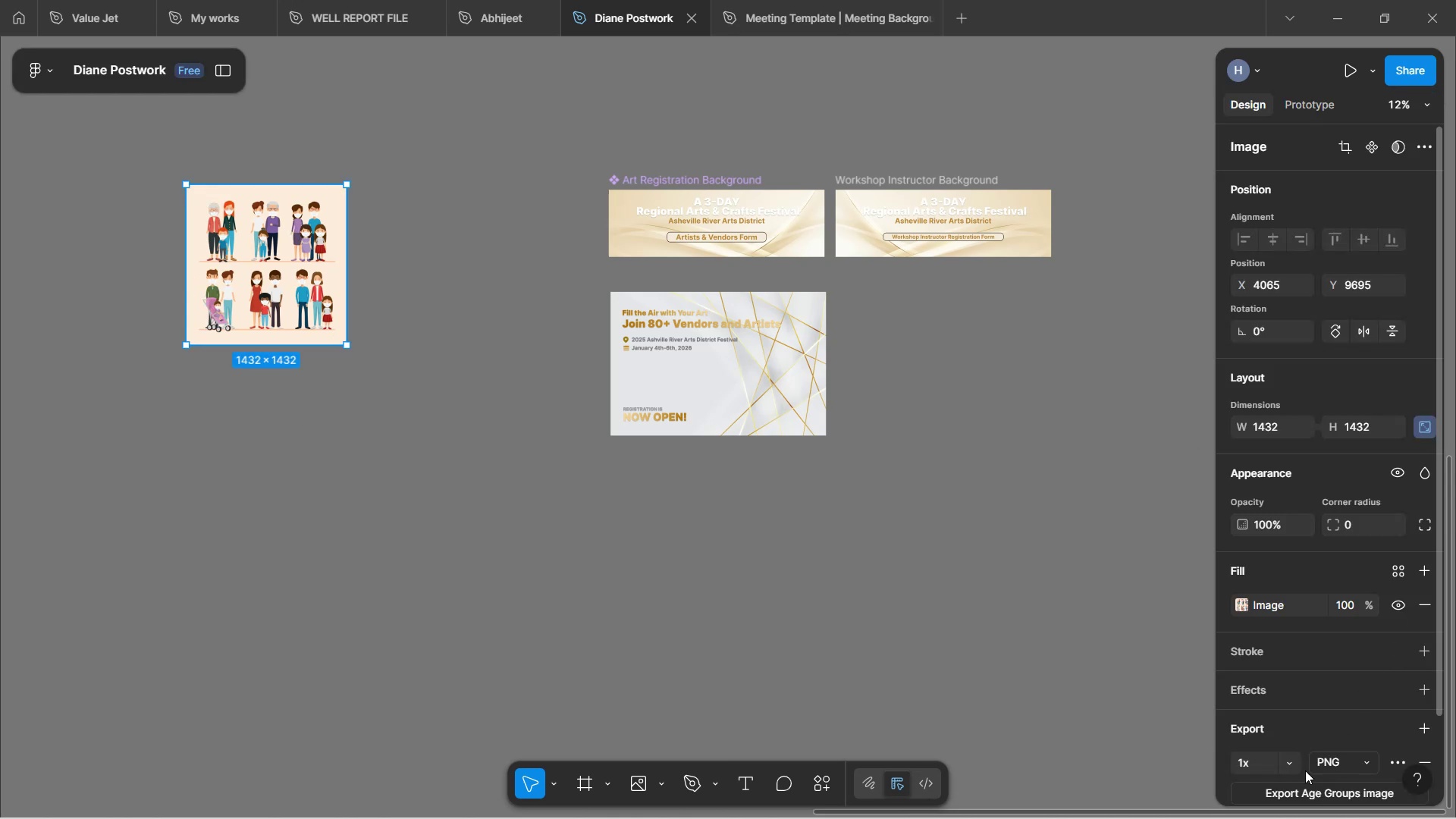 
scroll: coordinate [1274, 679], scroll_direction: down, amount: 6.0
 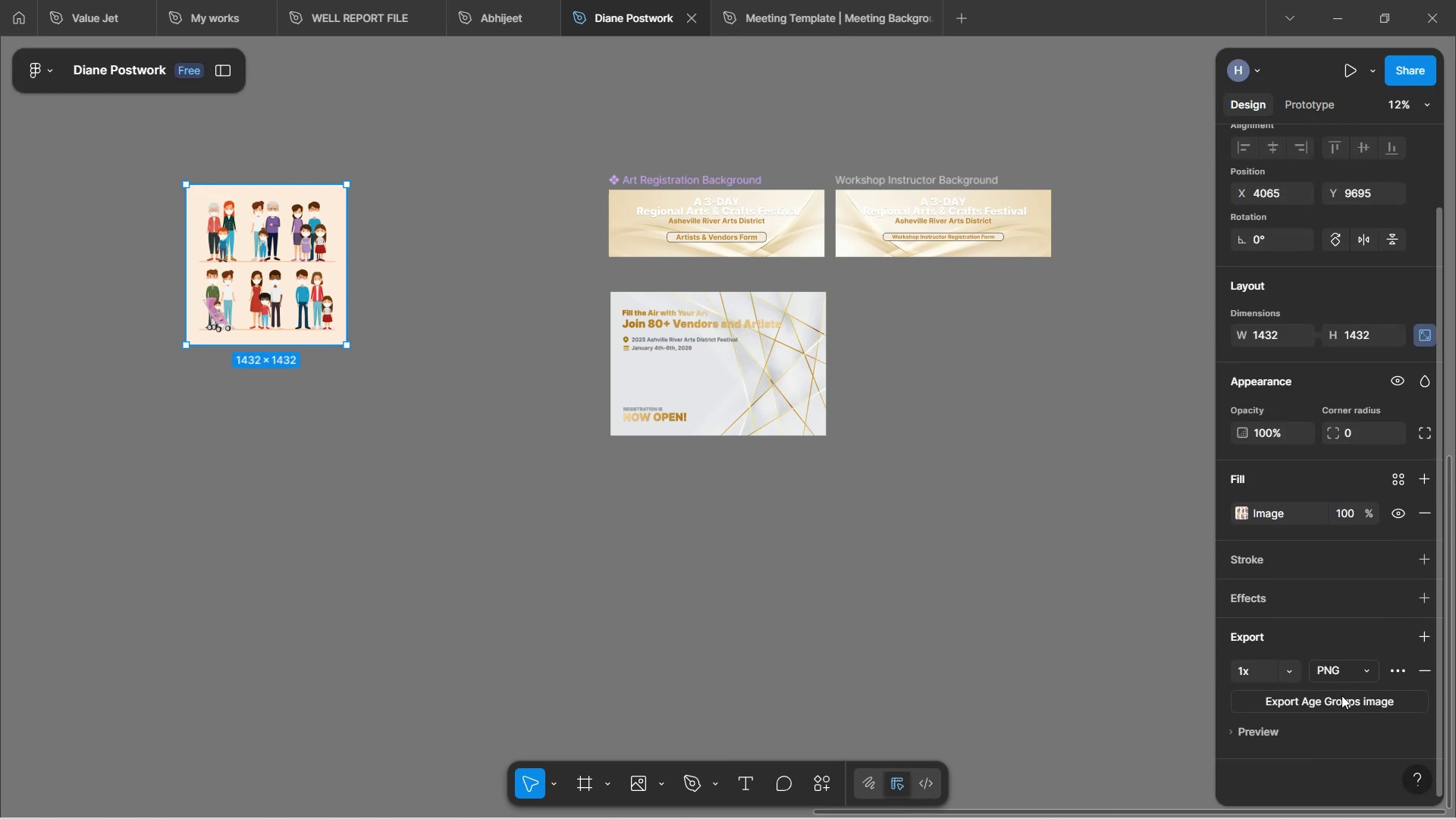 
left_click([1341, 695])
 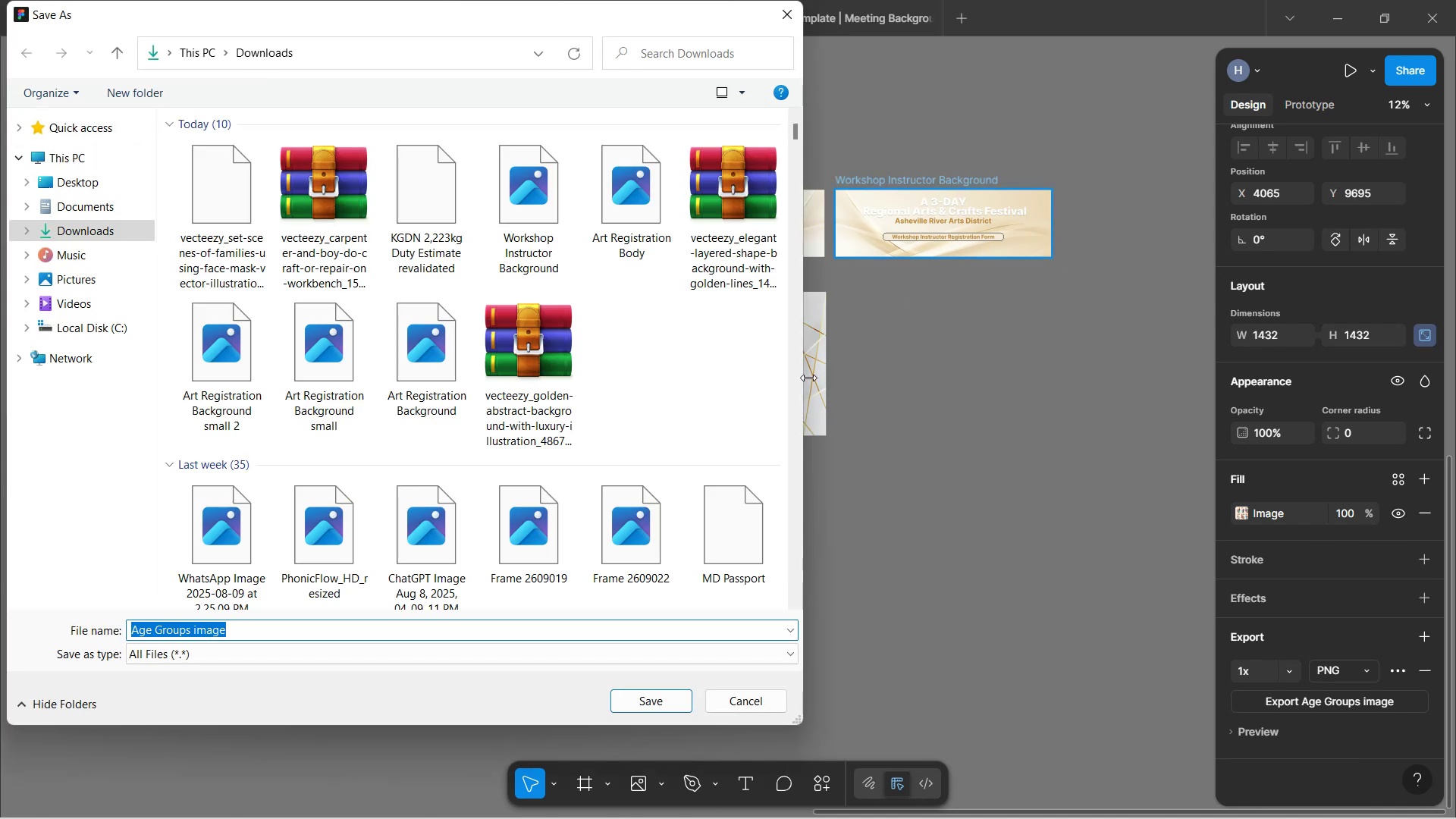 
wait(6.35)
 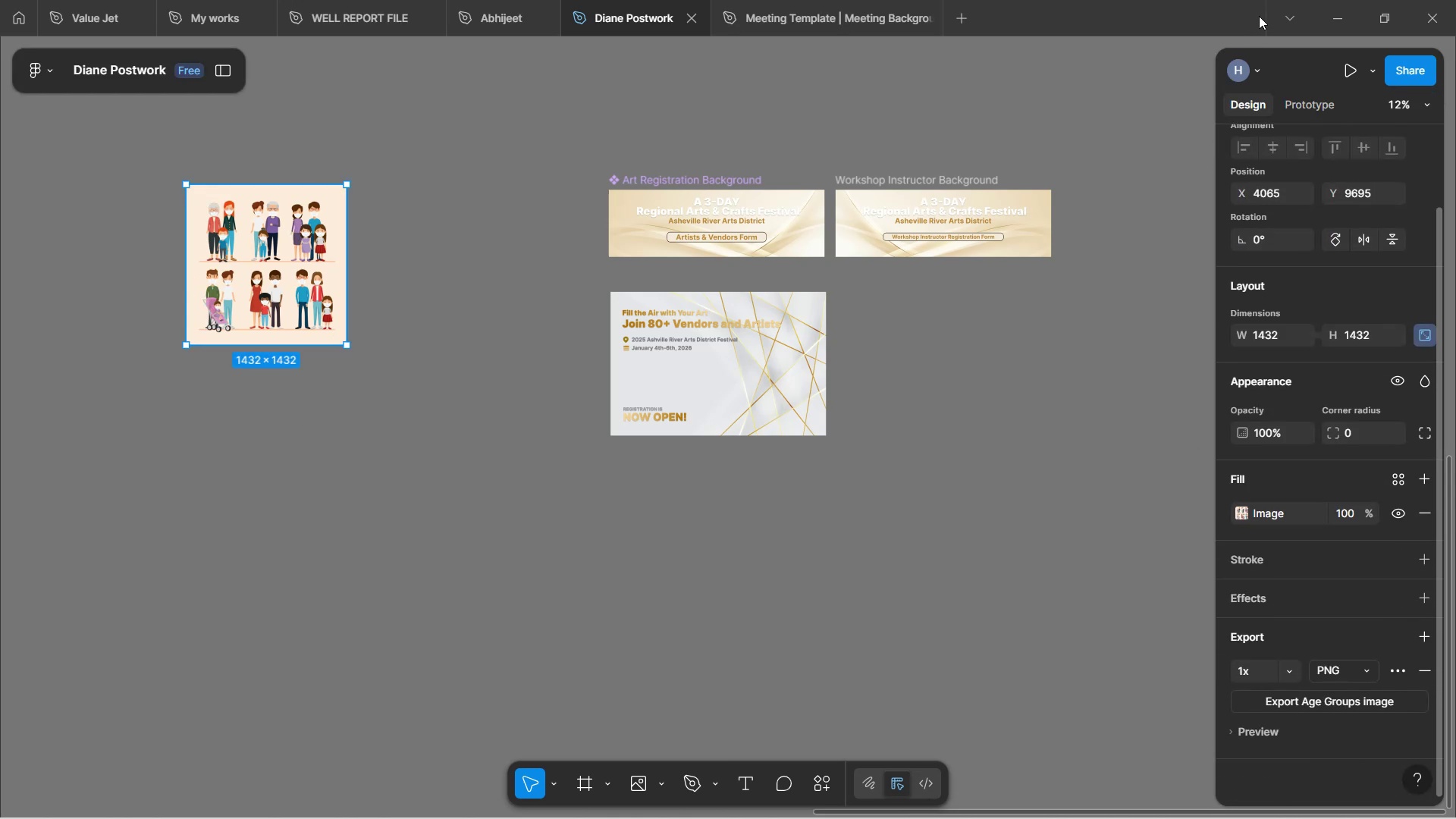 
left_click([664, 705])
 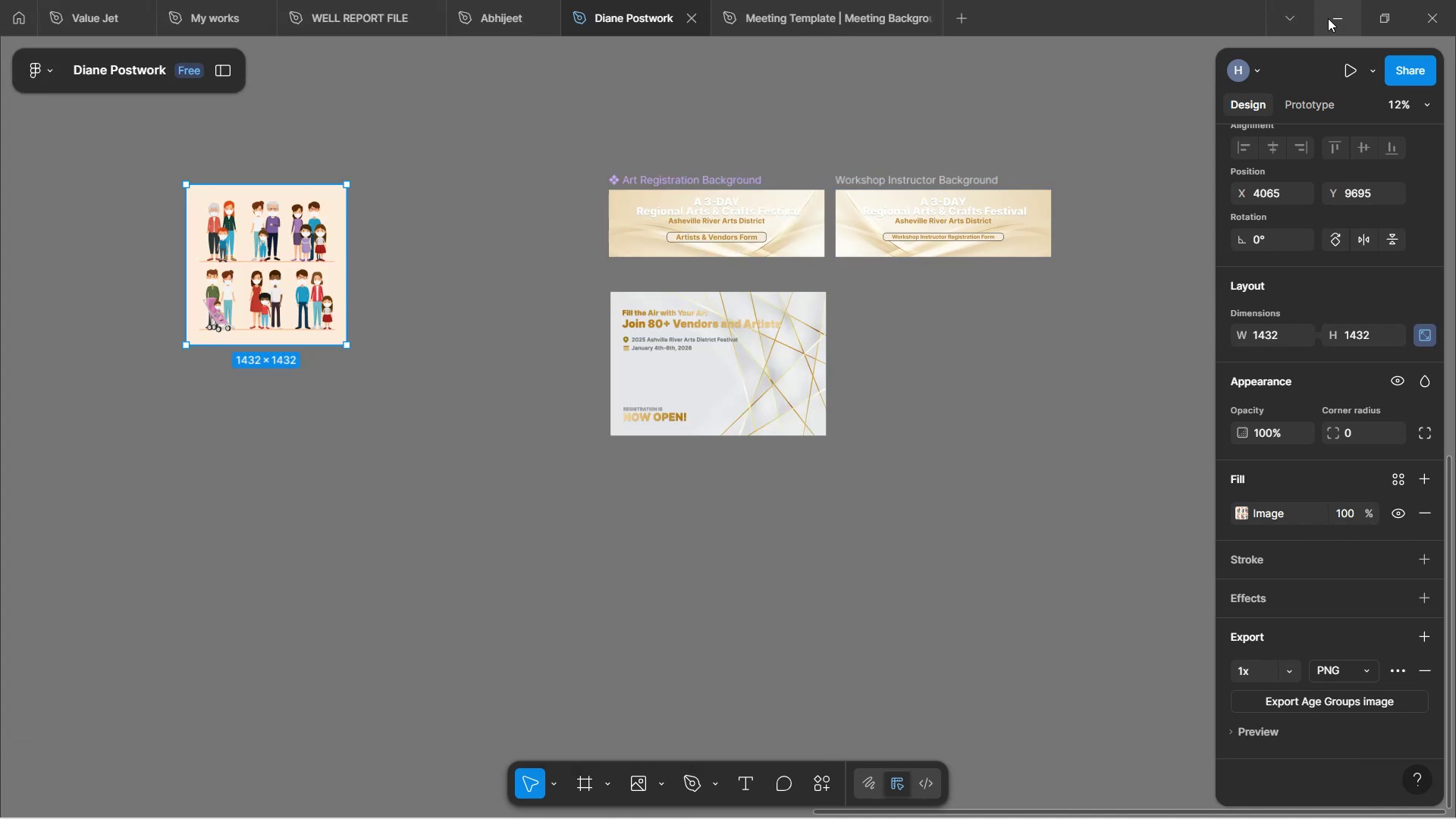 
left_click([1328, 18])
 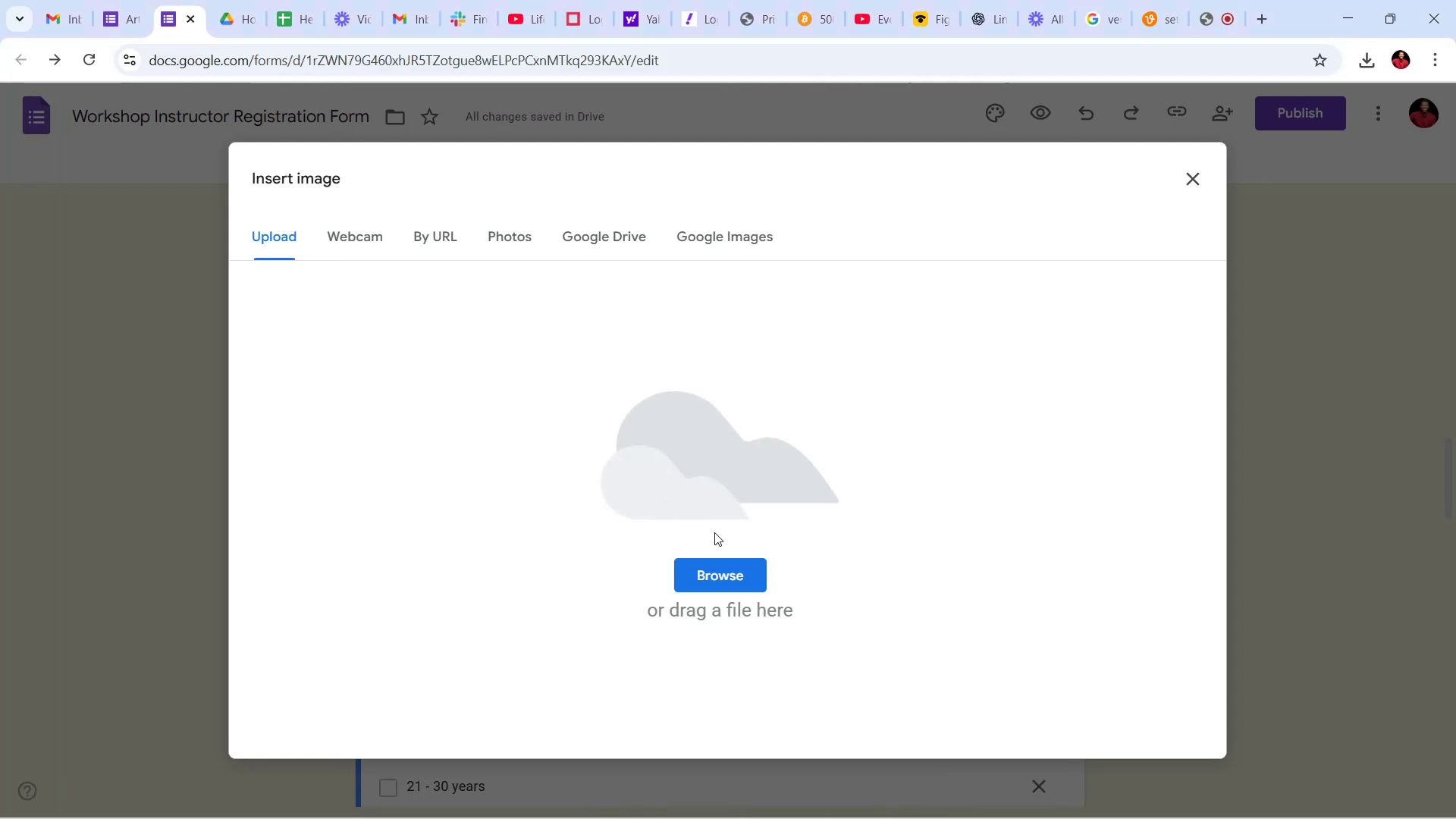 
left_click([712, 565])
 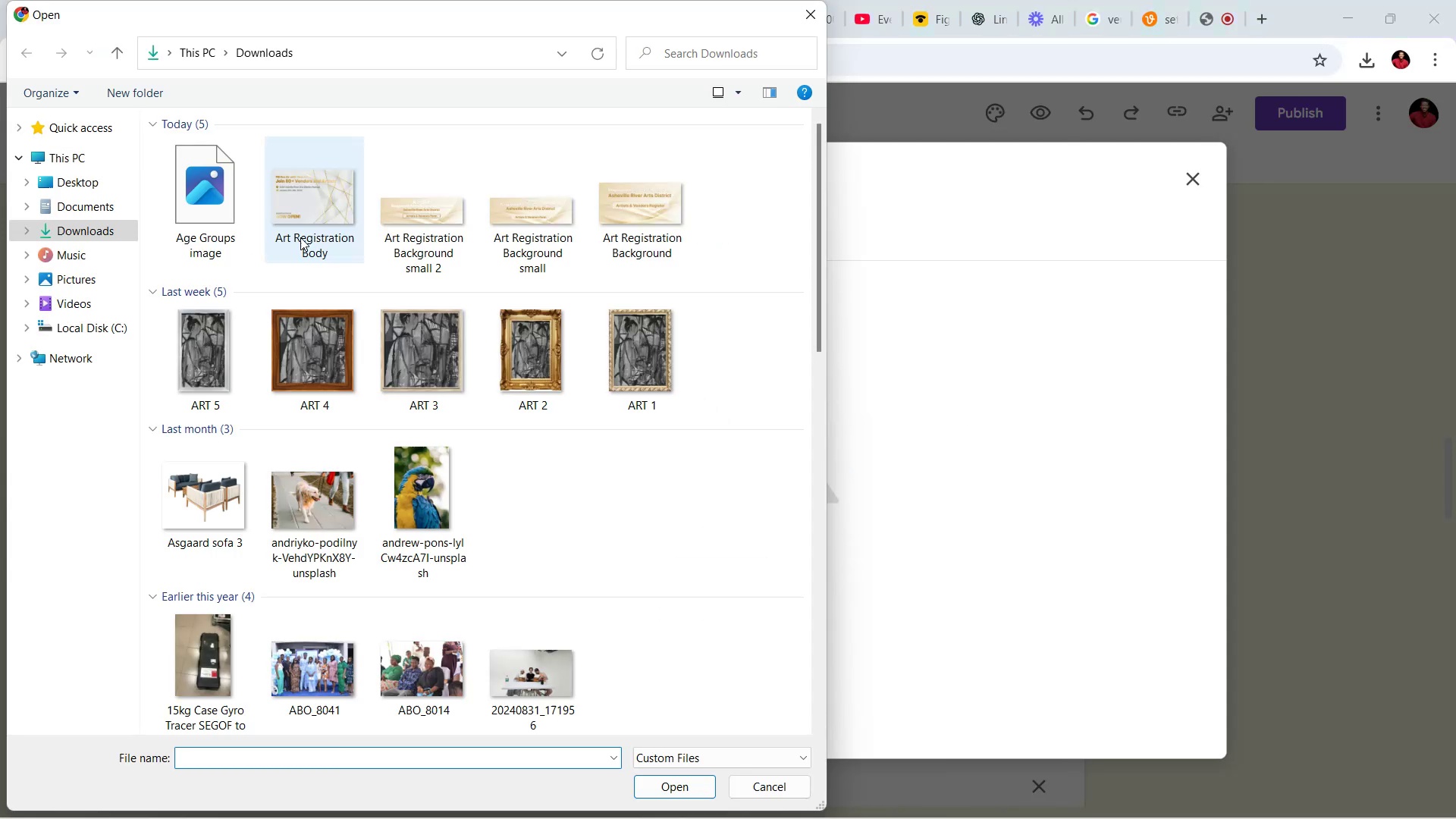 
left_click([184, 187])
 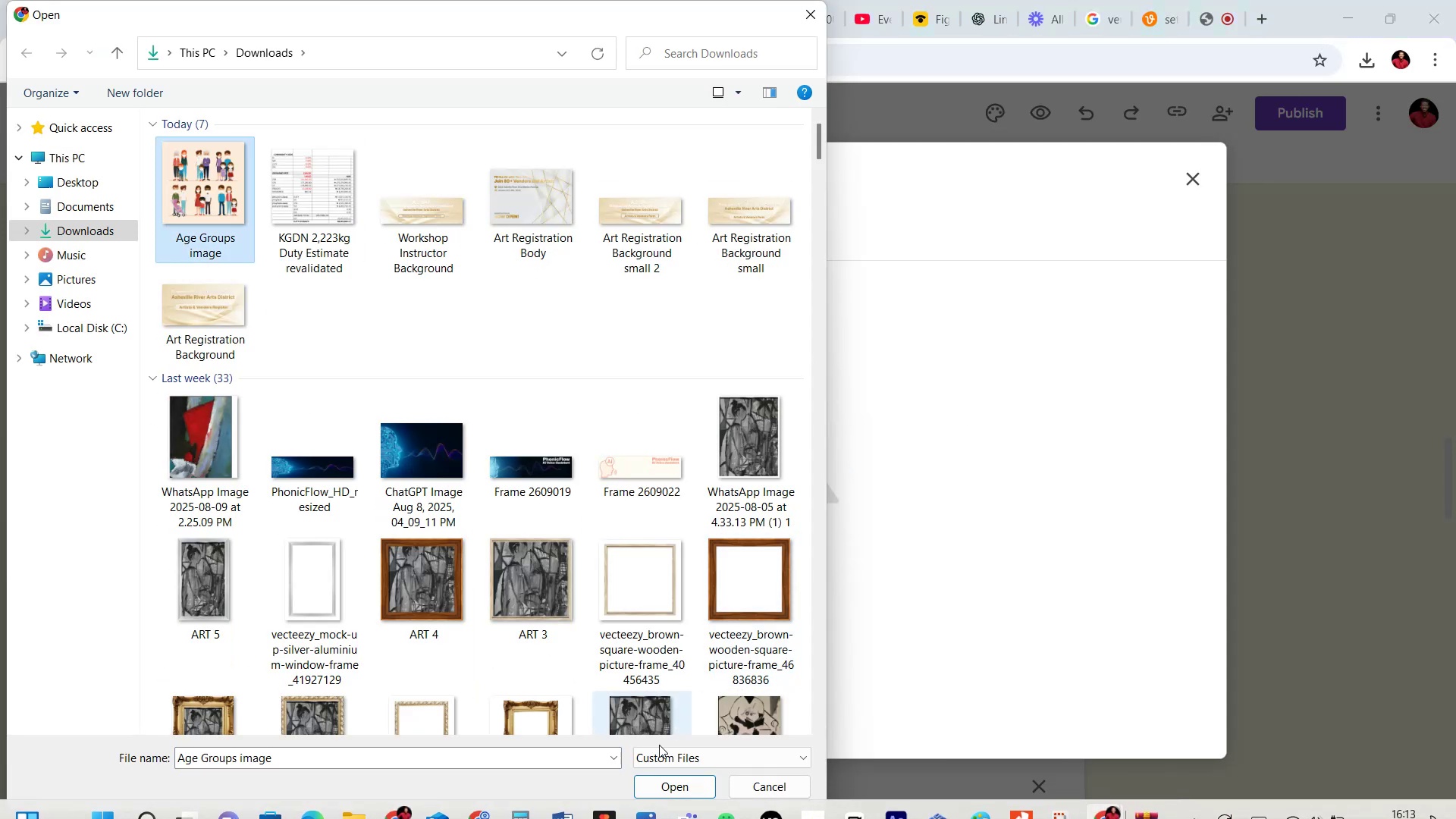 
left_click([659, 777])
 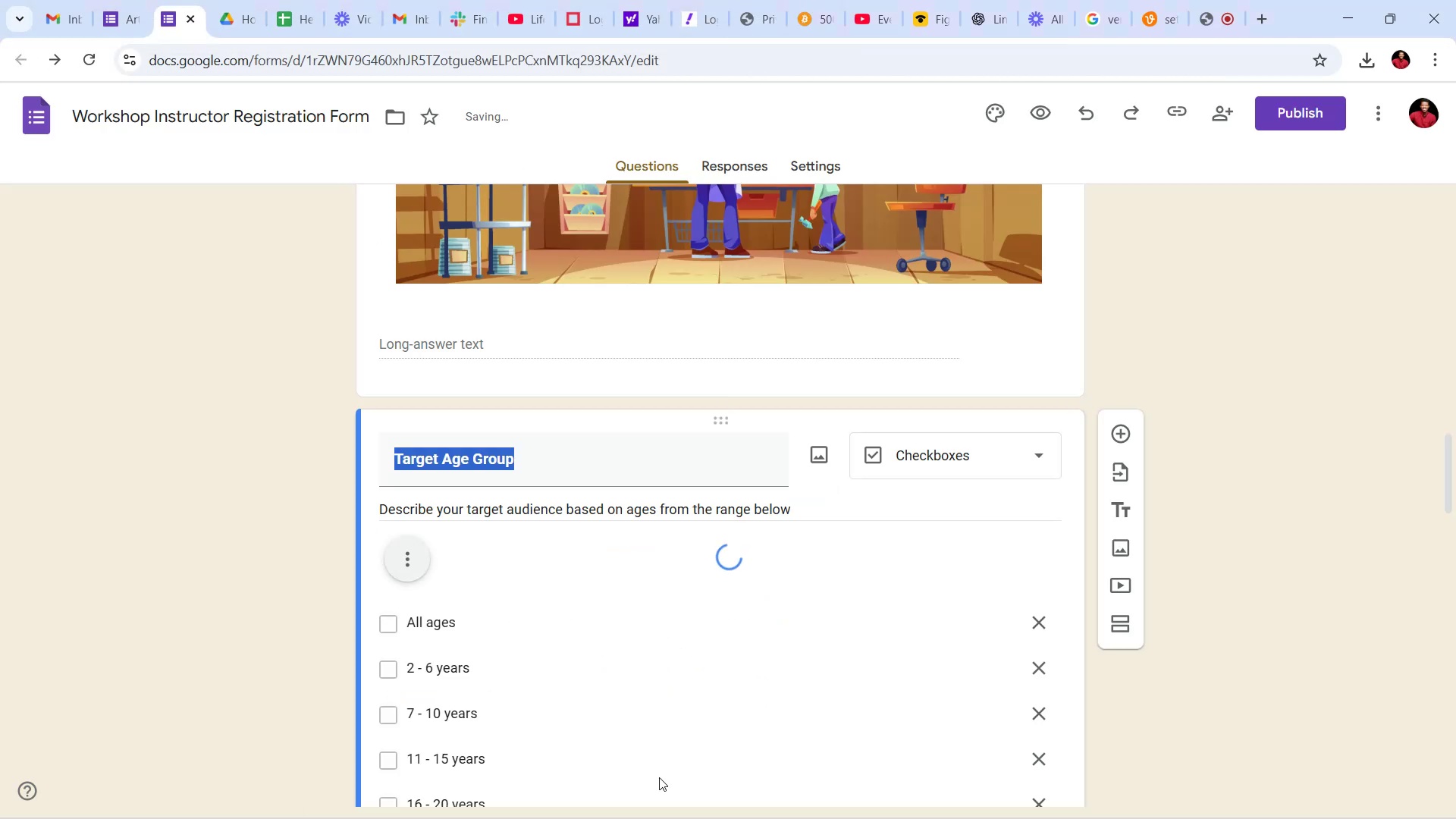 
wait(6.27)
 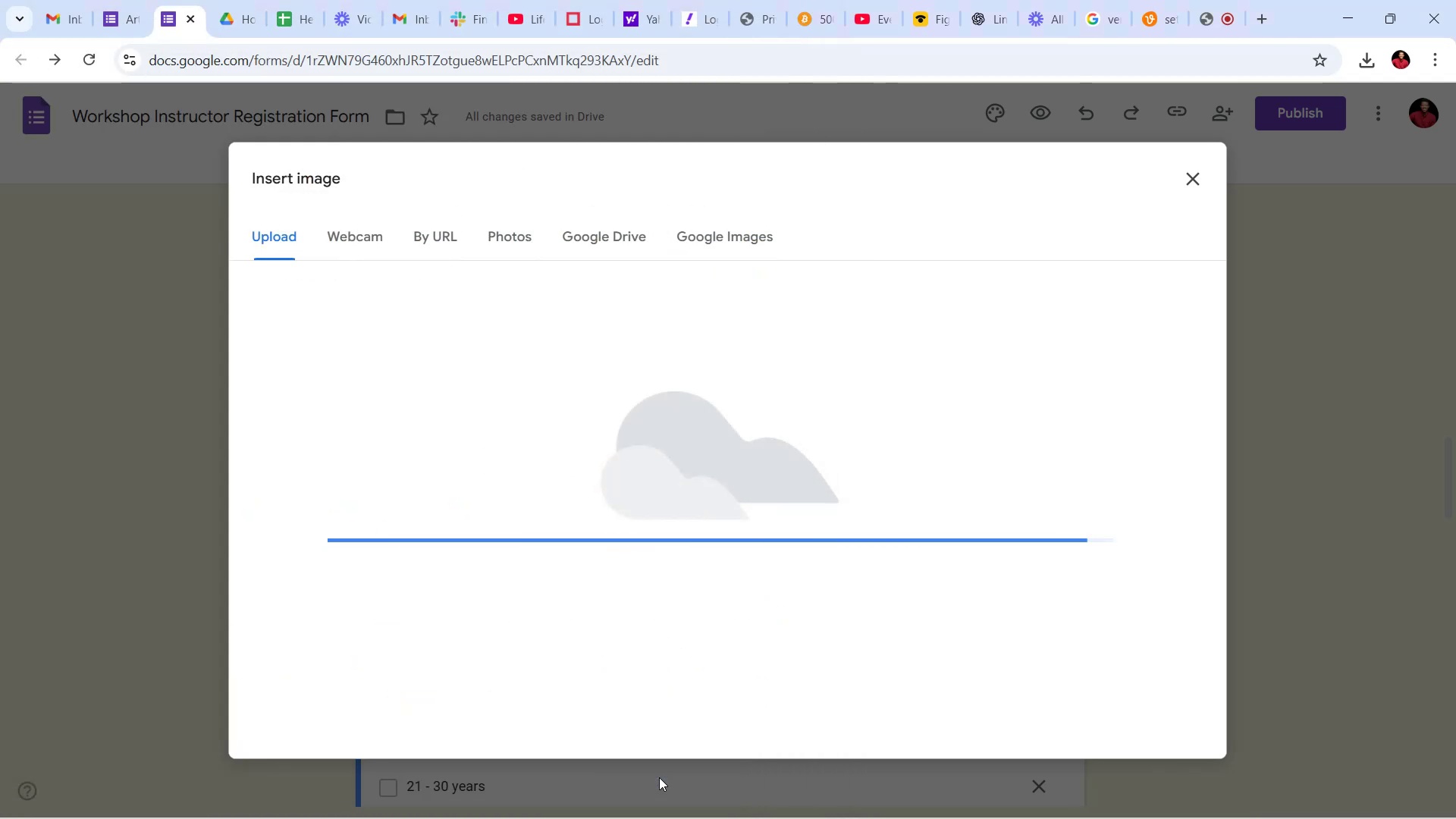 
scroll: coordinate [891, 544], scroll_direction: down, amount: 17.0
 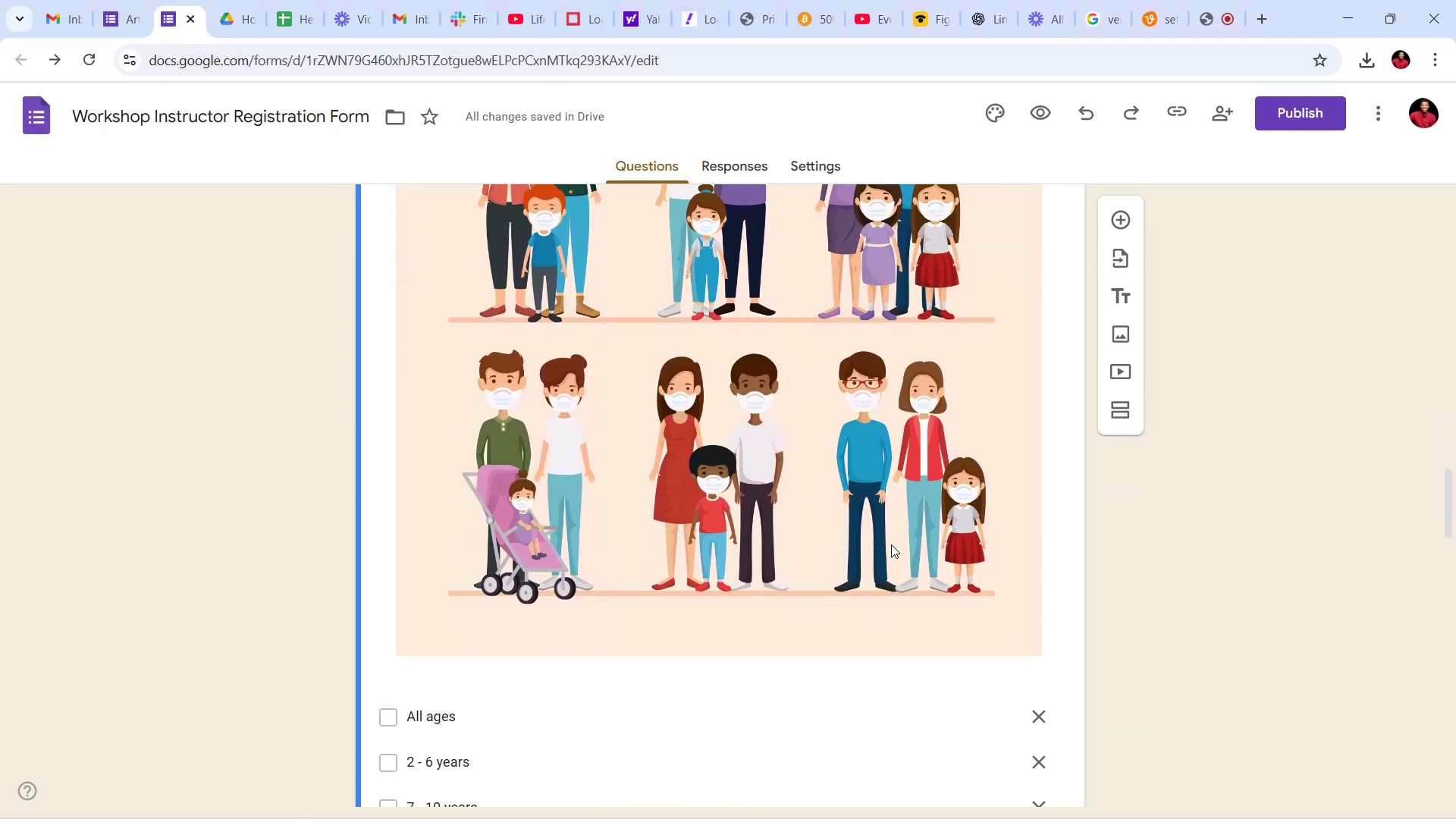 
scroll: coordinate [891, 542], scroll_direction: up, amount: 12.0
 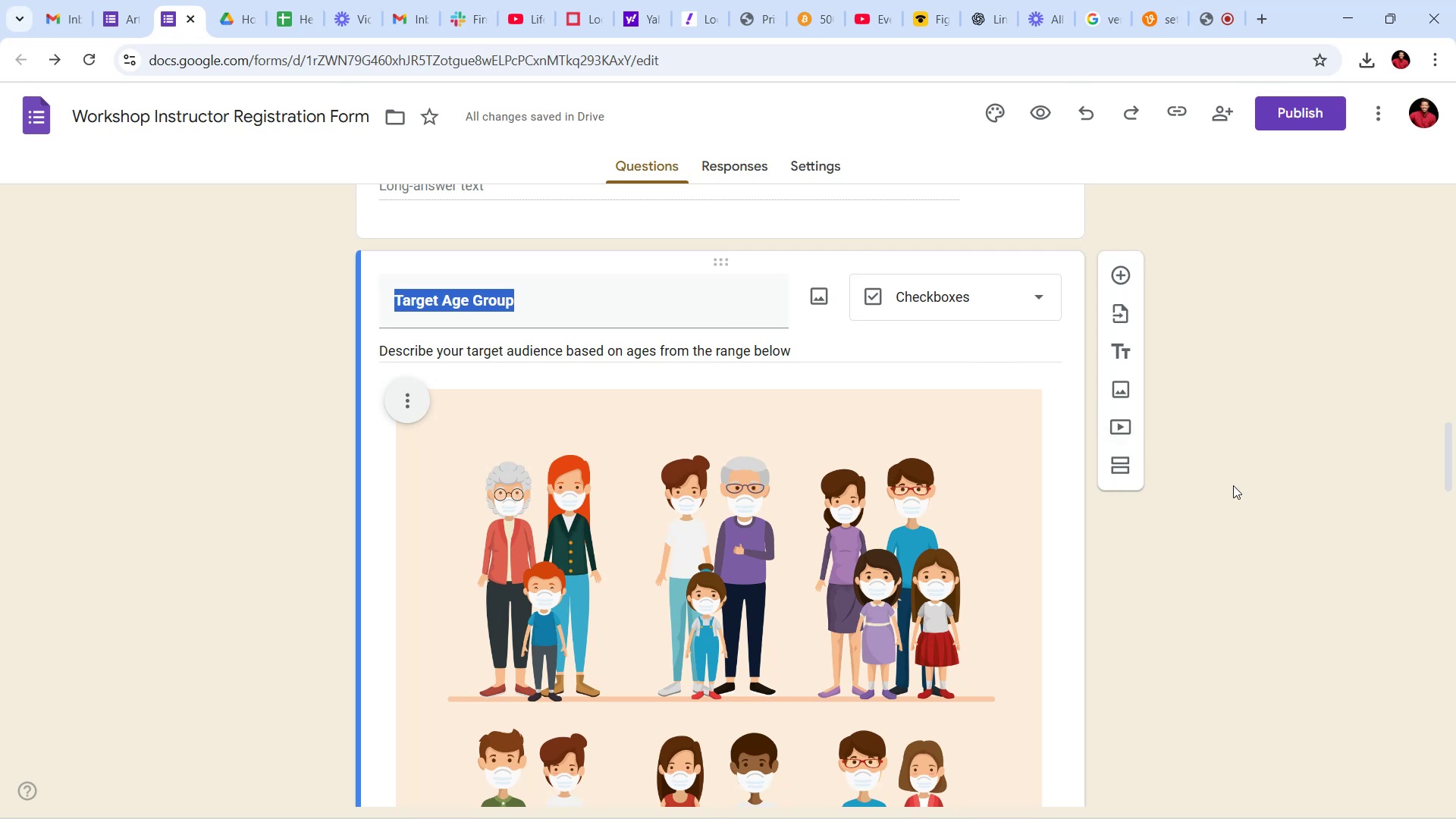 
left_click([1233, 488])
 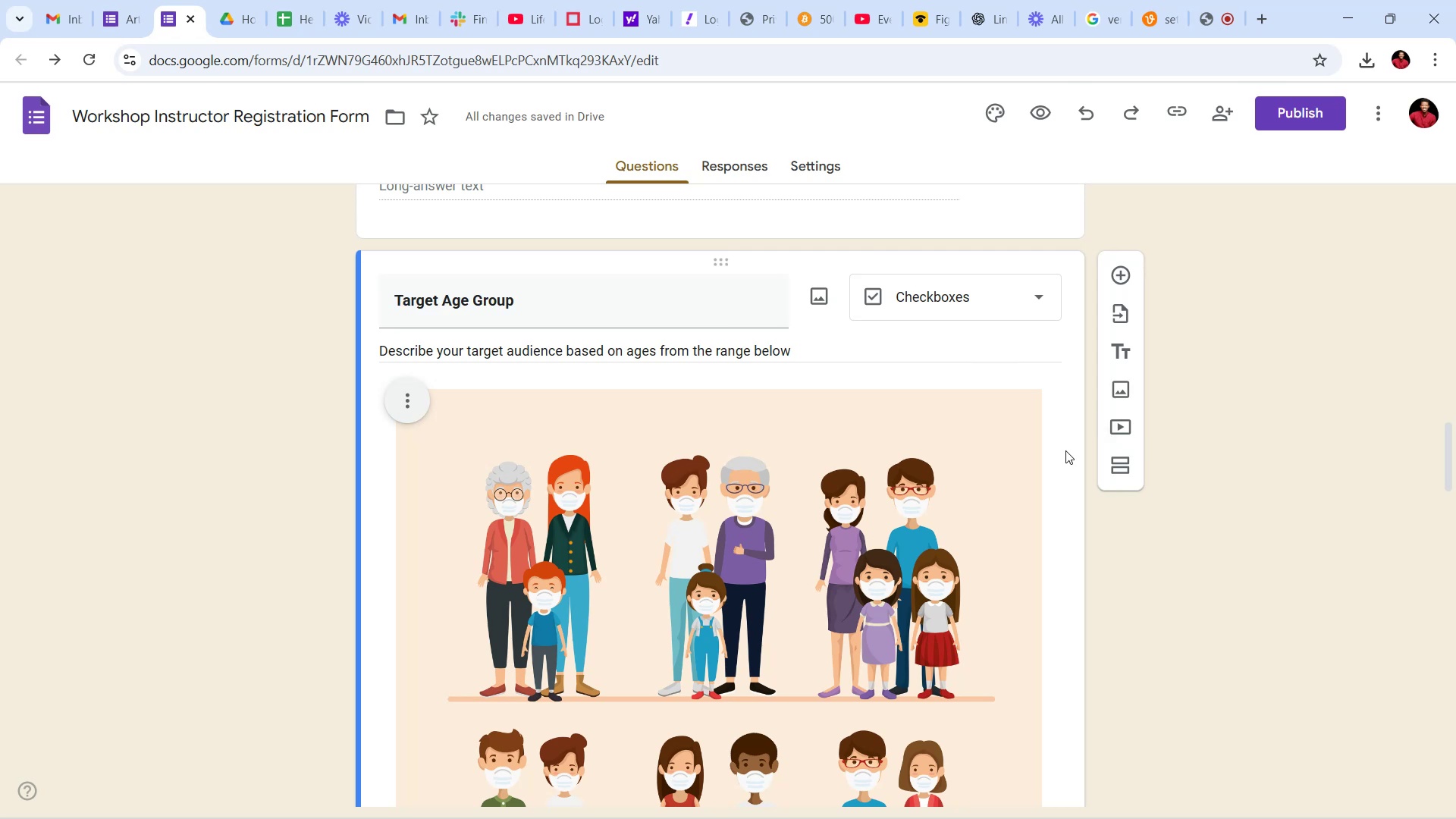 
scroll: coordinate [1259, 500], scroll_direction: down, amount: 10.0
 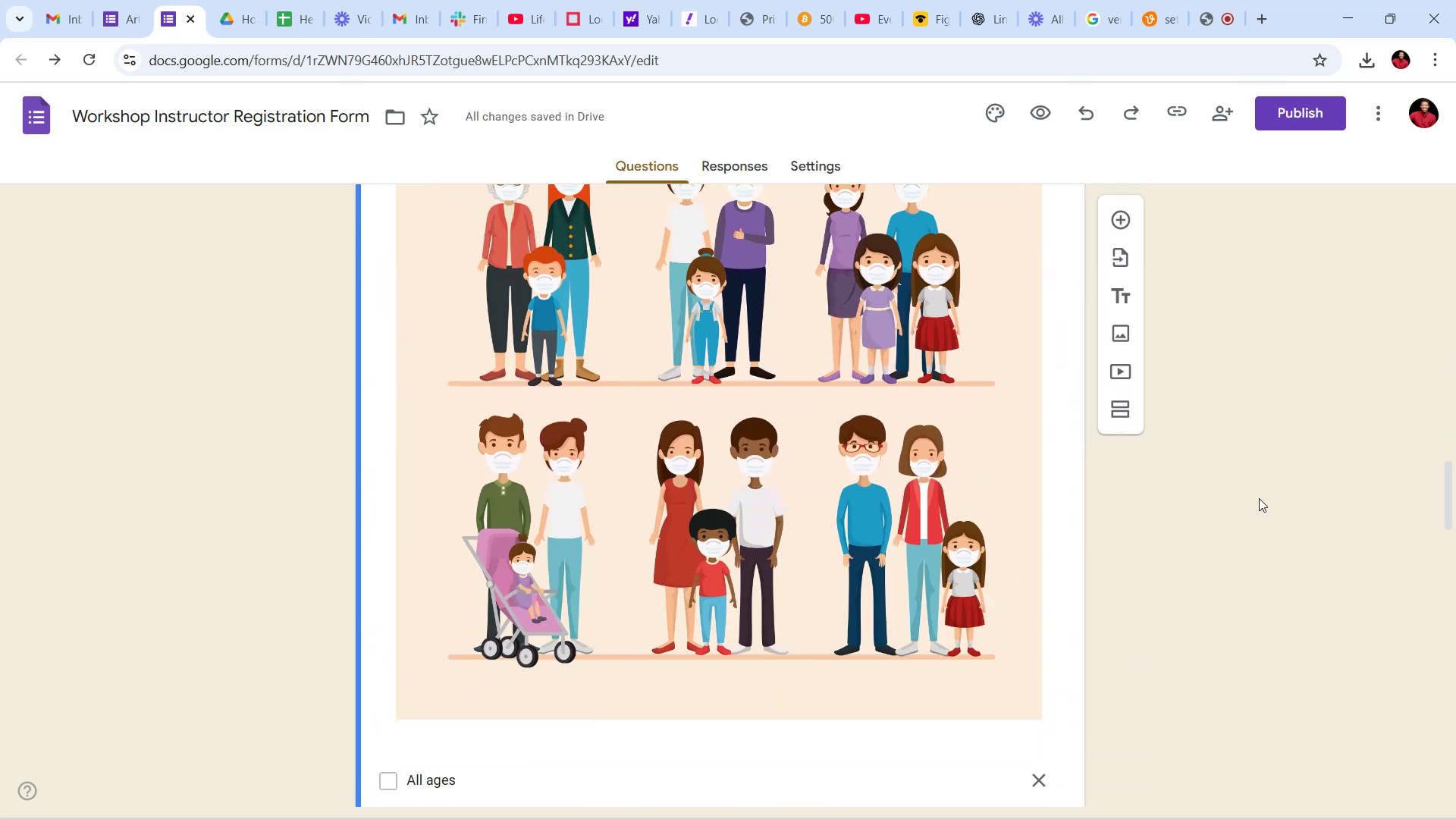 
scroll: coordinate [1259, 500], scroll_direction: up, amount: 8.0
 